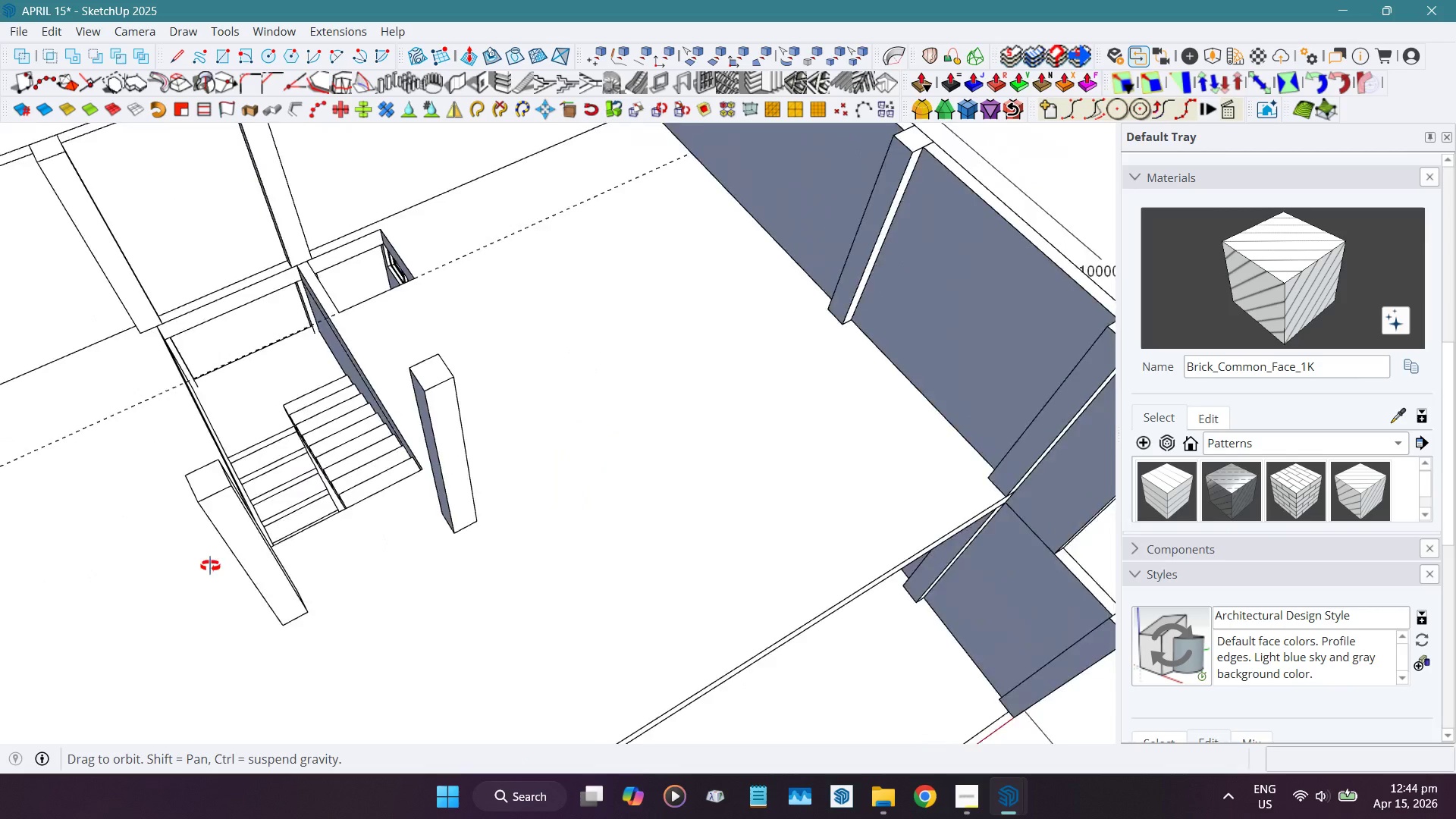 
hold_key(key=ShiftLeft, duration=0.39)
 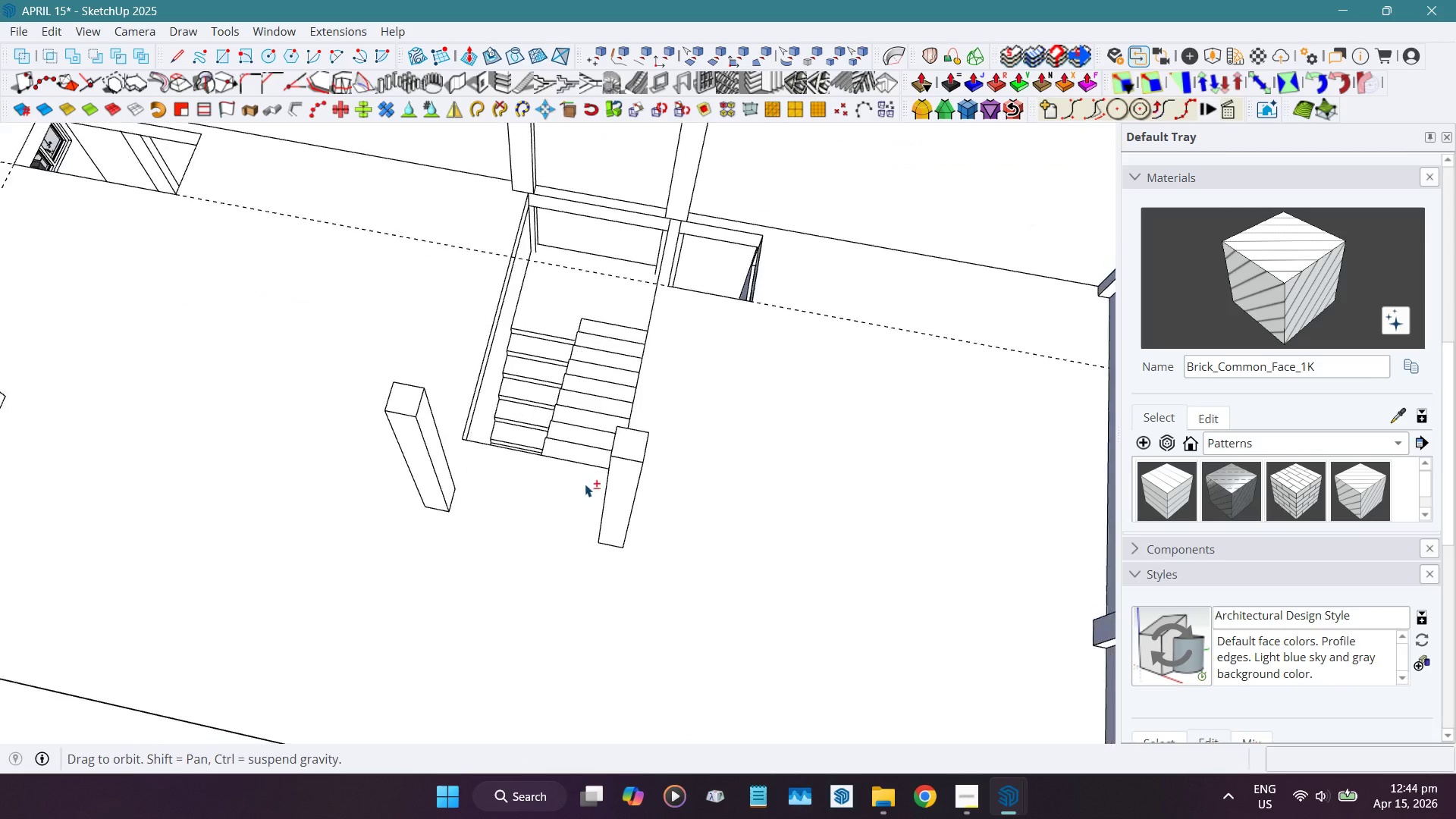 
key(Shift+ShiftLeft)
 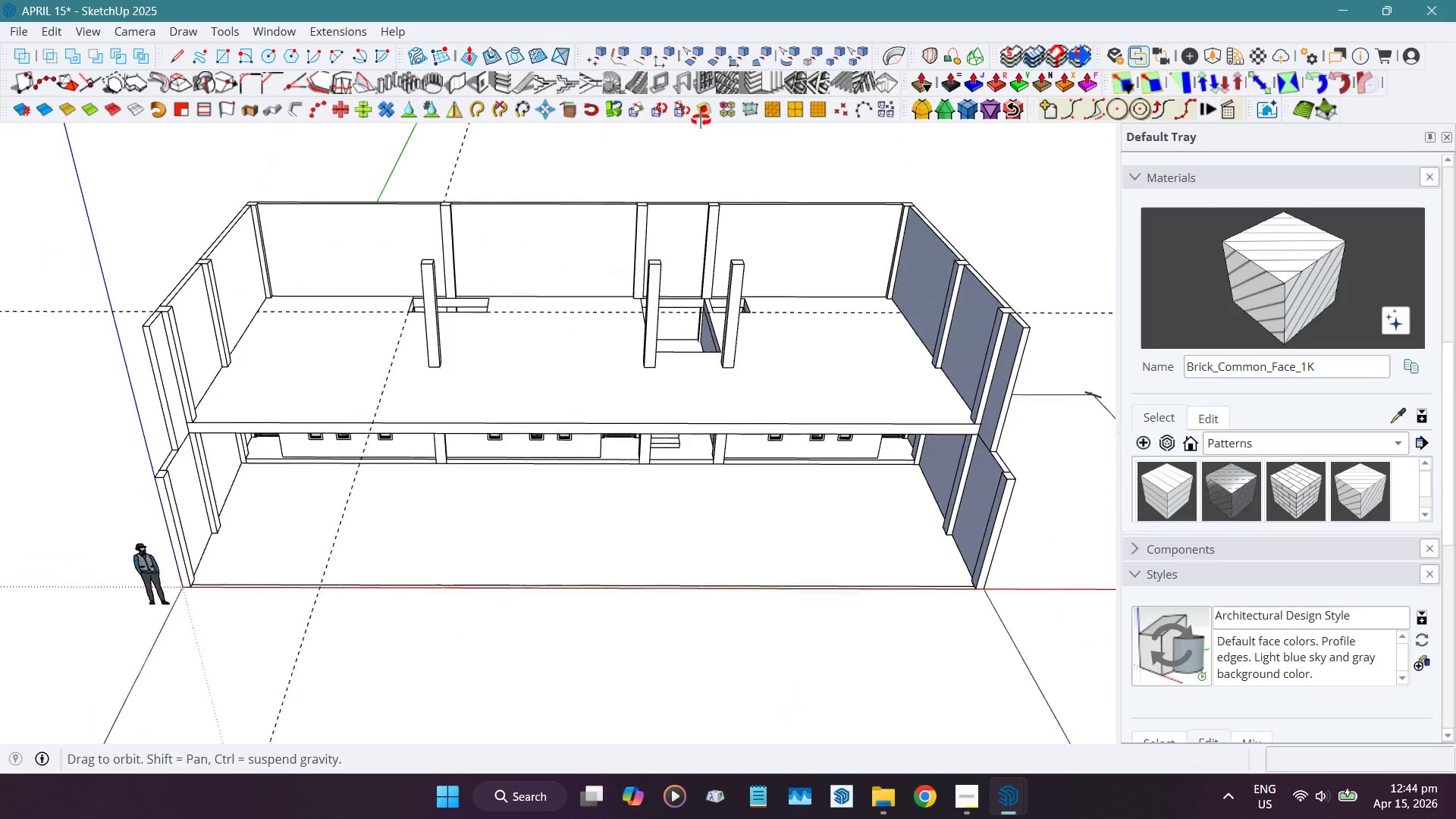 
scroll: coordinate [642, 421], scroll_direction: down, amount: 10.0
 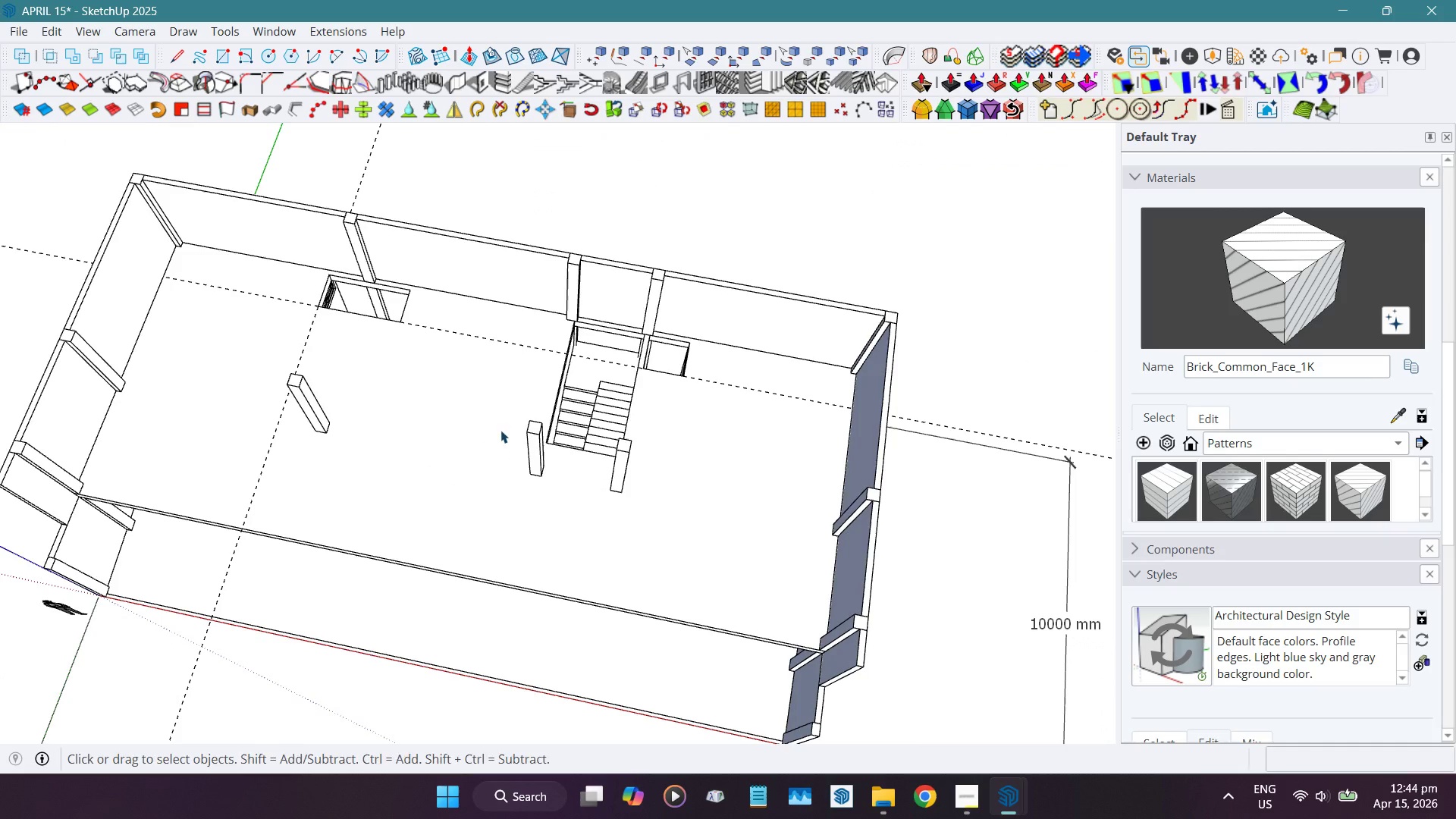 
hold_key(key=ShiftLeft, duration=0.45)
 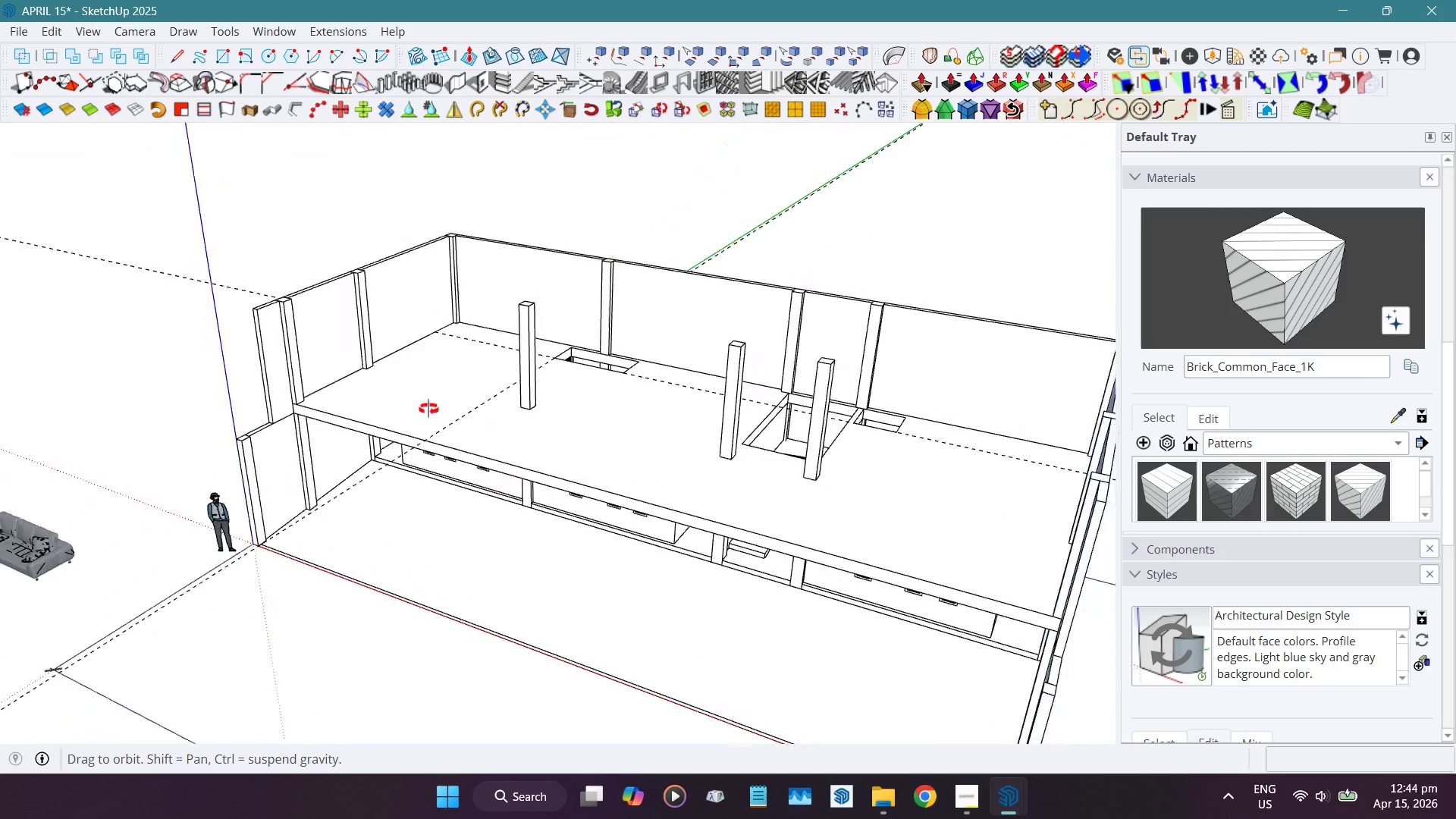 
left_click([494, 466])
 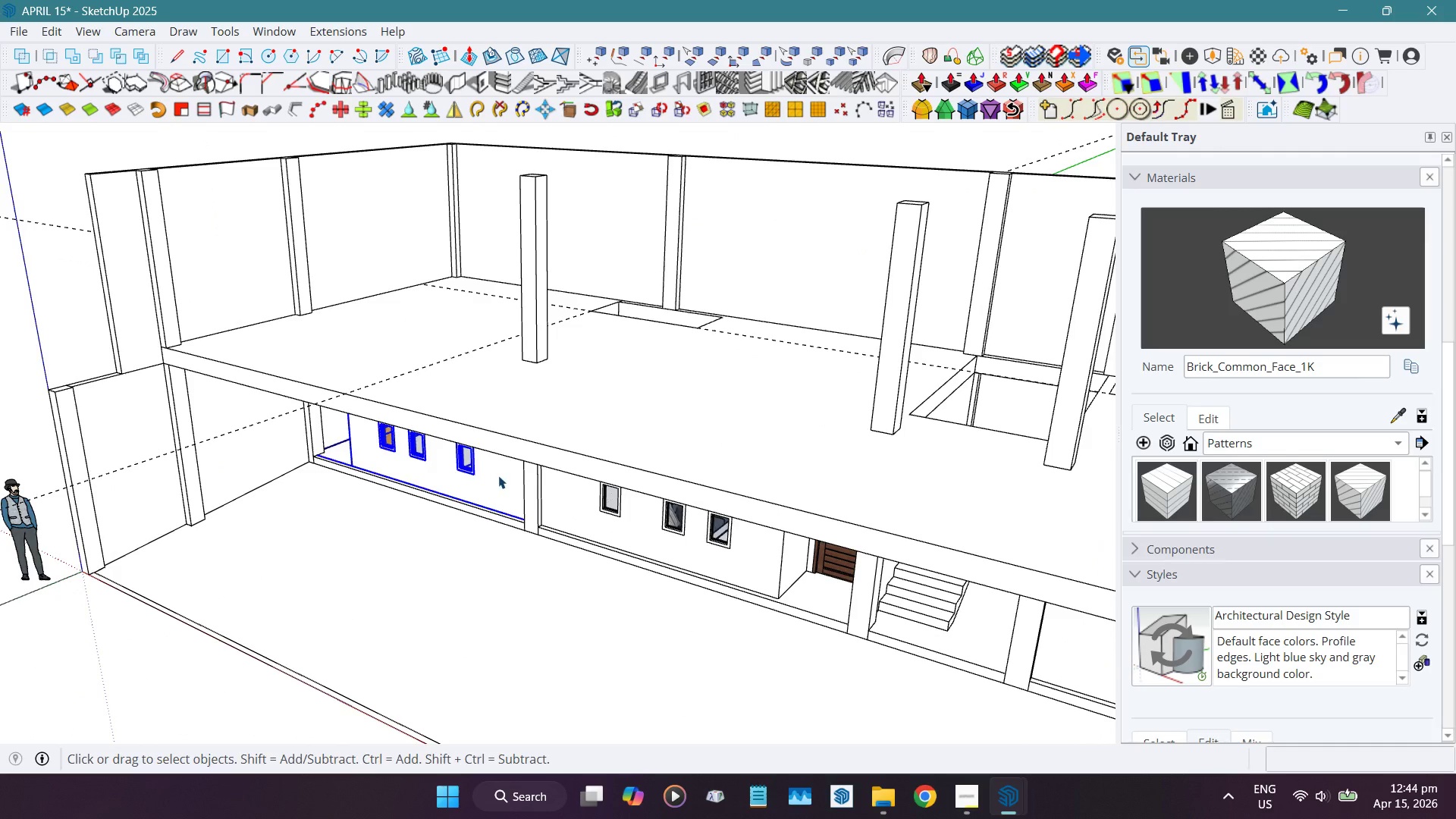 
scroll: coordinate [500, 463], scroll_direction: up, amount: 7.0
 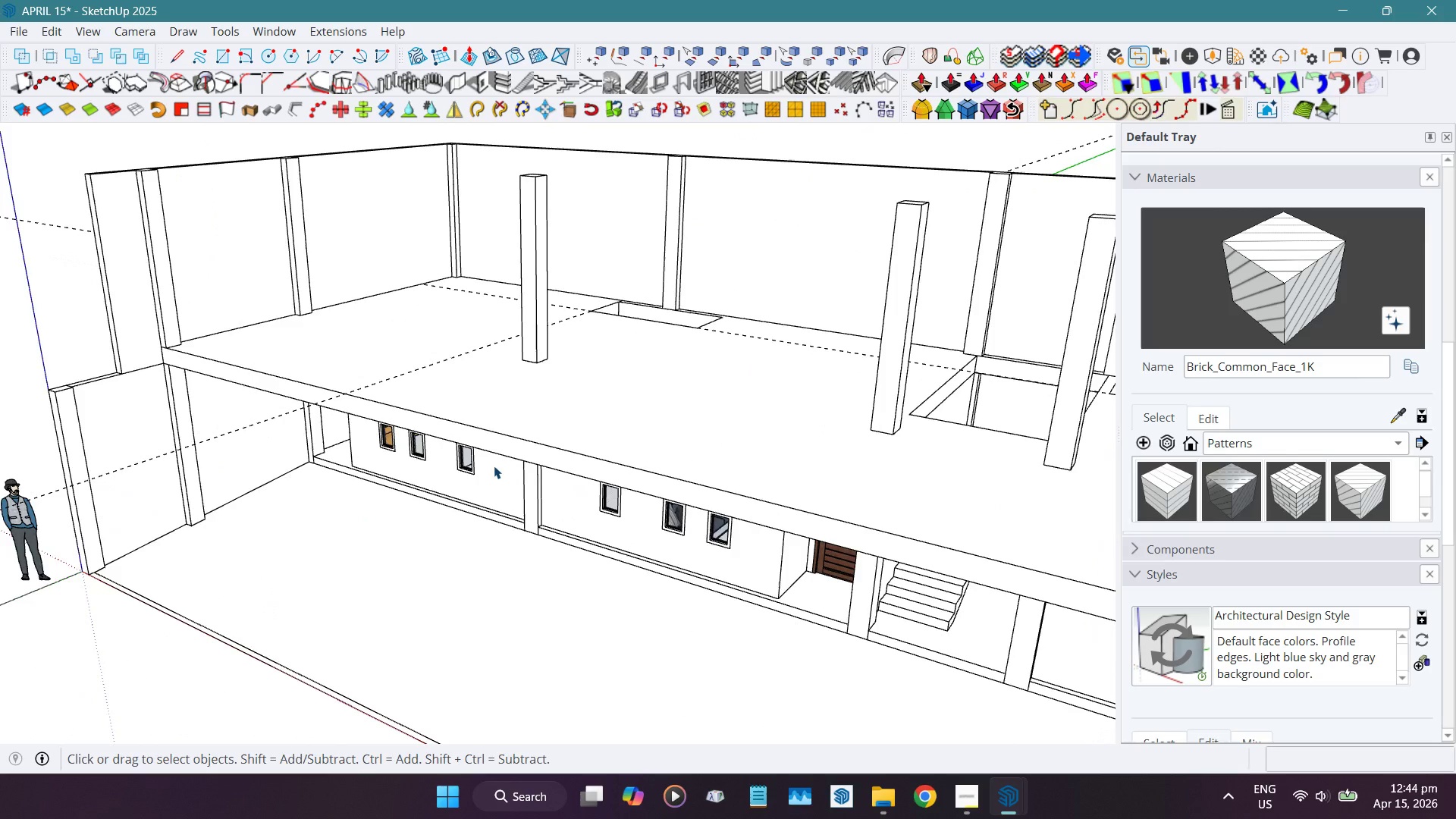 
hold_key(key=ShiftLeft, duration=0.31)
 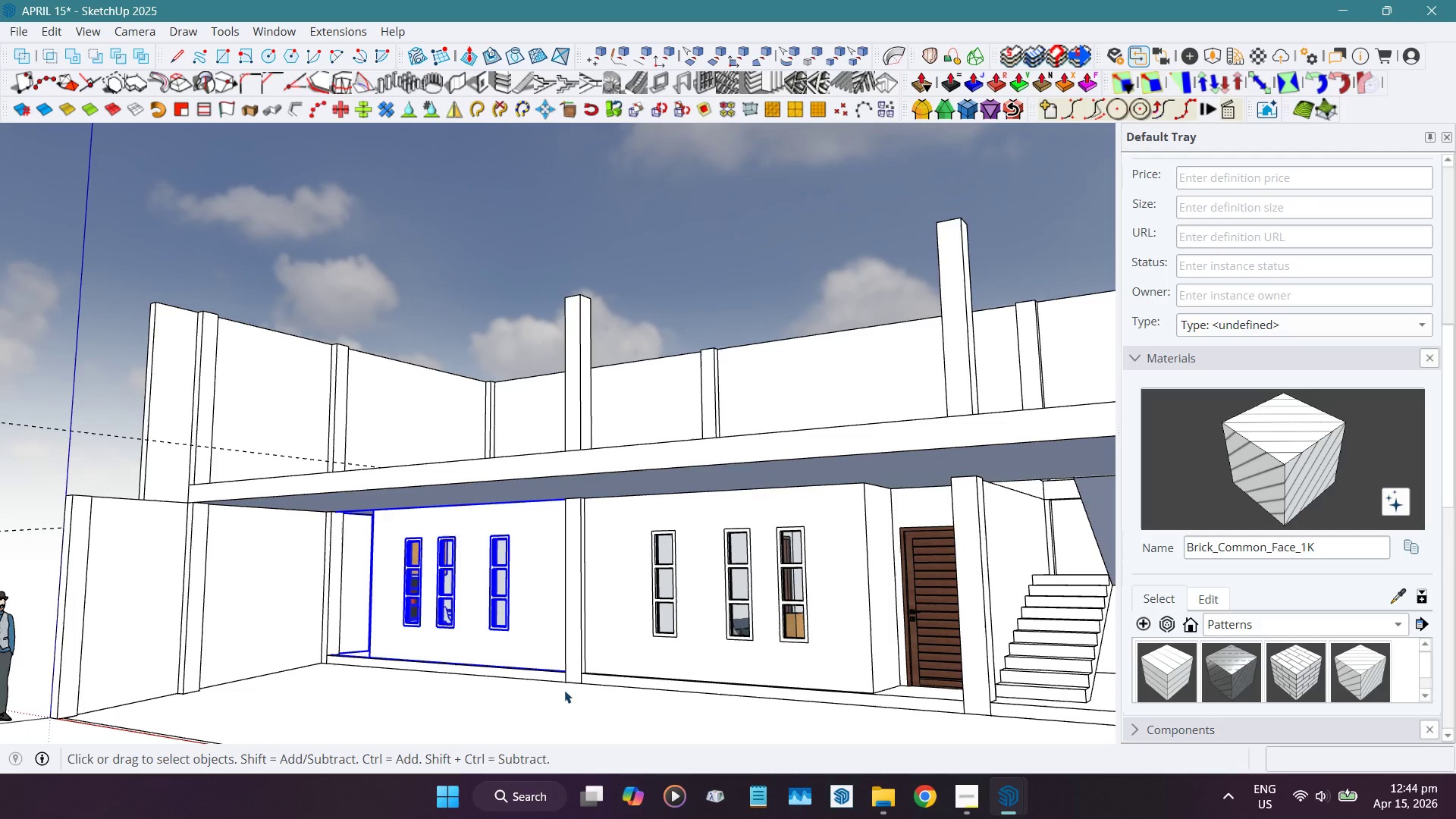 
key(Shift+ShiftLeft)
 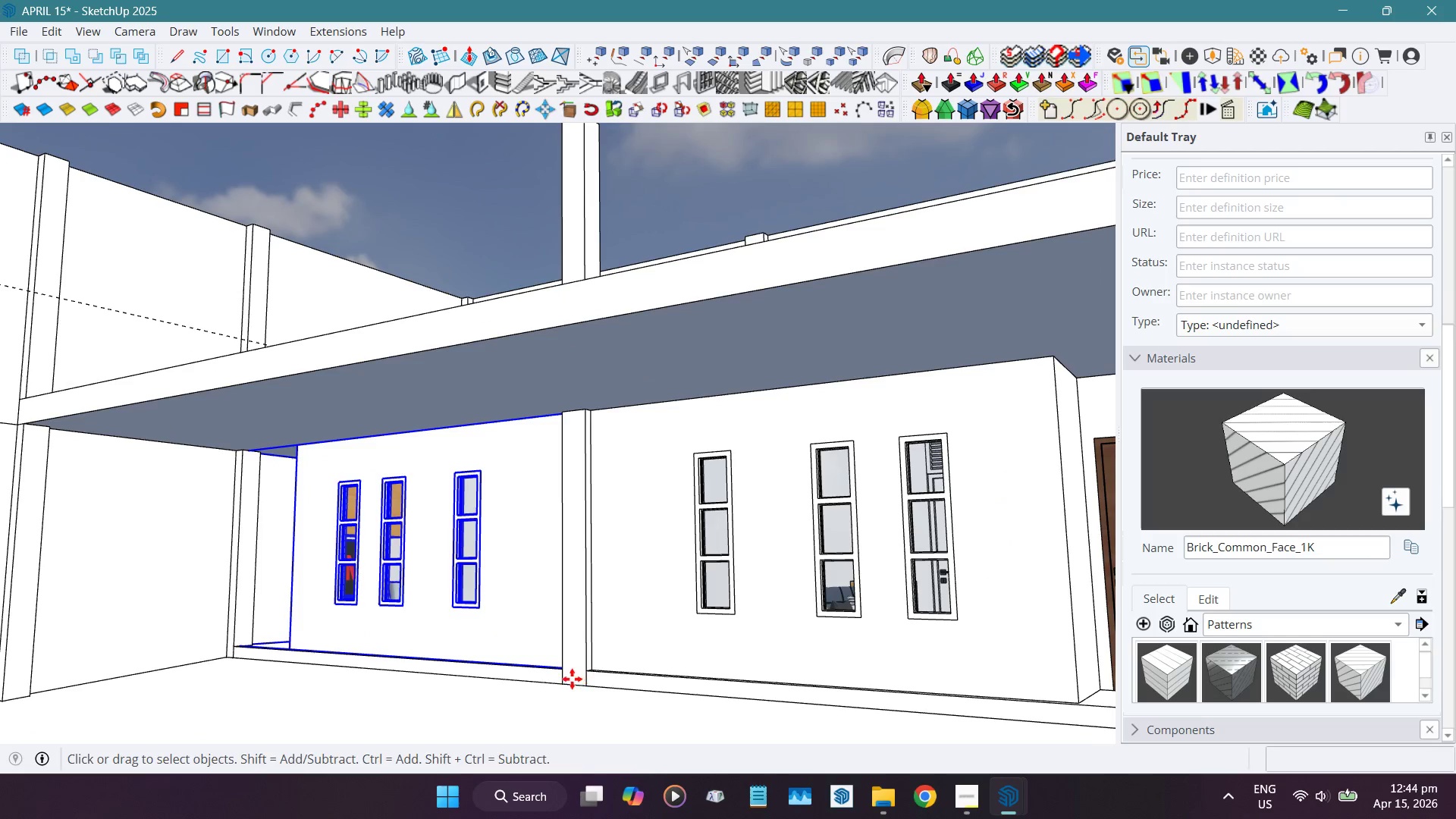 
key(Shift+W)
 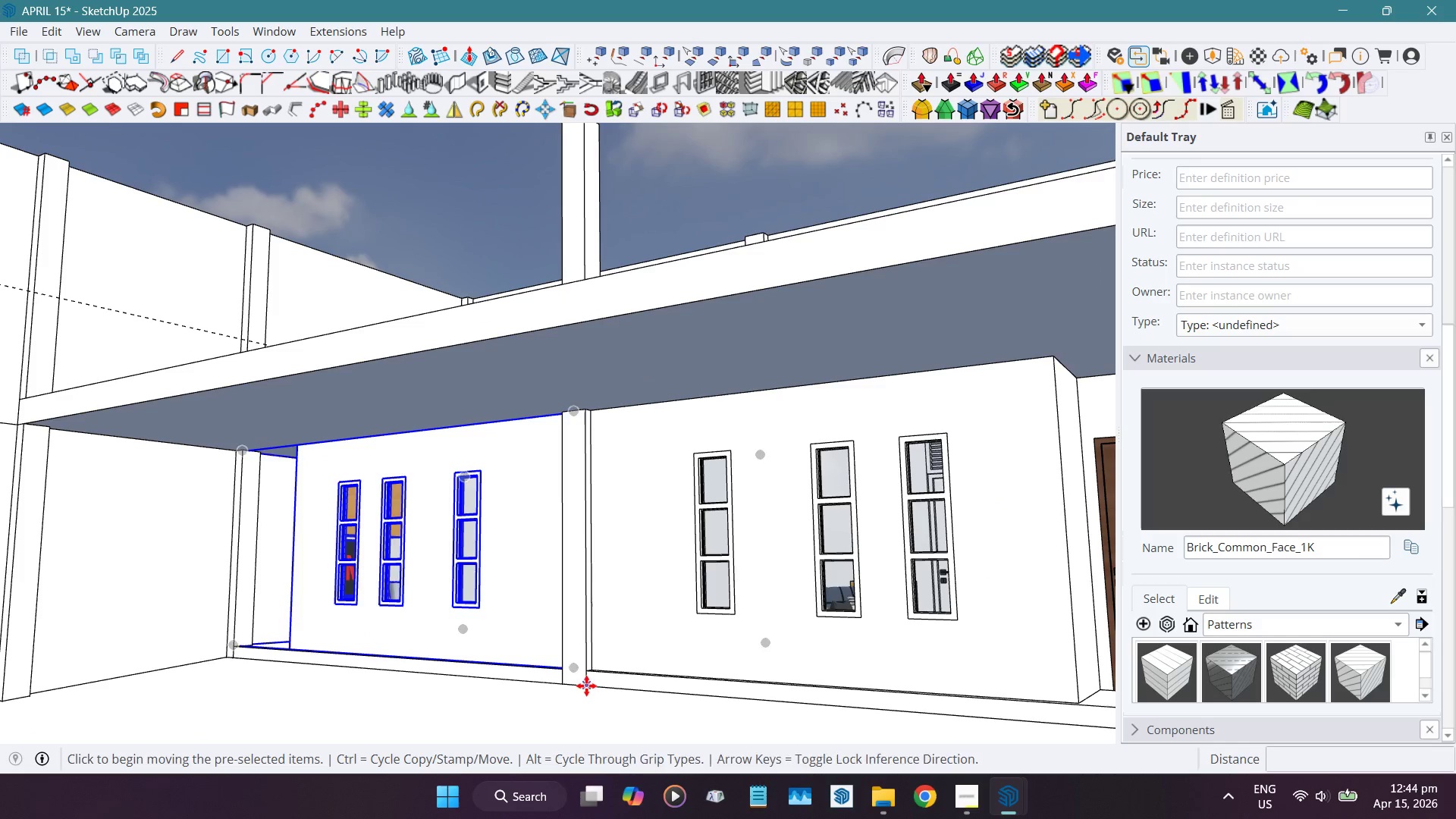 
scroll: coordinate [572, 679], scroll_direction: up, amount: 4.0
 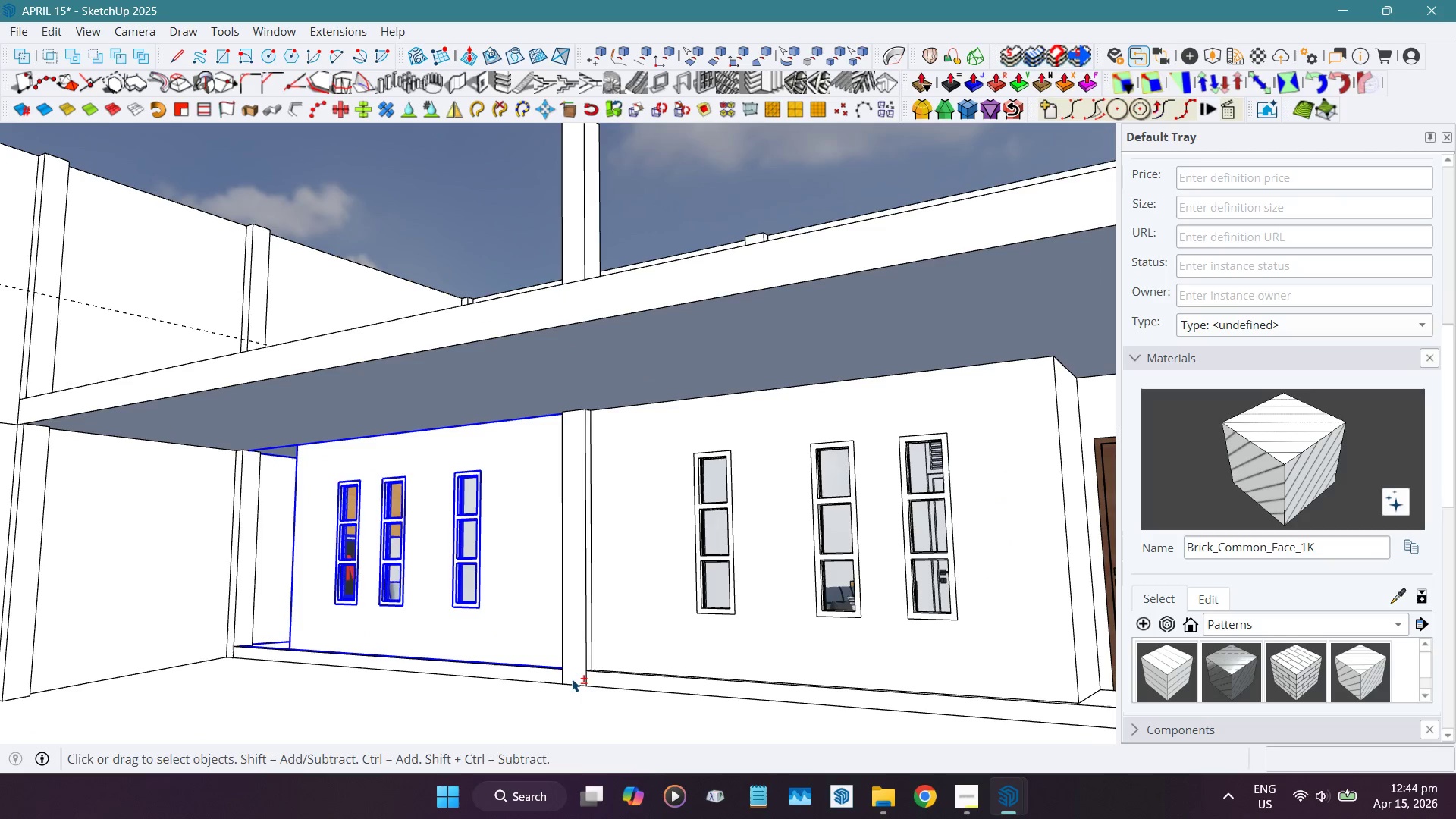 
left_click([586, 686])
 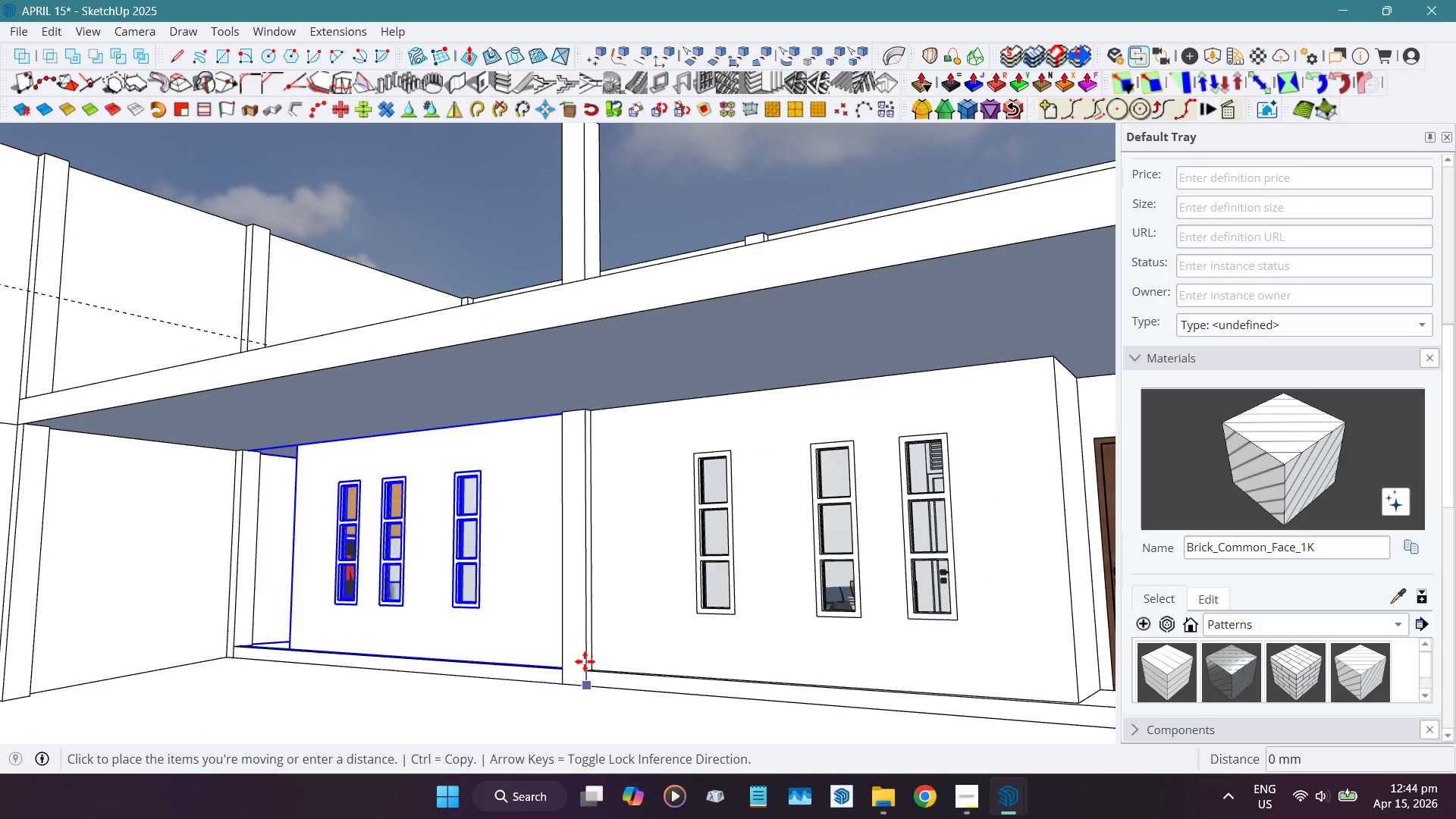 
key(Control+ControlLeft)
 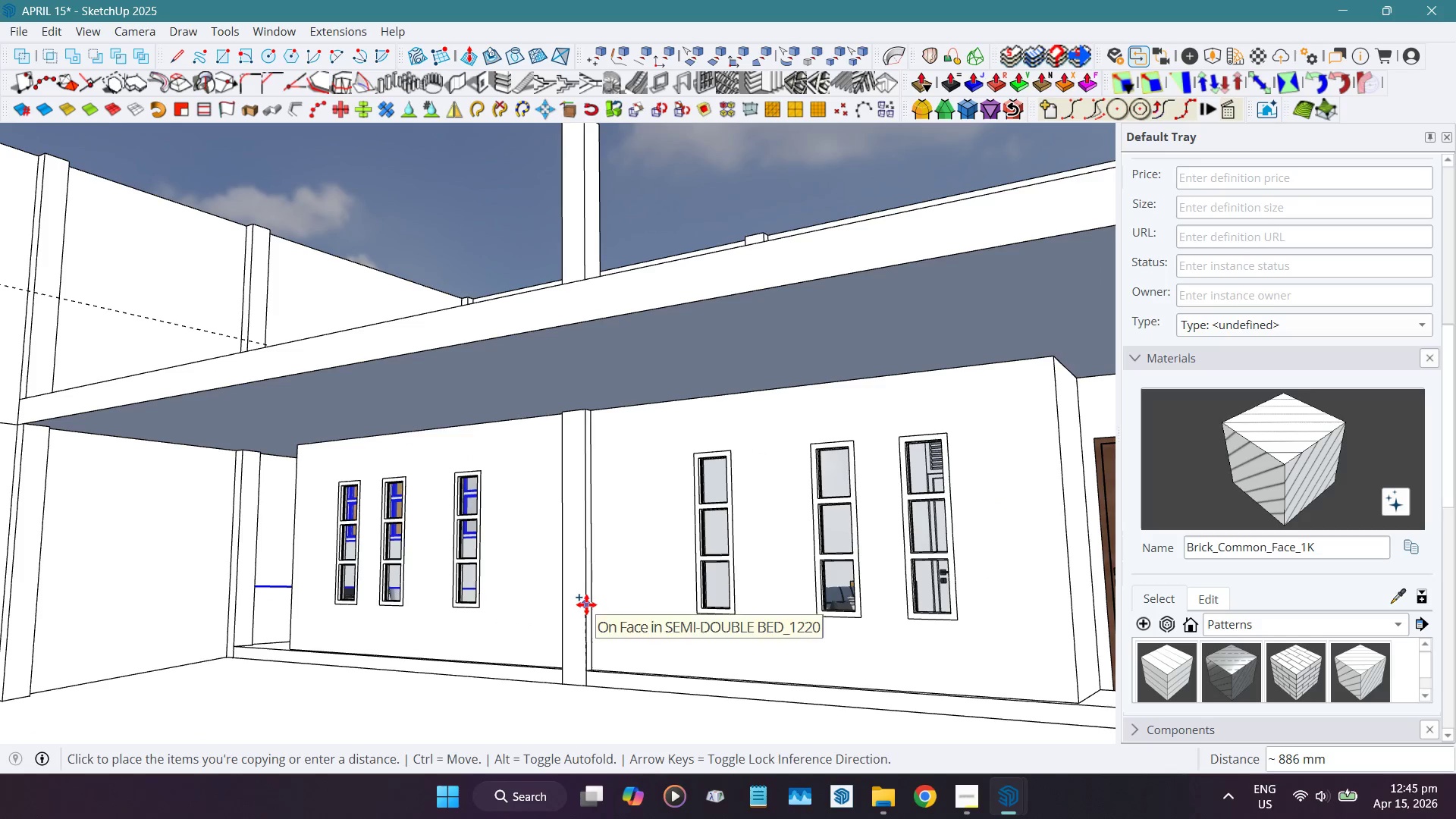 
key(ArrowUp)
 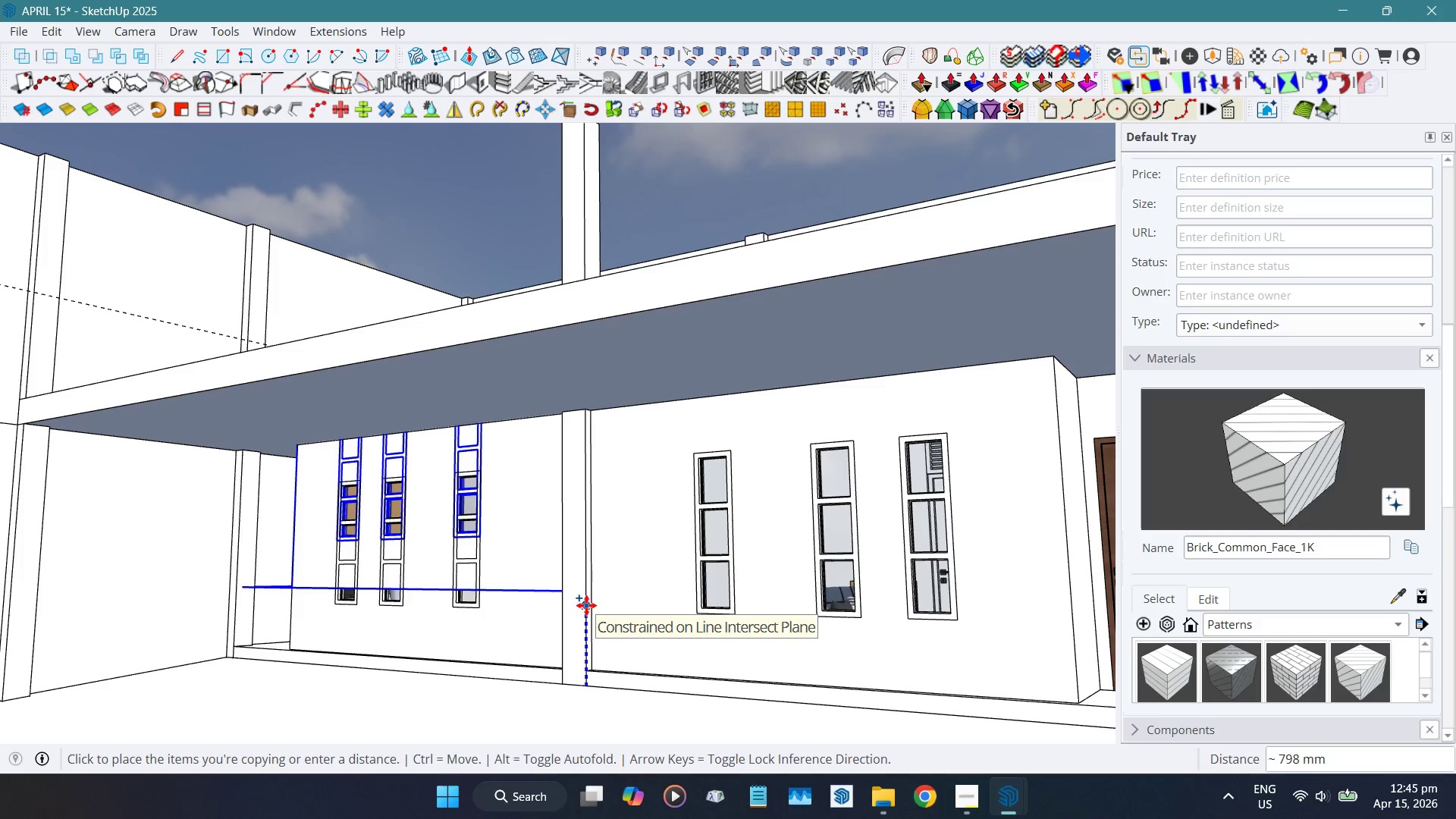 
key(Numpad3)
 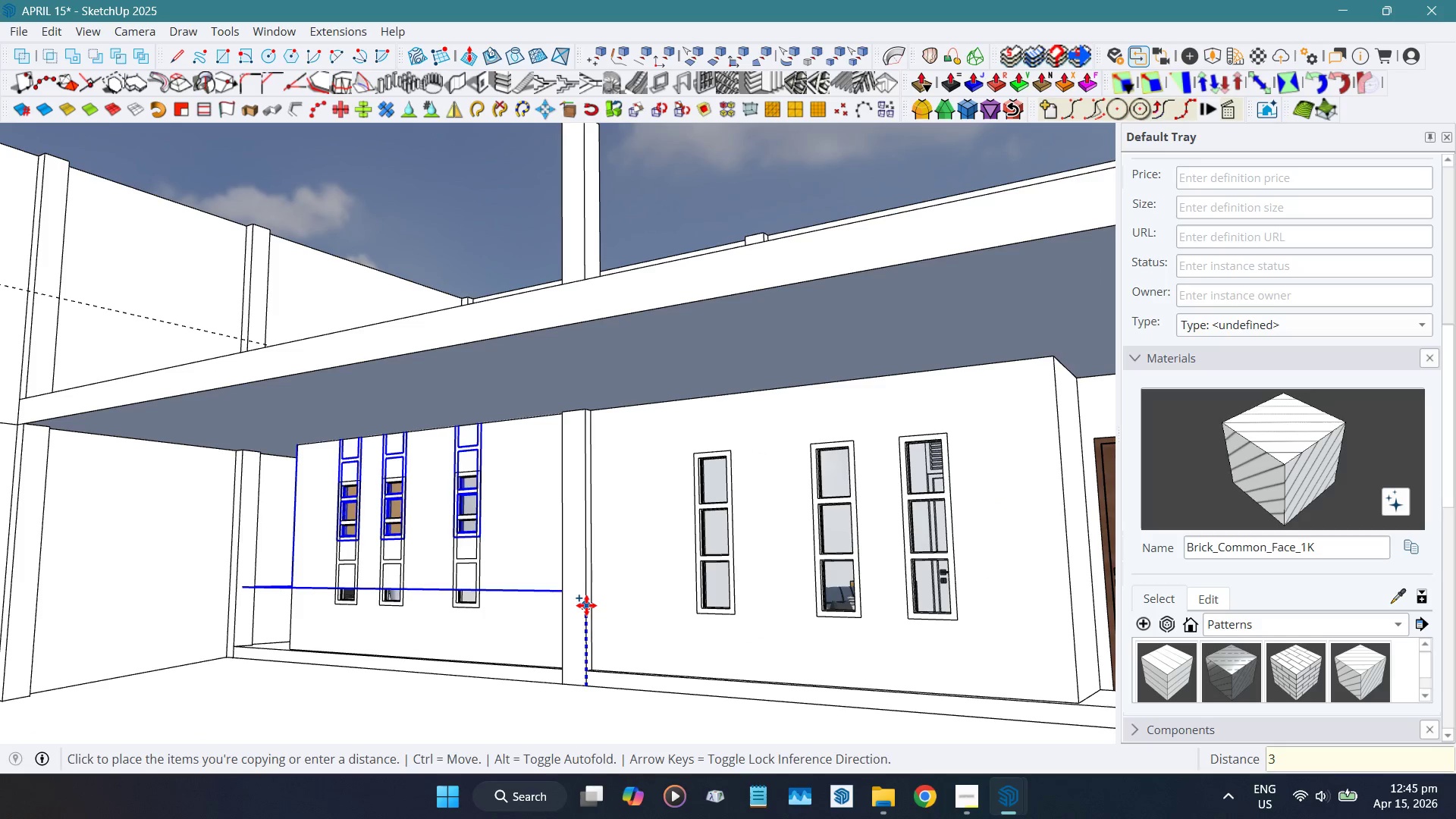 
key(Numpad0)
 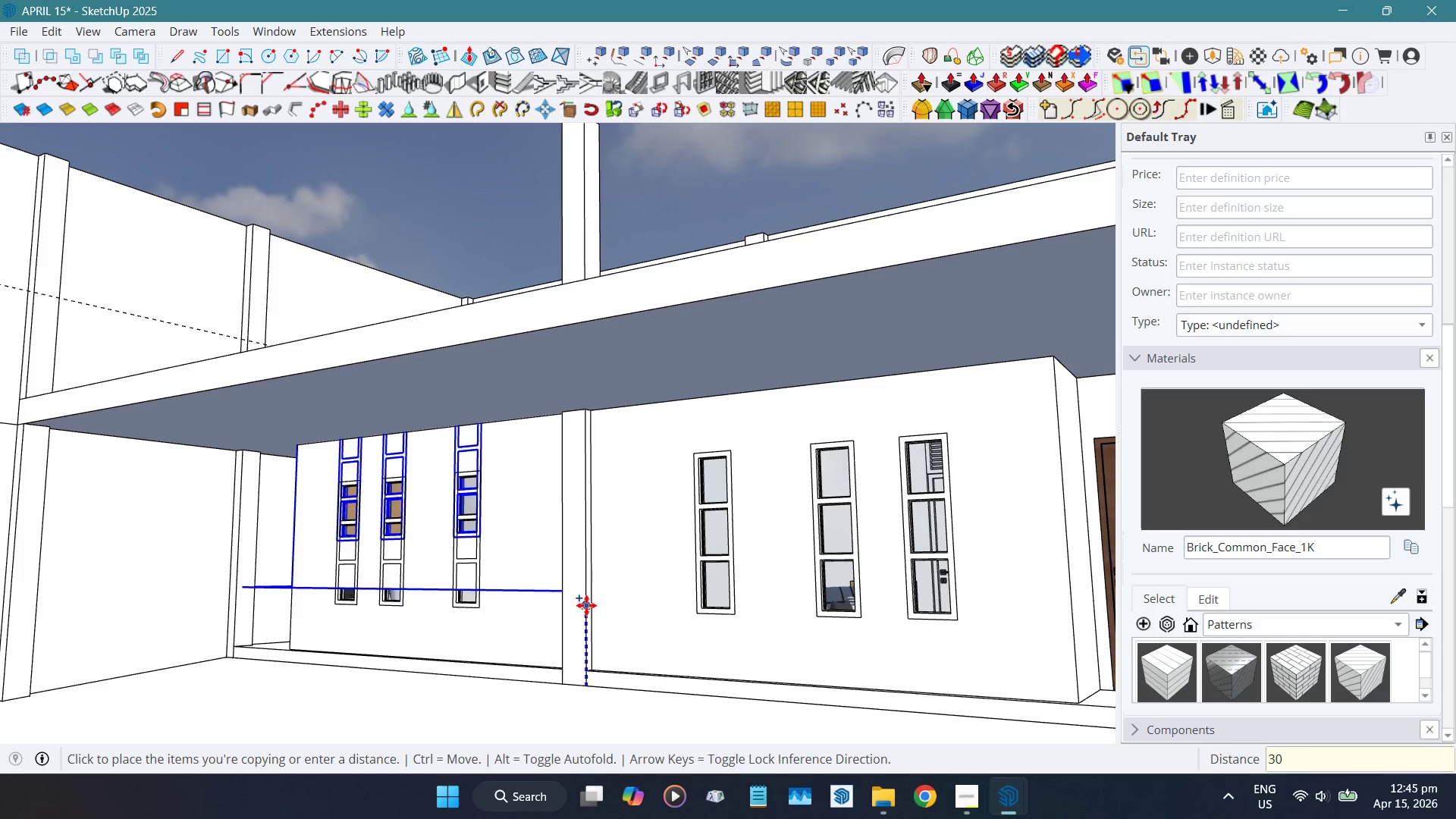 
key(Numpad0)
 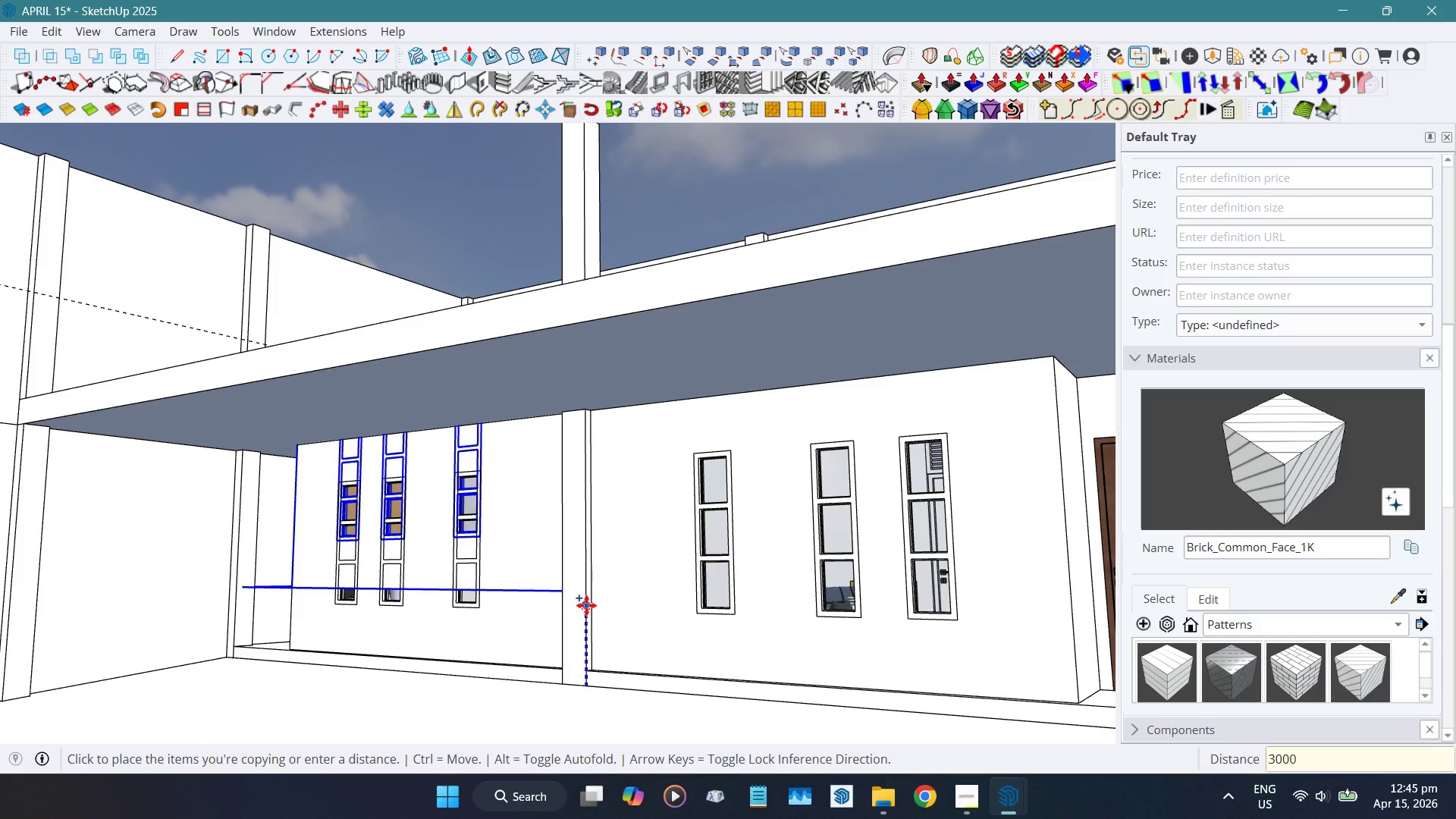 
key(Numpad0)
 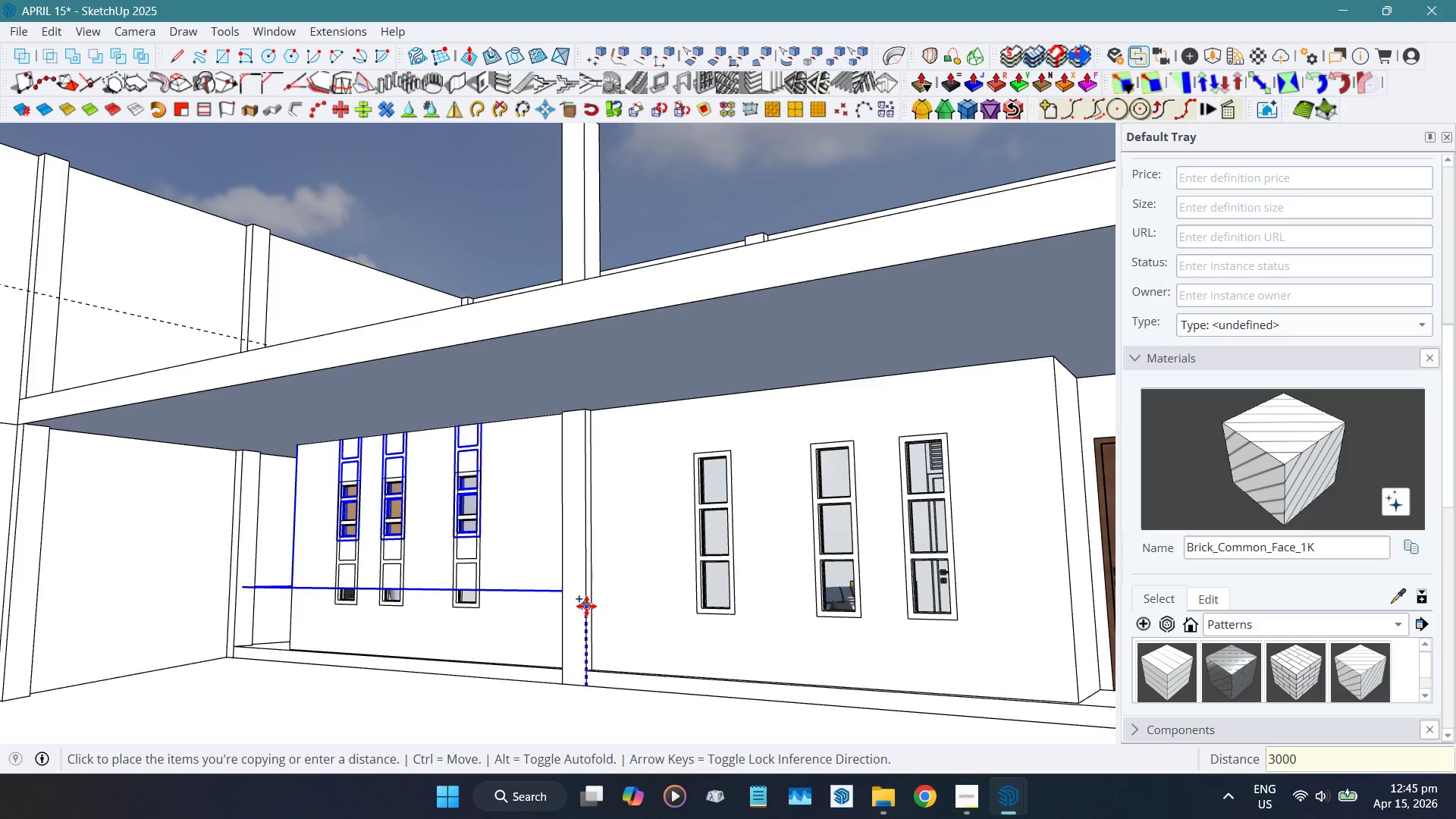 
key(NumpadEnter)
 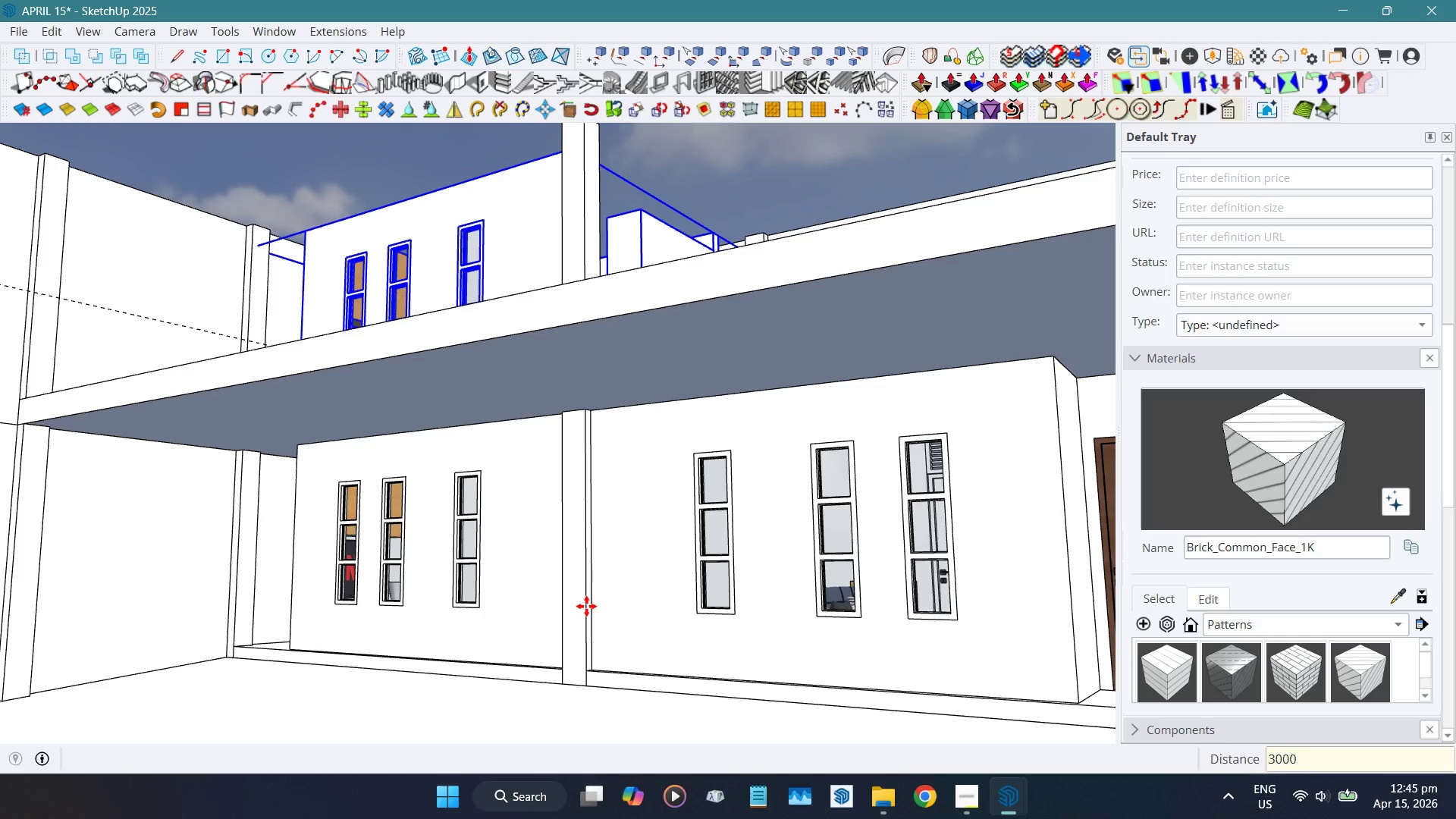 
key(Space)
 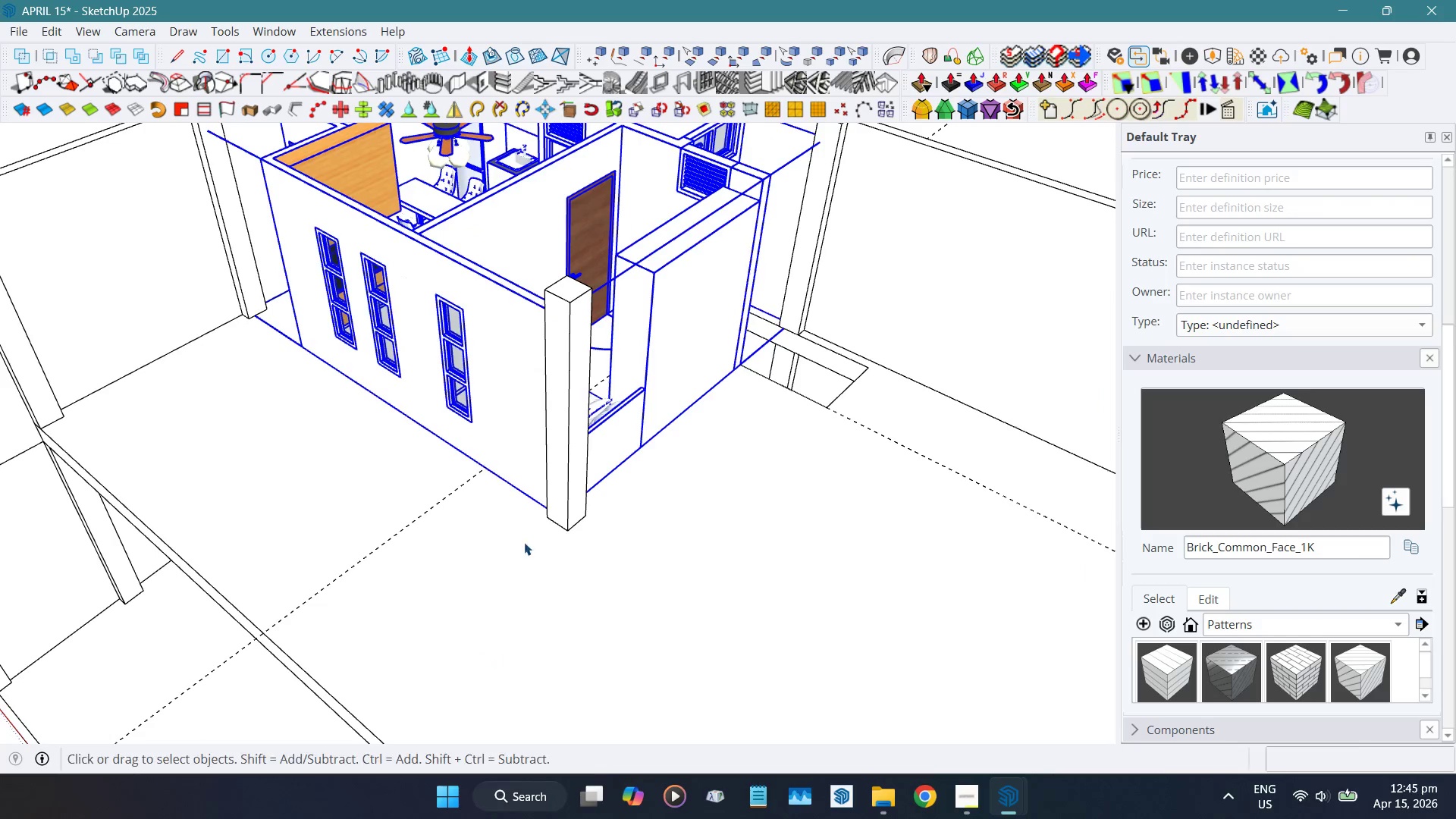 
scroll: coordinate [536, 445], scroll_direction: down, amount: 8.0
 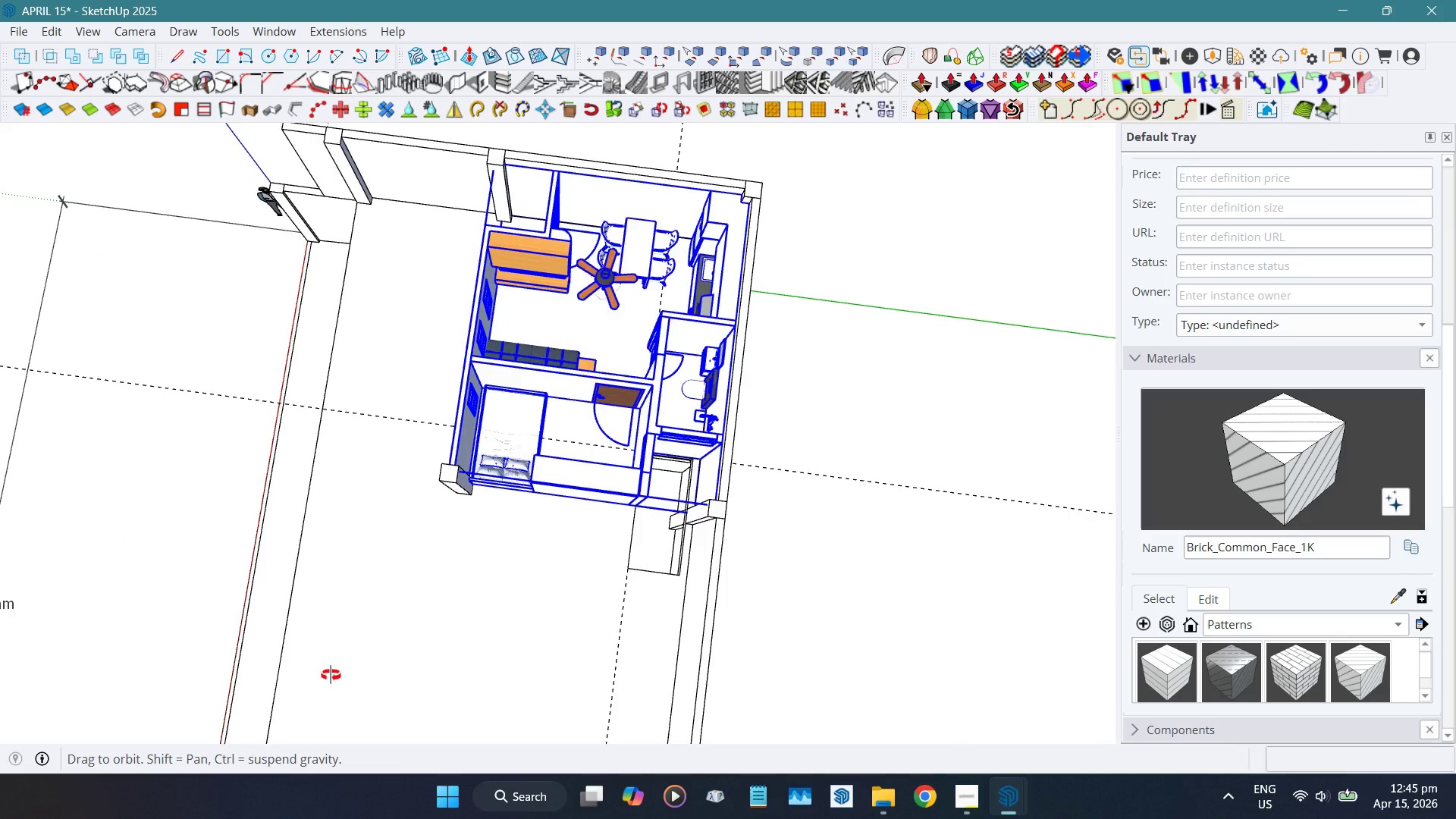 
key(Shift+ShiftLeft)
 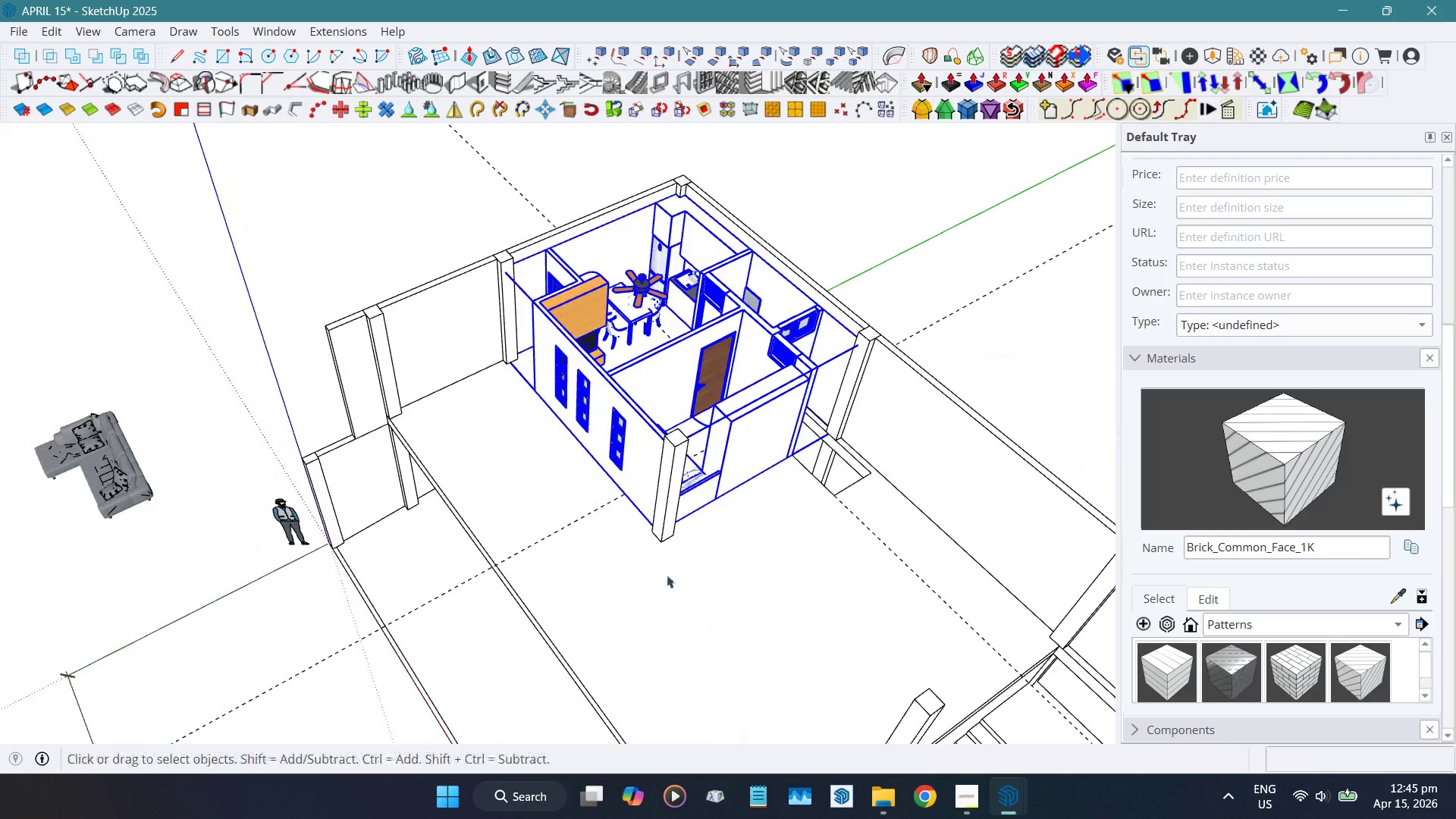 
scroll: coordinate [614, 367], scroll_direction: up, amount: 2.0
 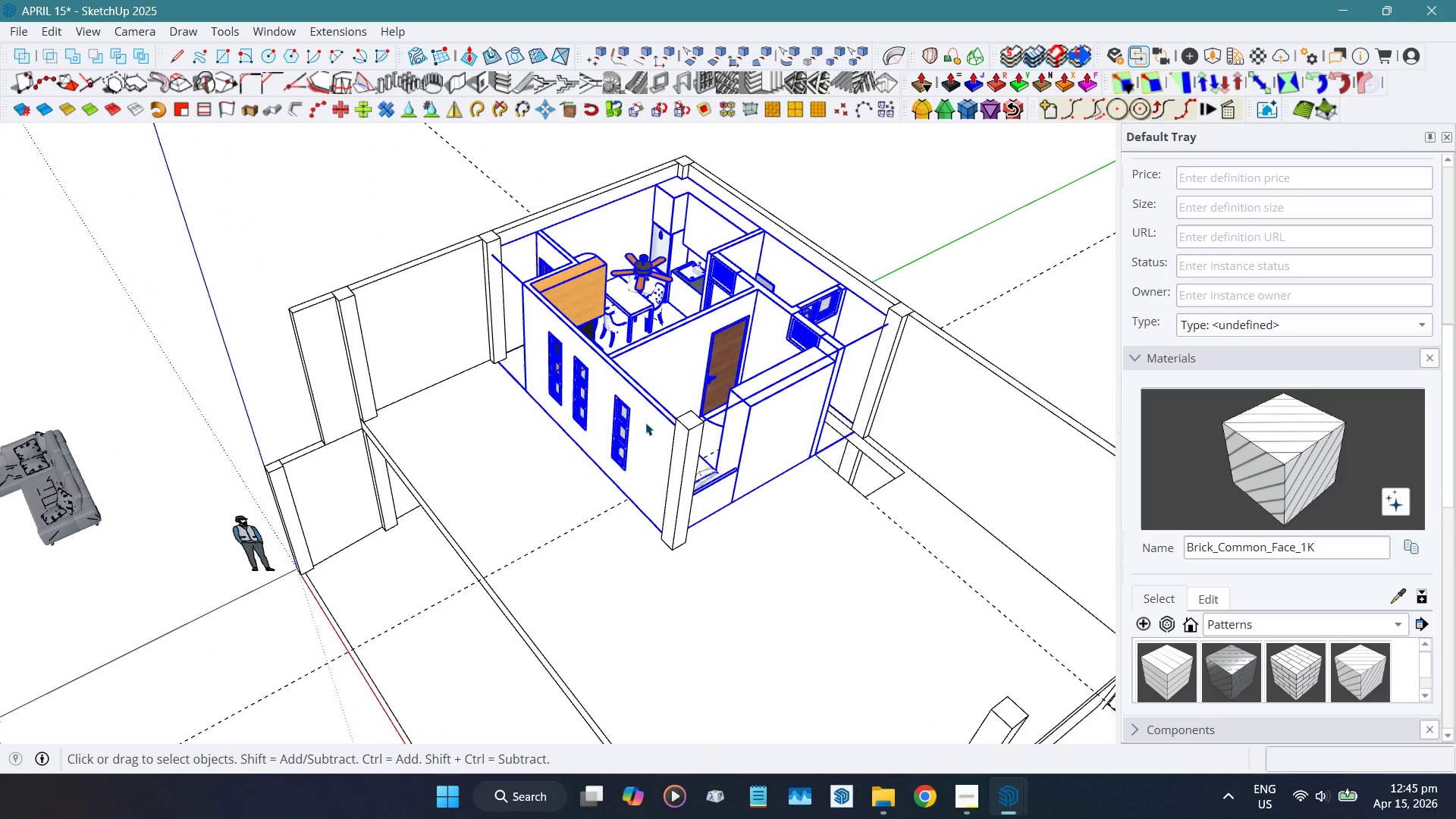 
key(X)
 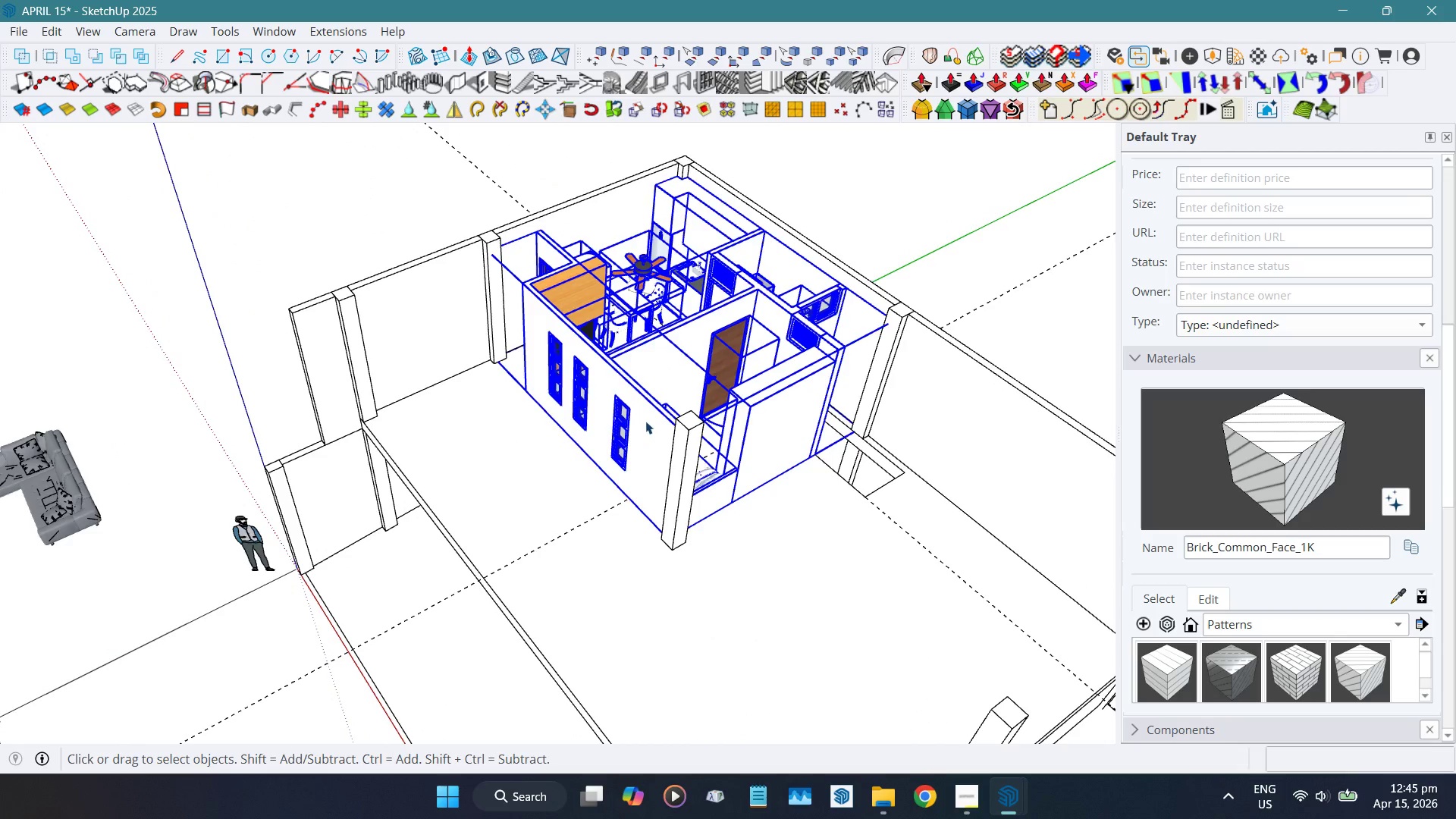 
scroll: coordinate [645, 410], scroll_direction: up, amount: 4.0
 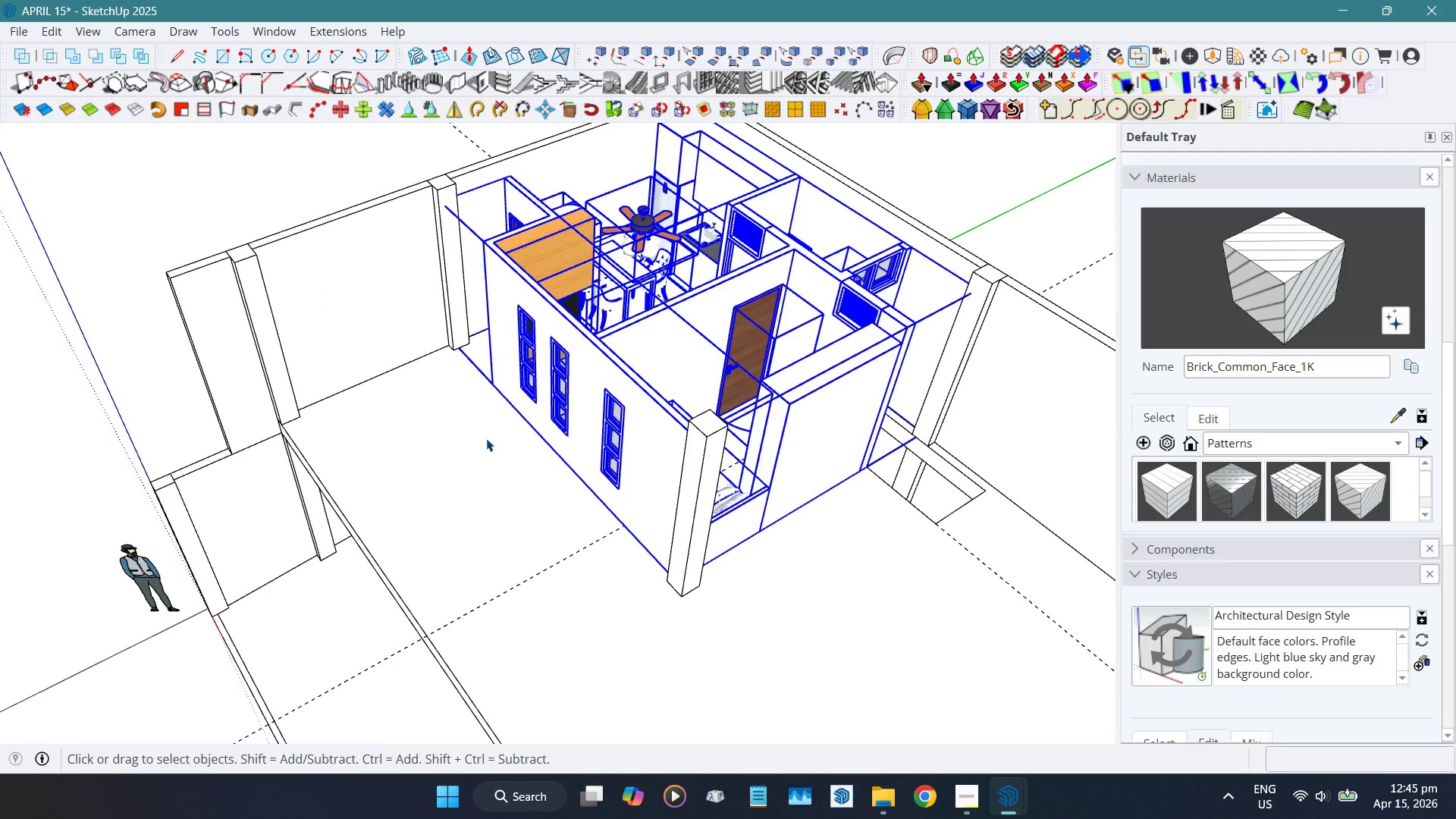 
scroll: coordinate [485, 447], scroll_direction: down, amount: 3.0
 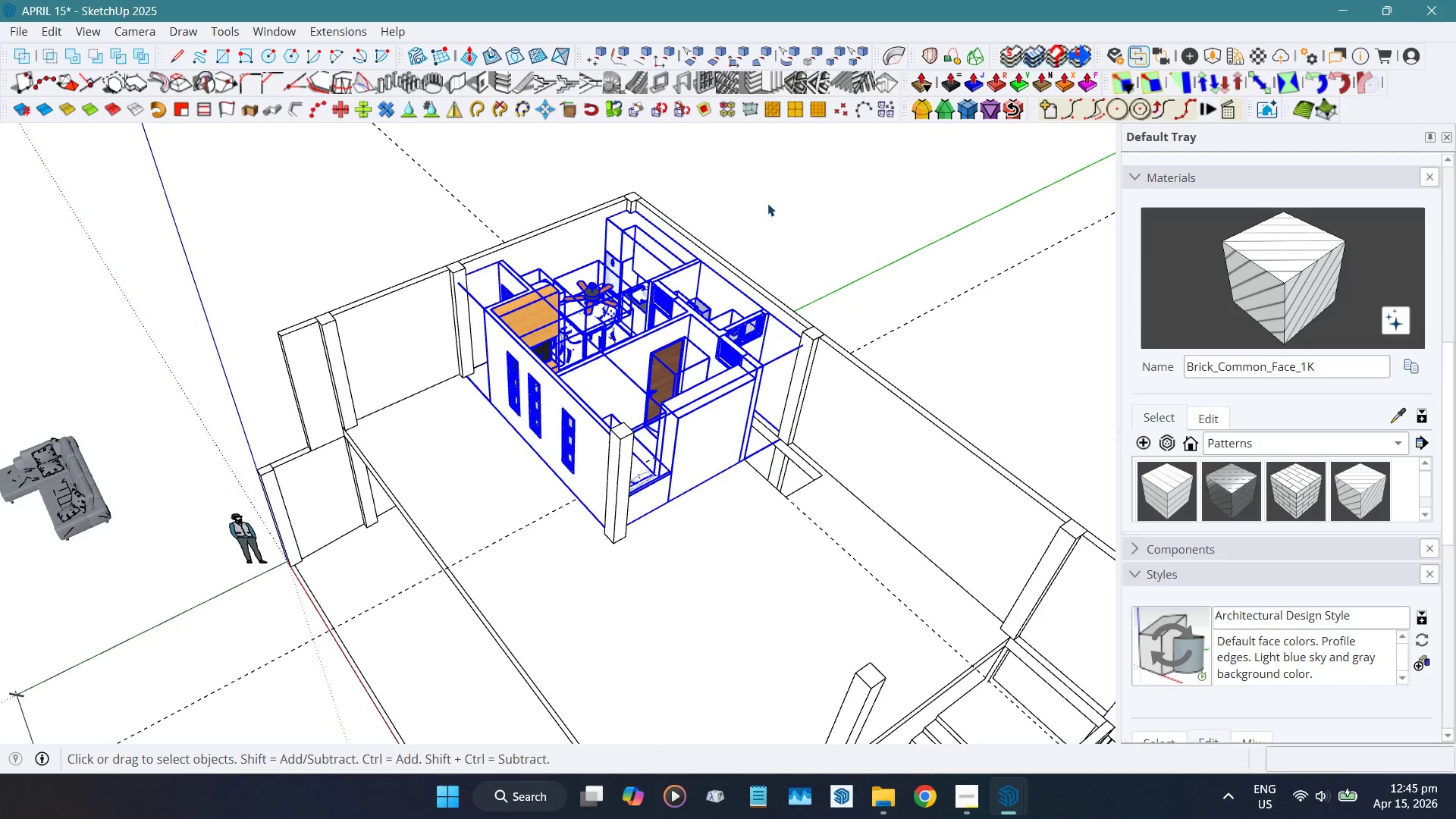 
key(Control+ControlLeft)
 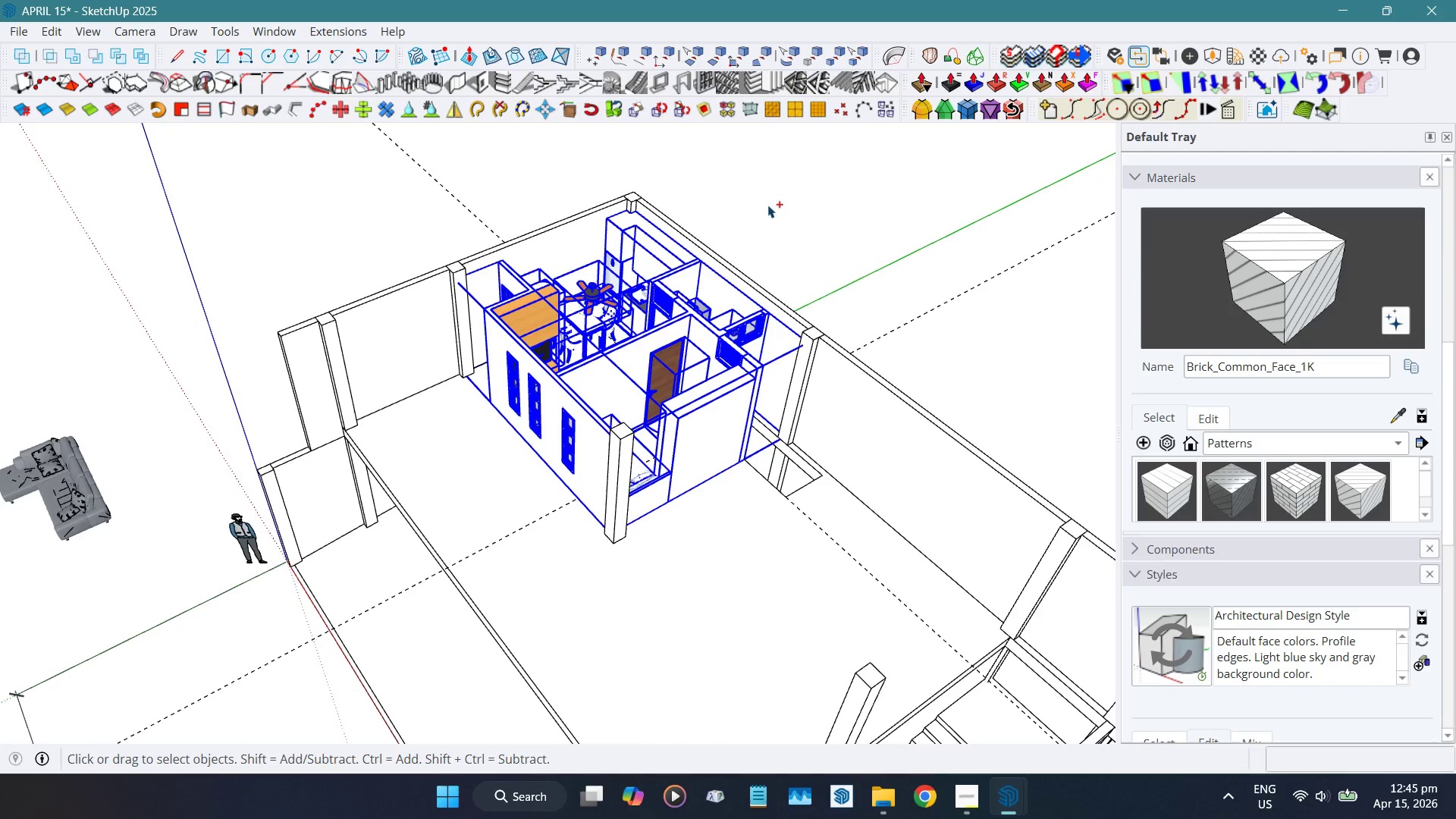 
key(Control+Z)
 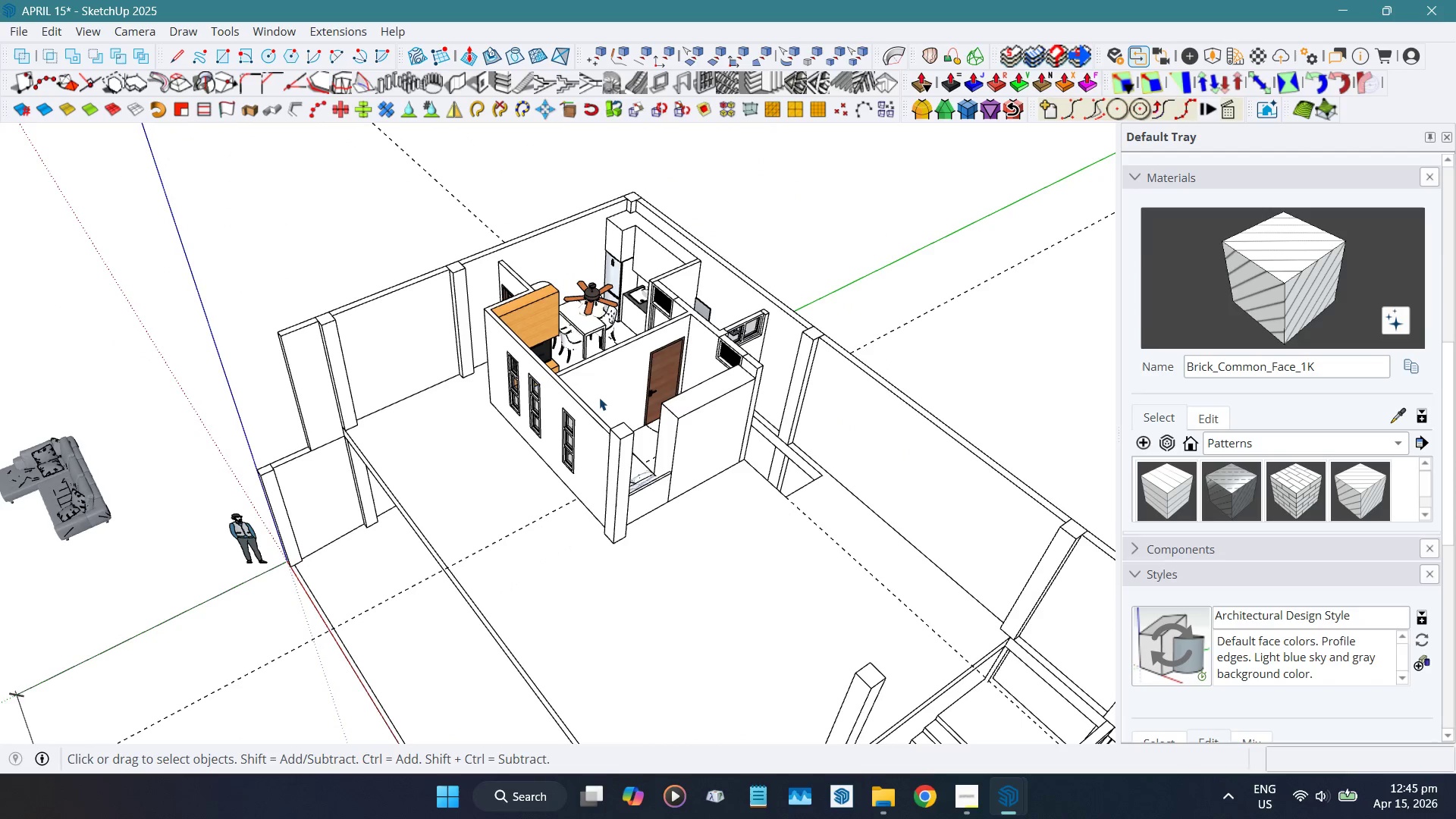 
left_click([598, 395])
 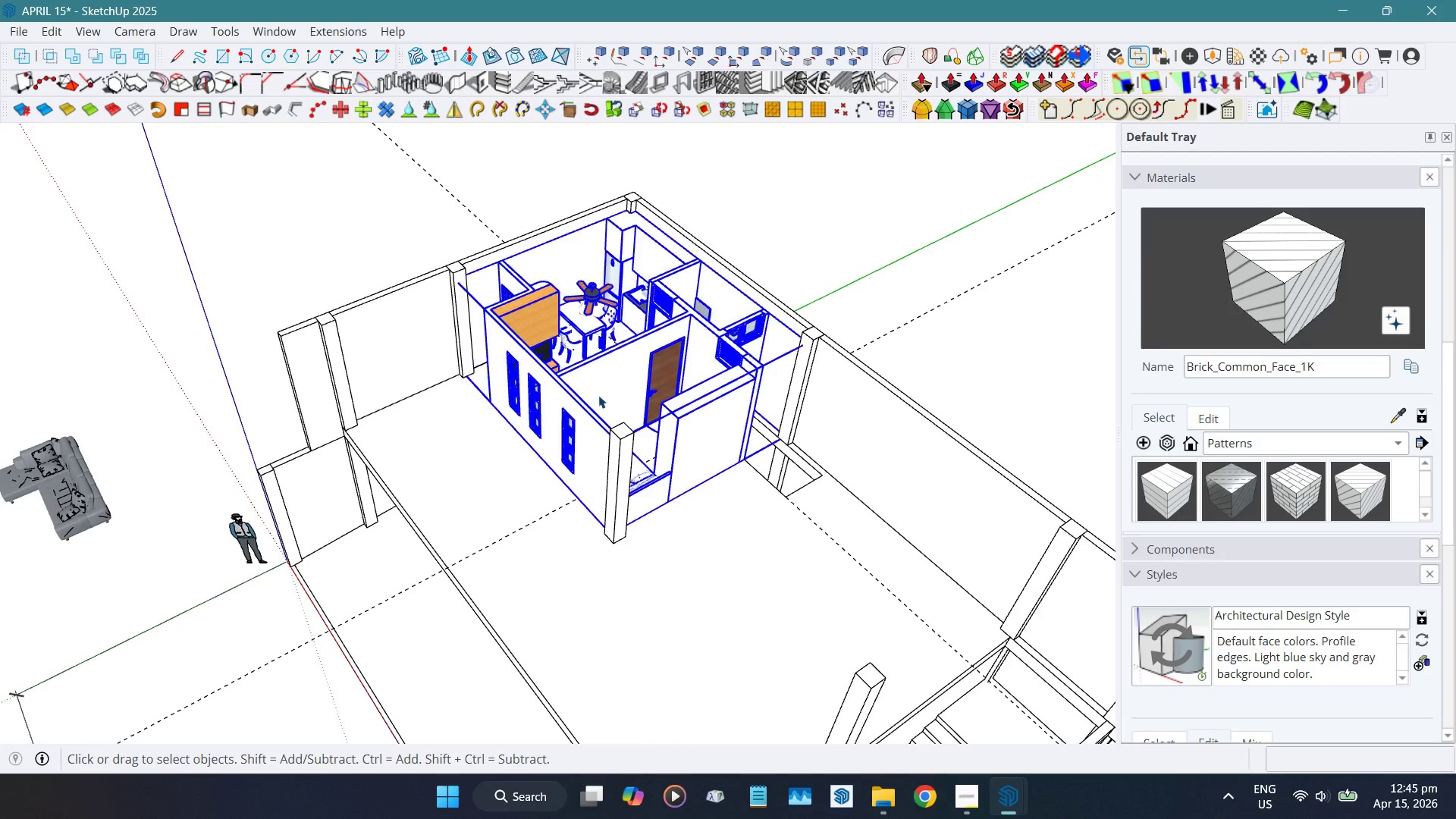 
right_click([598, 395])
 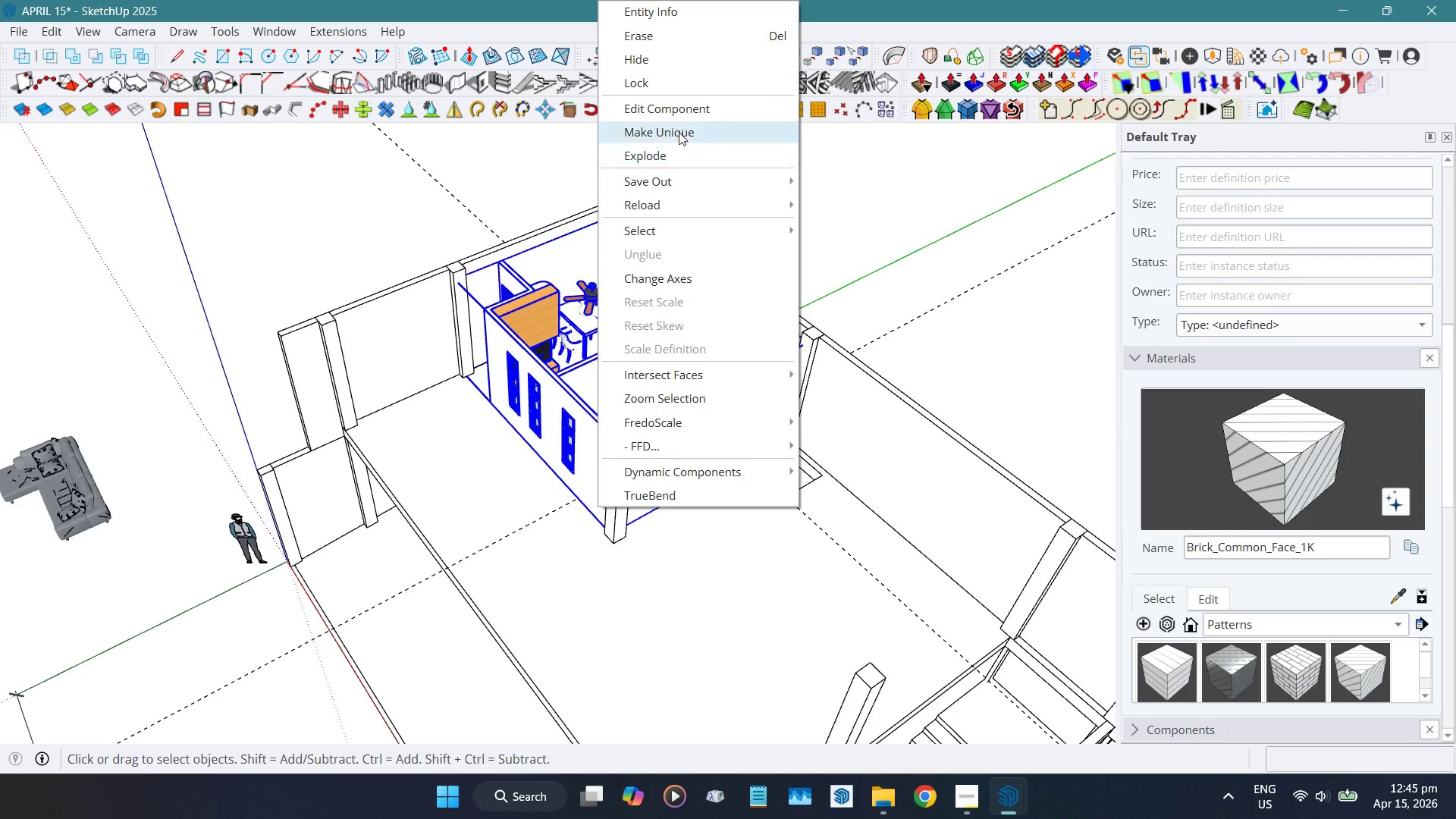 
left_click([679, 127])
 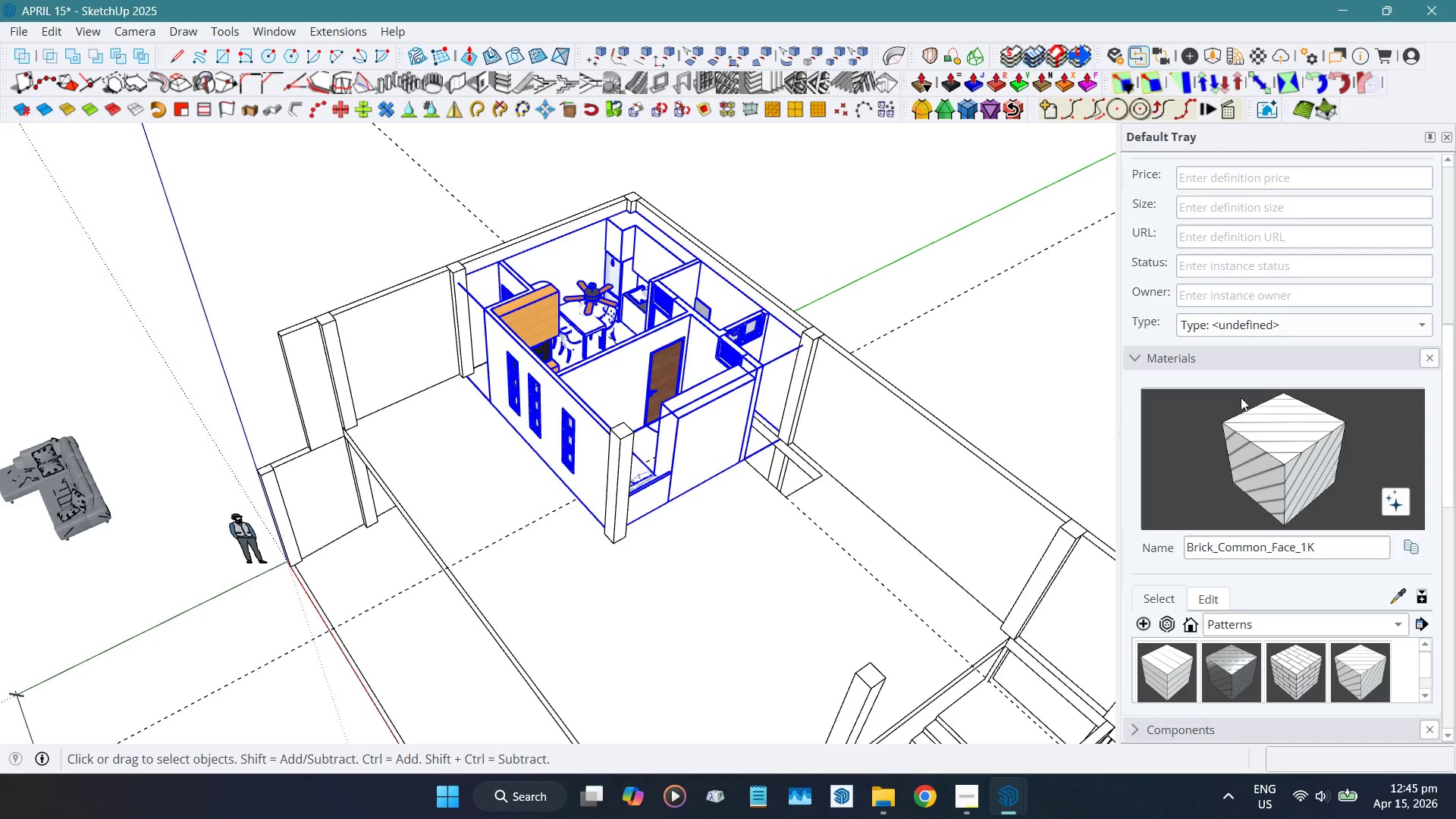 
scroll: coordinate [1288, 513], scroll_direction: down, amount: 5.0
 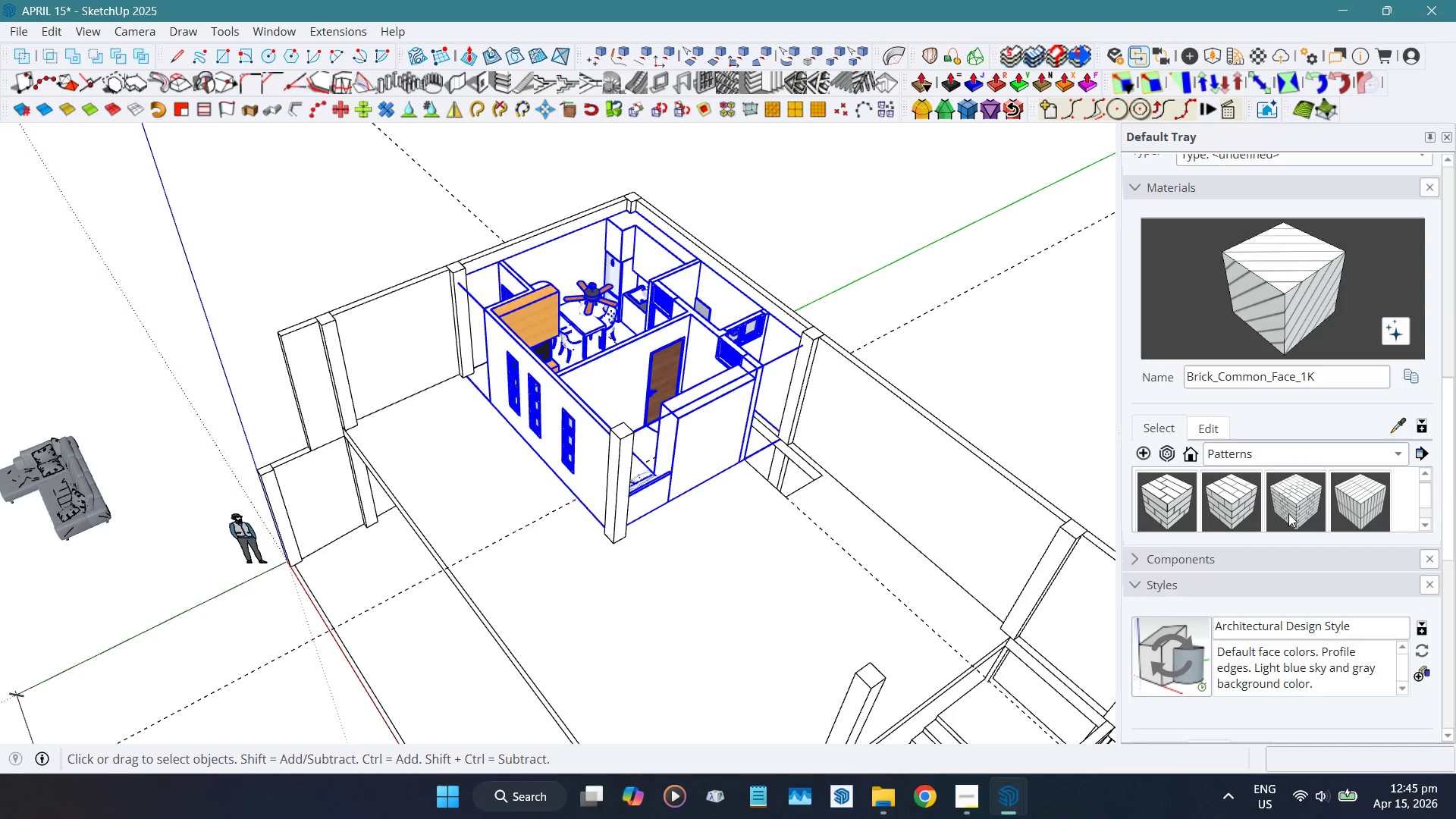 
scroll: coordinate [1283, 315], scroll_direction: up, amount: 16.0
 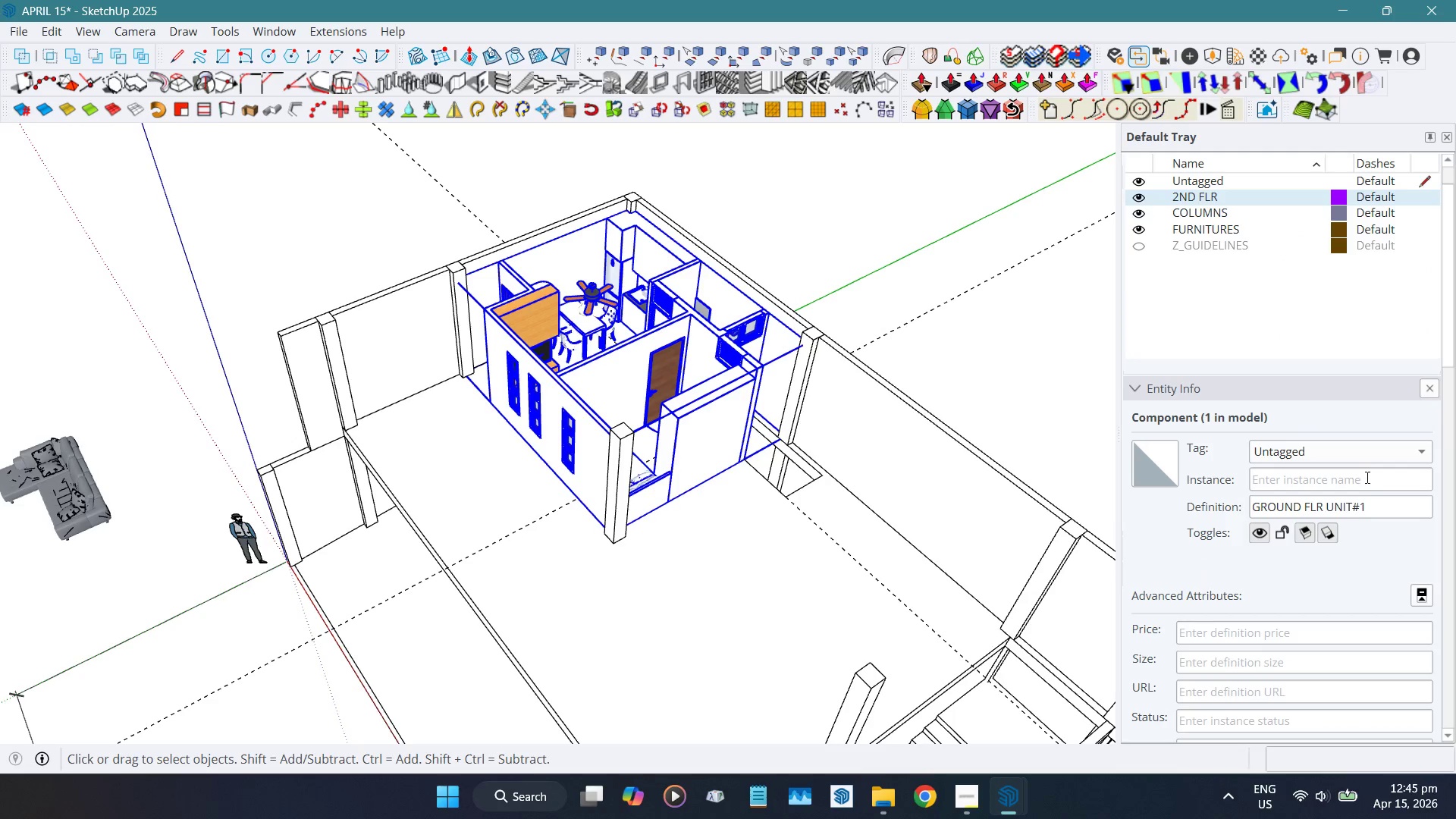 
left_click([1376, 504])
 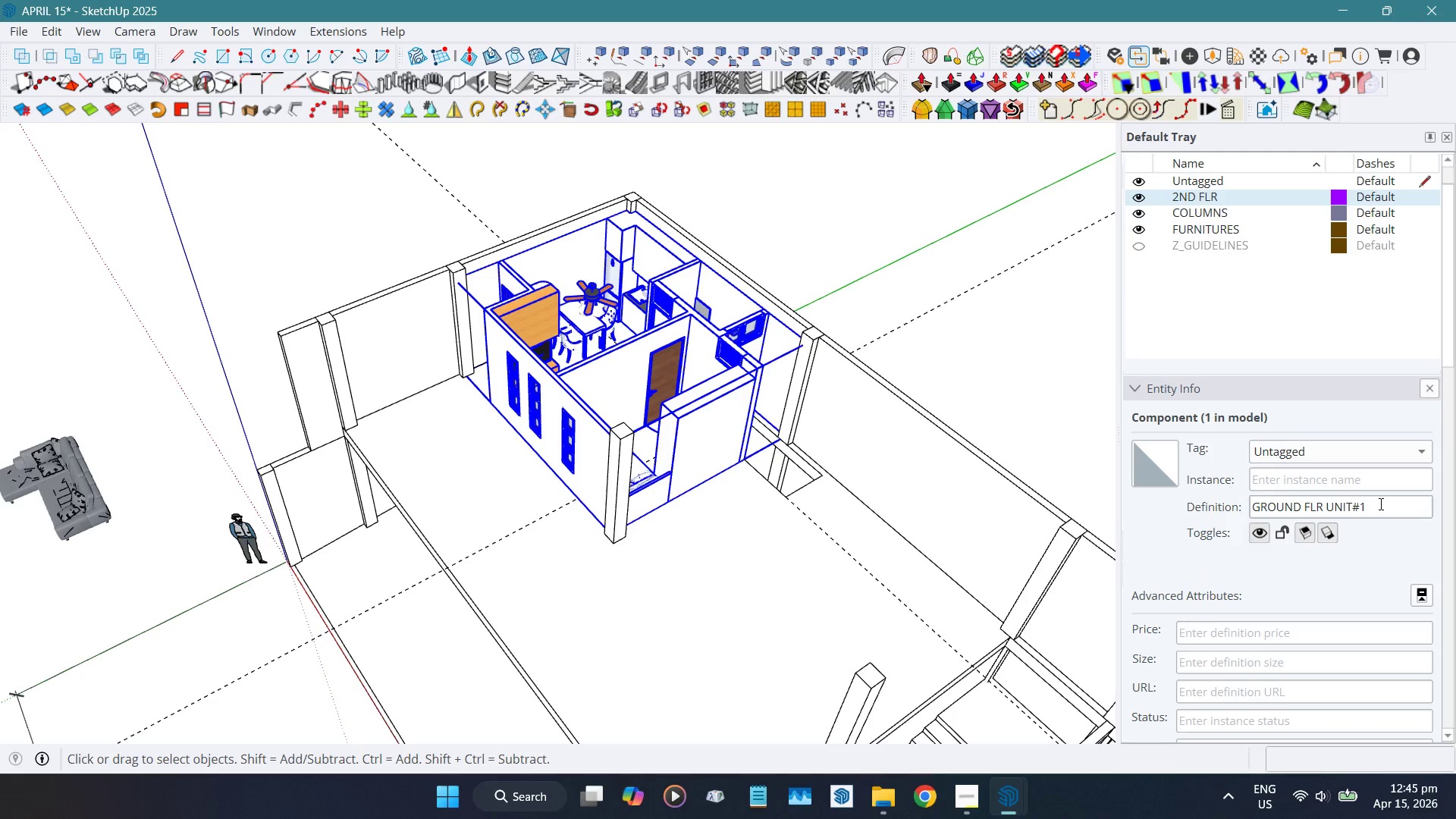 
key(Backspace)
 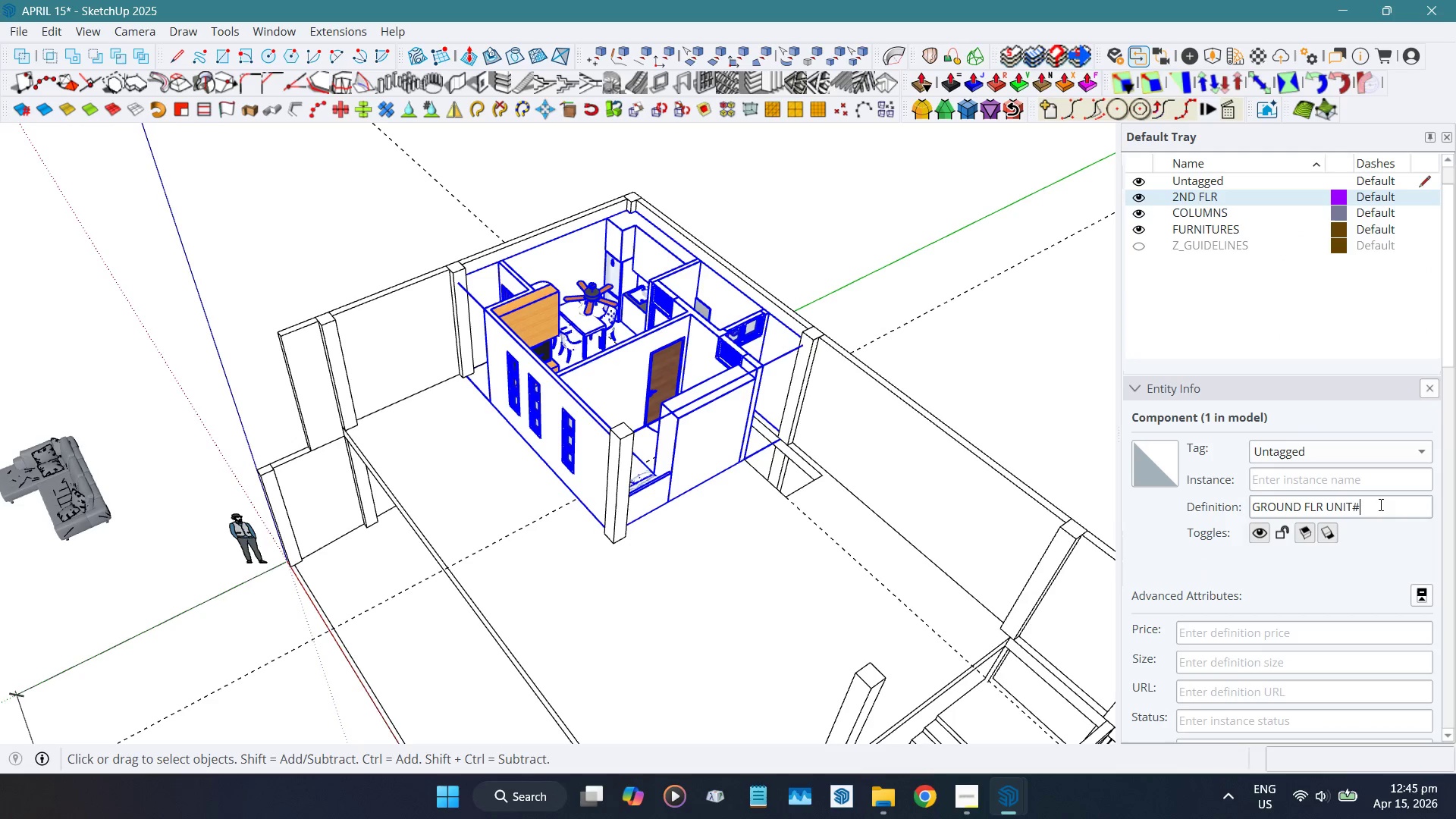 
key(Backspace)
 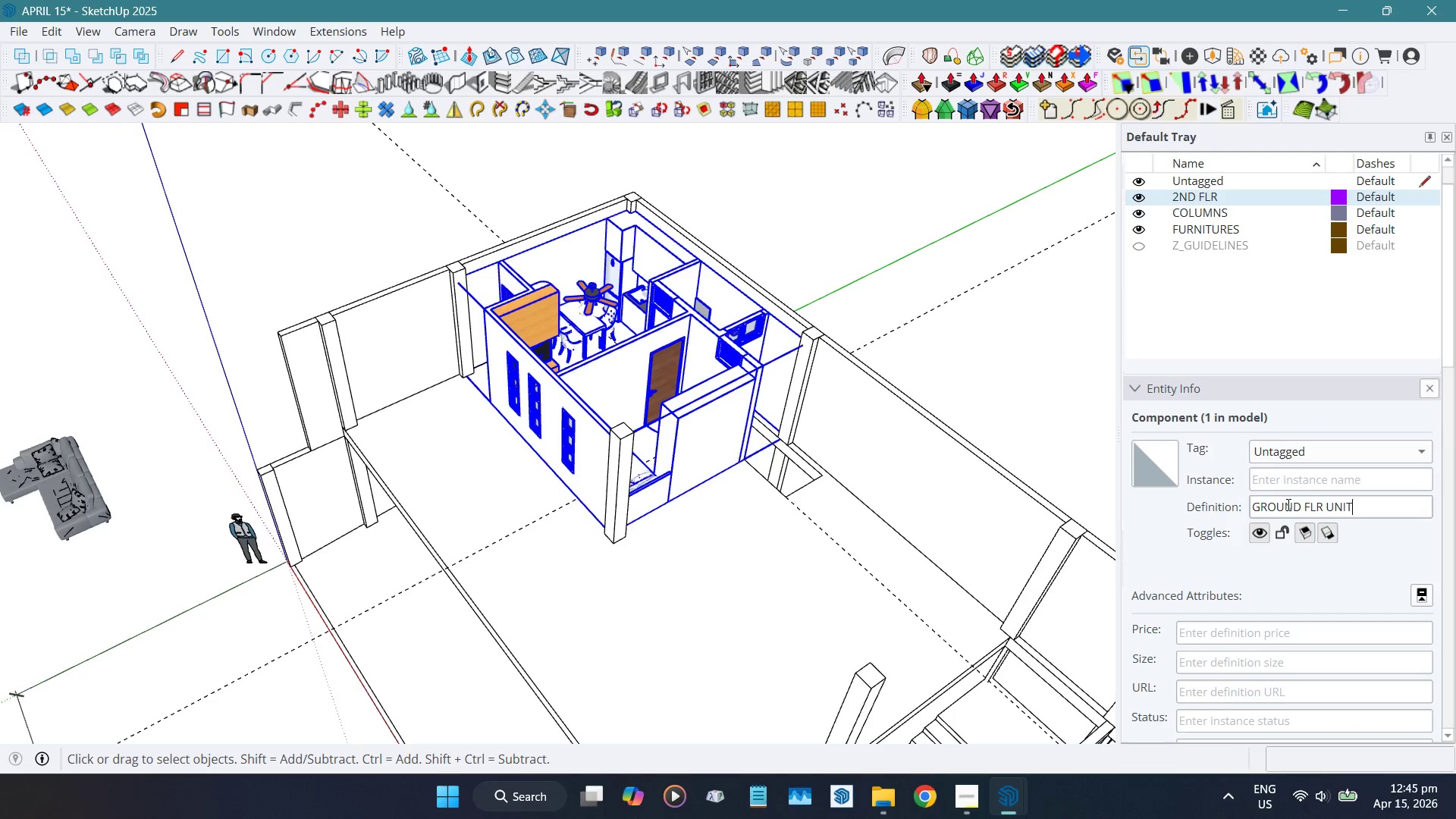 
left_click_drag(start_coordinate=[1284, 504], to_coordinate=[1066, 516])
 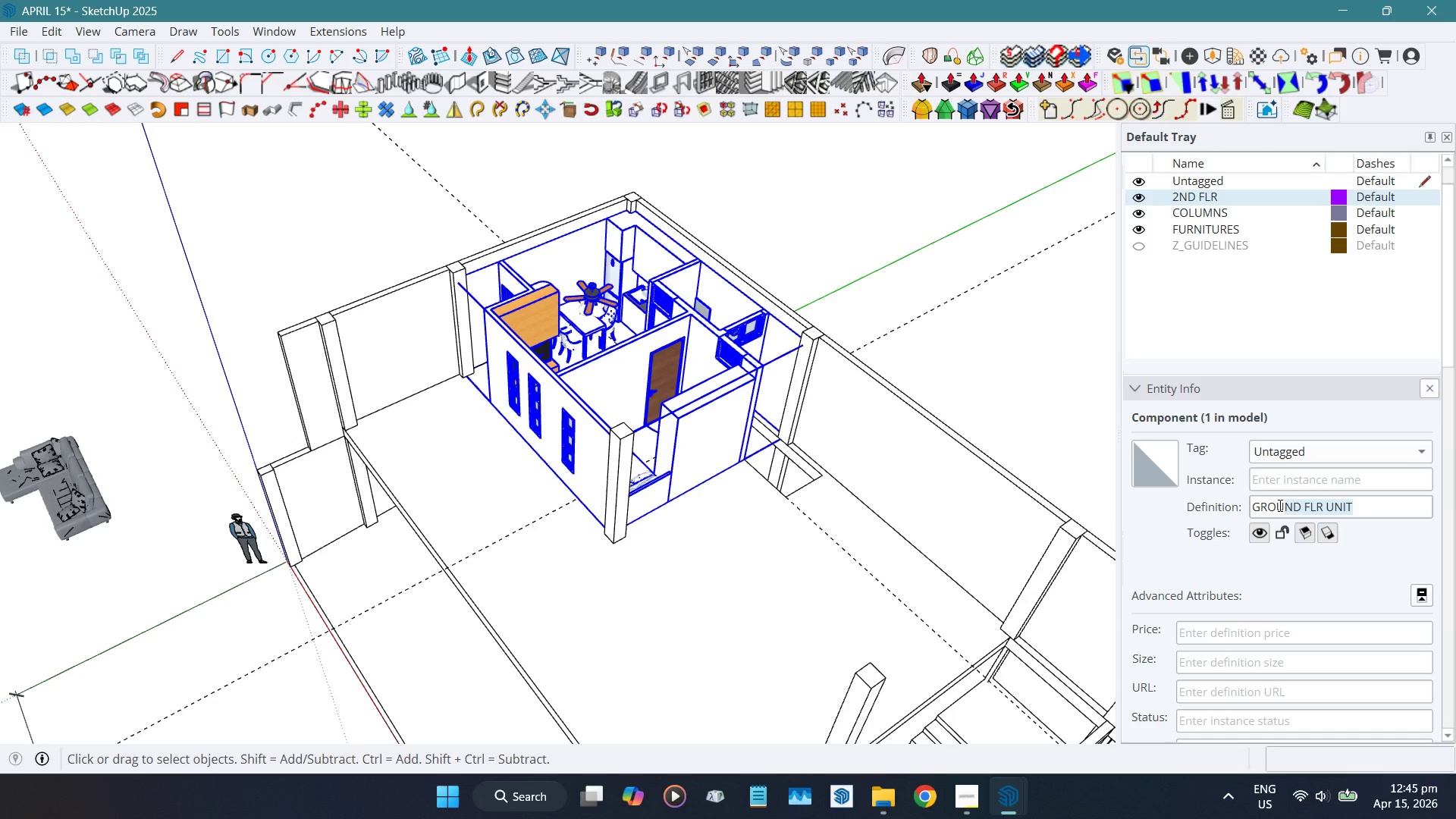 
left_click([1284, 505])
 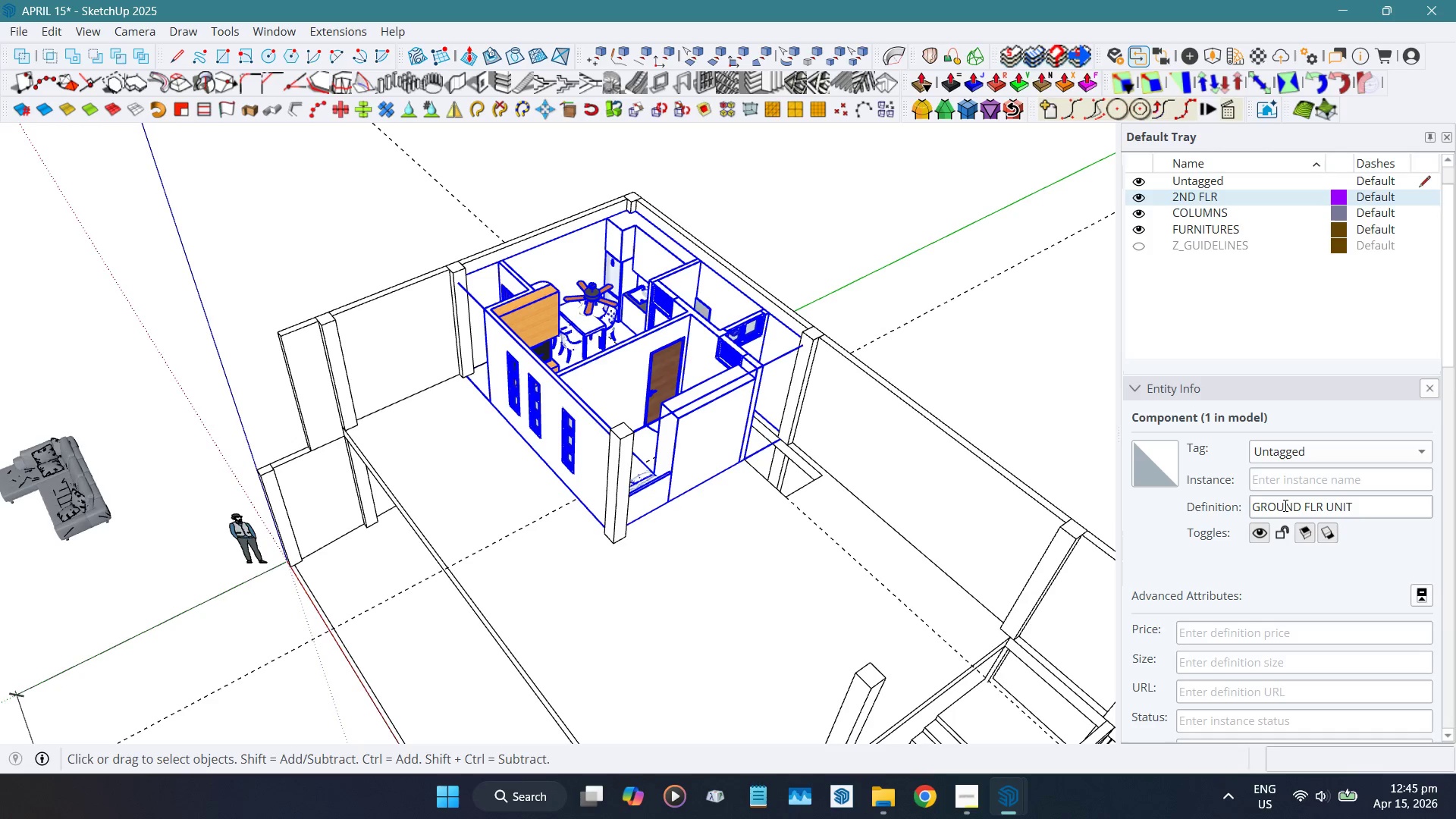 
left_click_drag(start_coordinate=[1284, 505], to_coordinate=[1246, 504])
 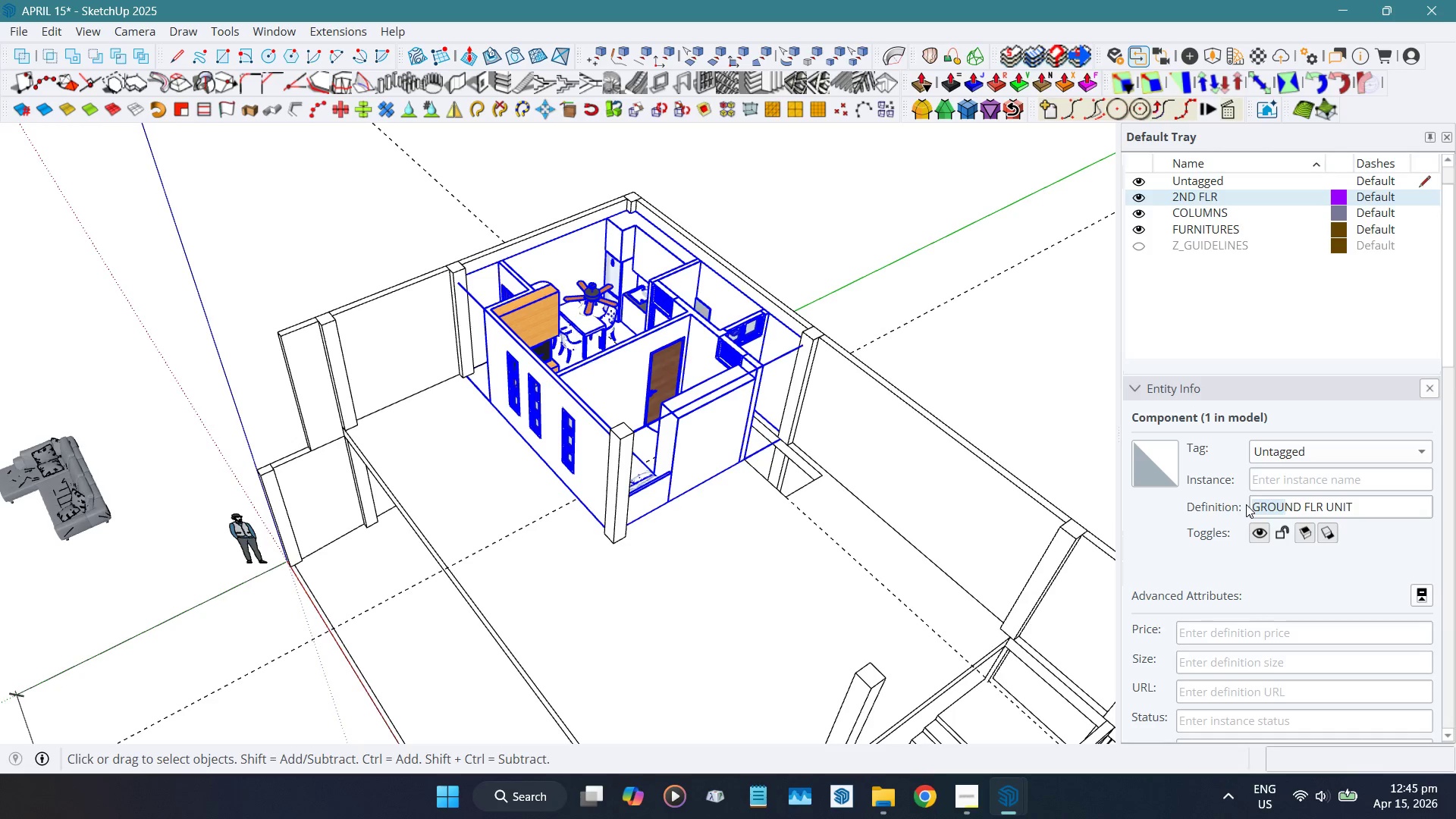 
key(Numpad2)
 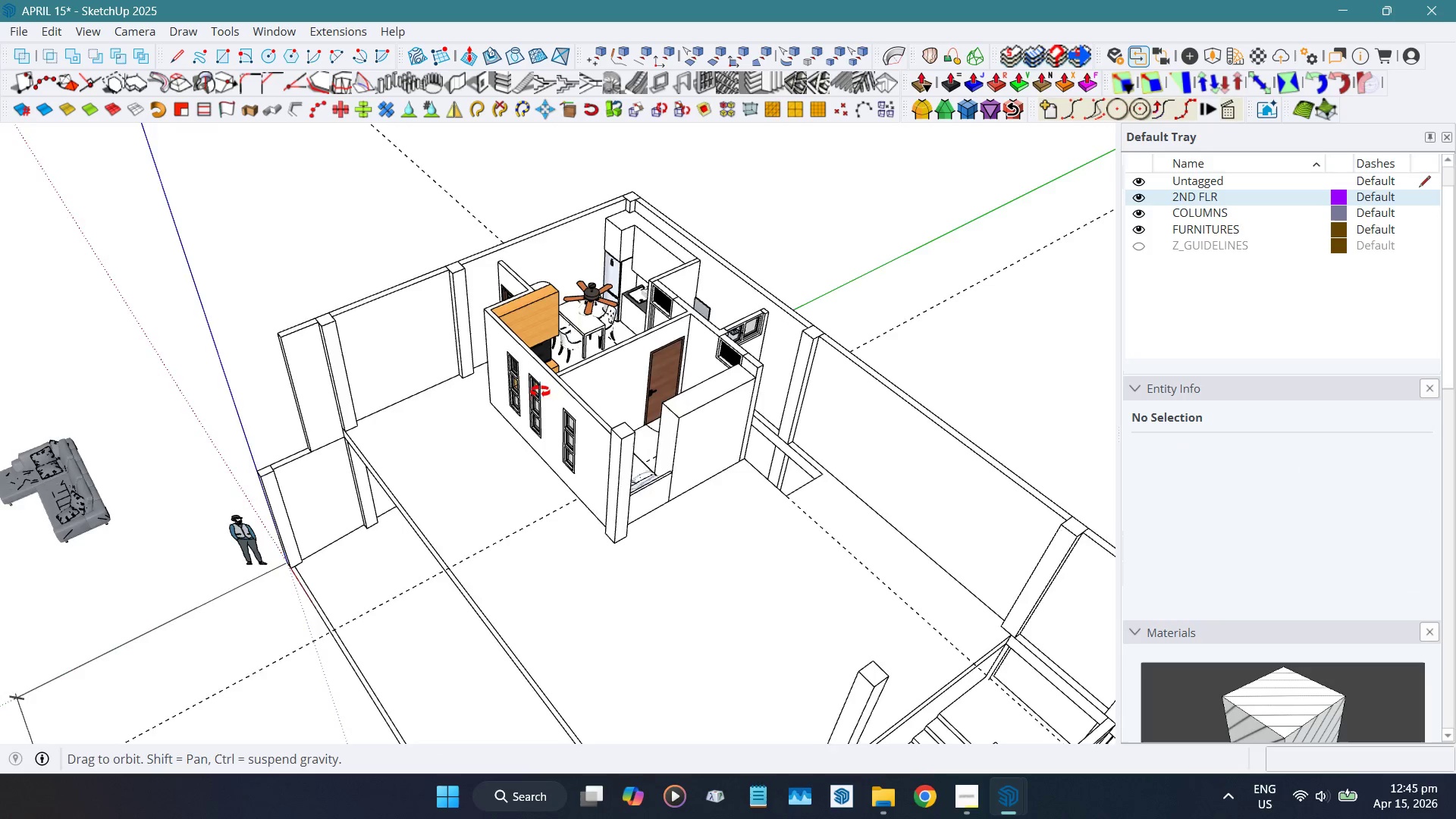 
left_click([578, 402])
 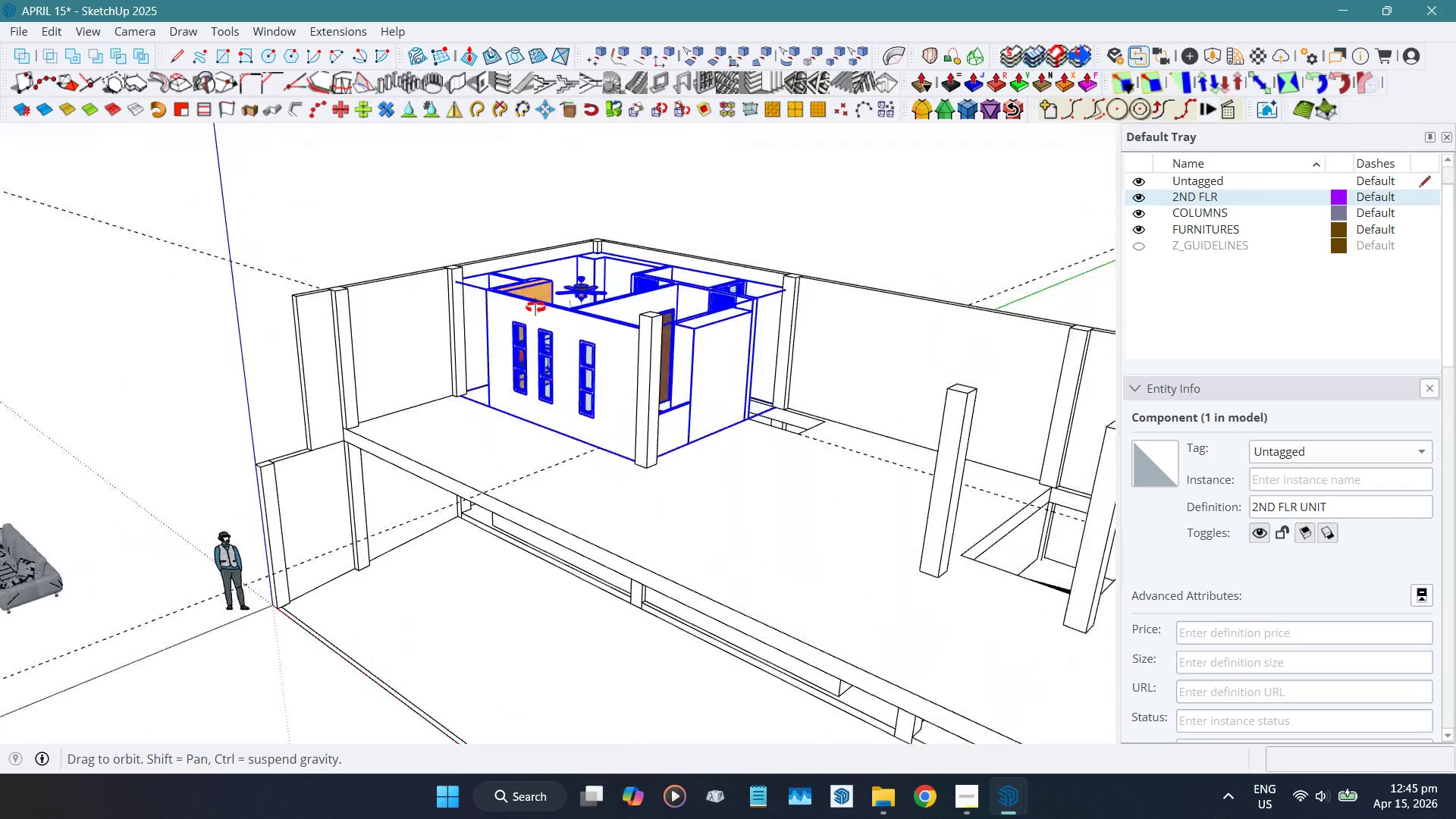 
wait(5.48)
 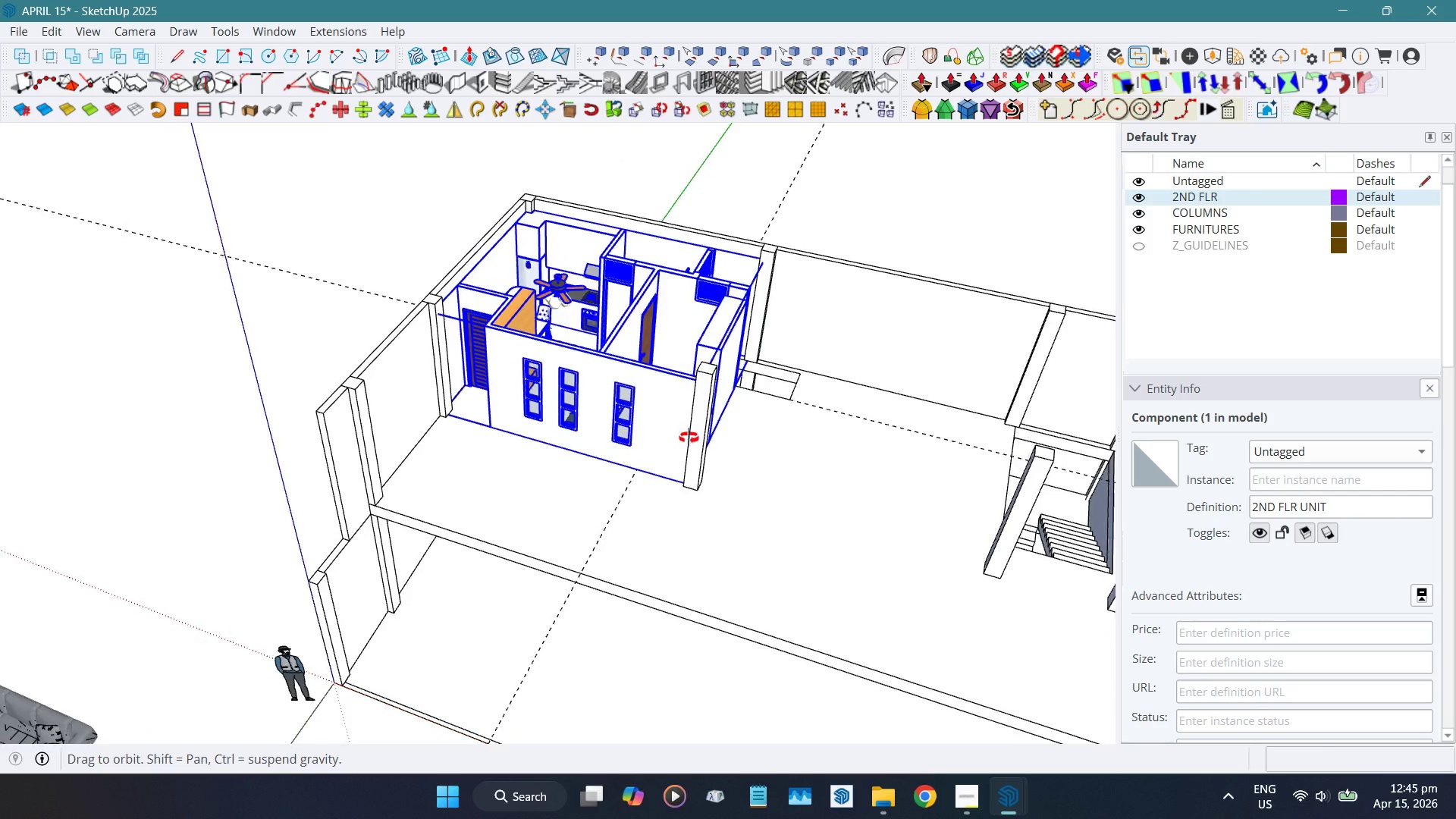 
scroll: coordinate [309, 481], scroll_direction: up, amount: 21.0
 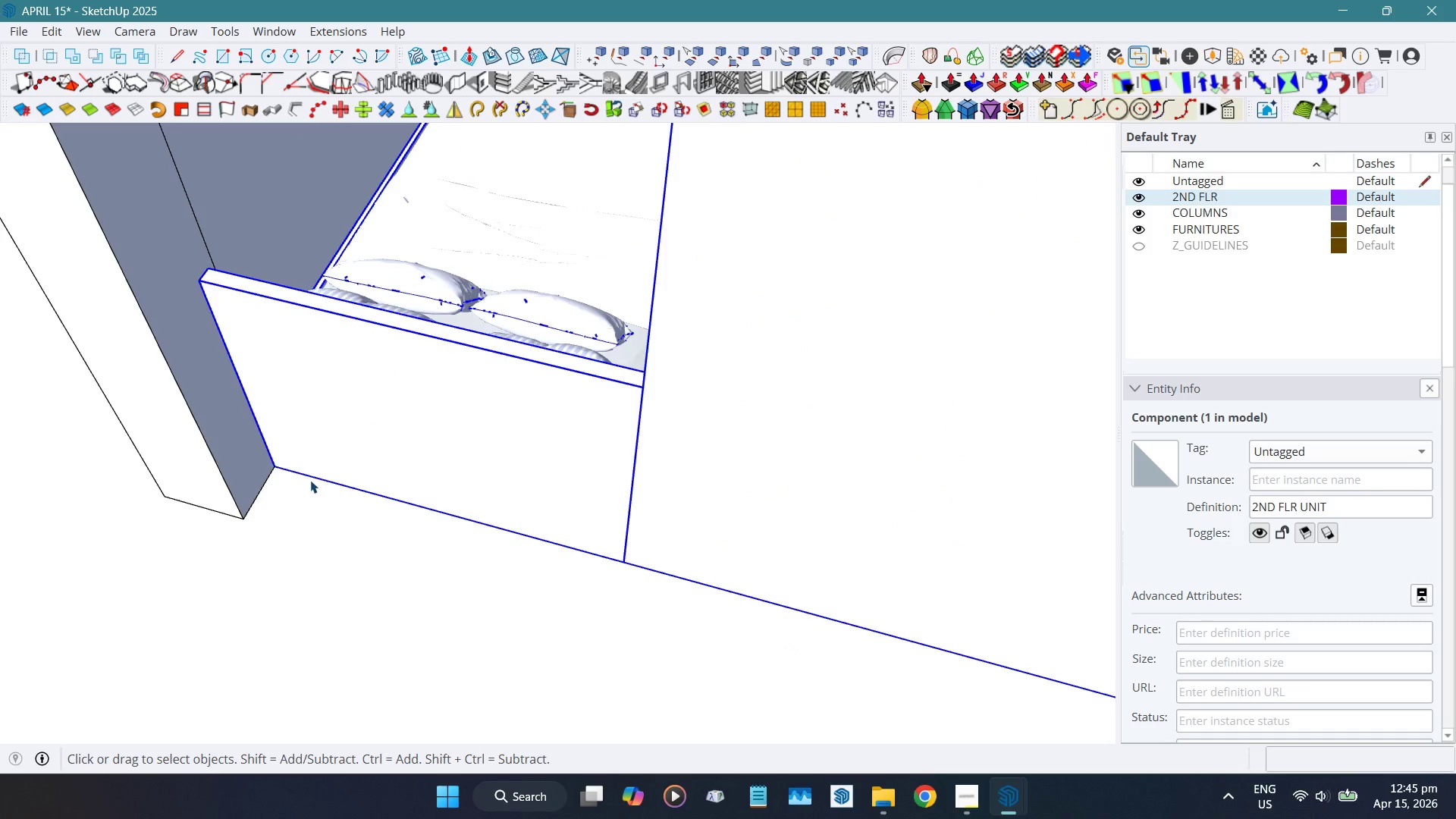 
key(T)
 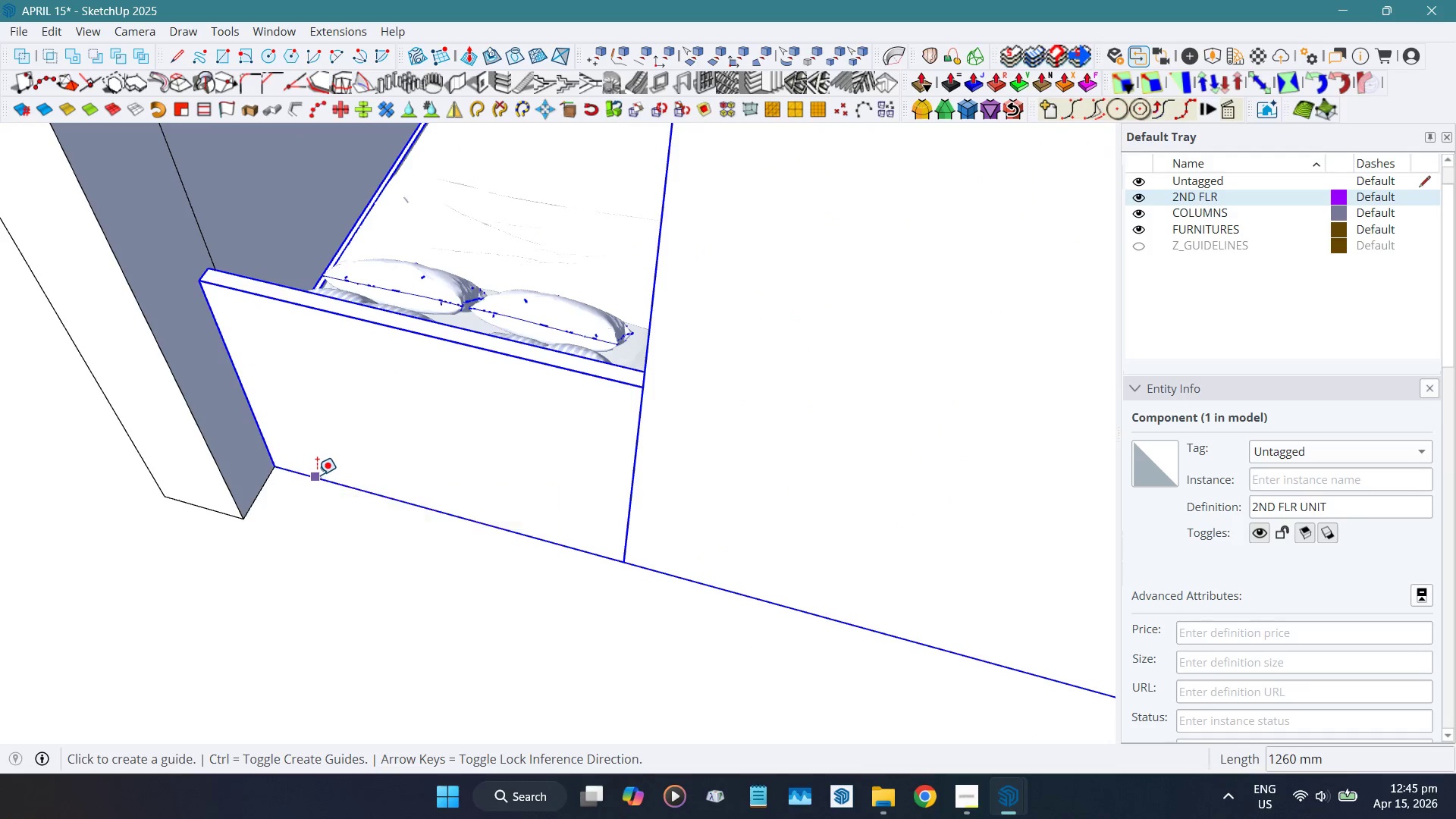 
left_click([317, 475])
 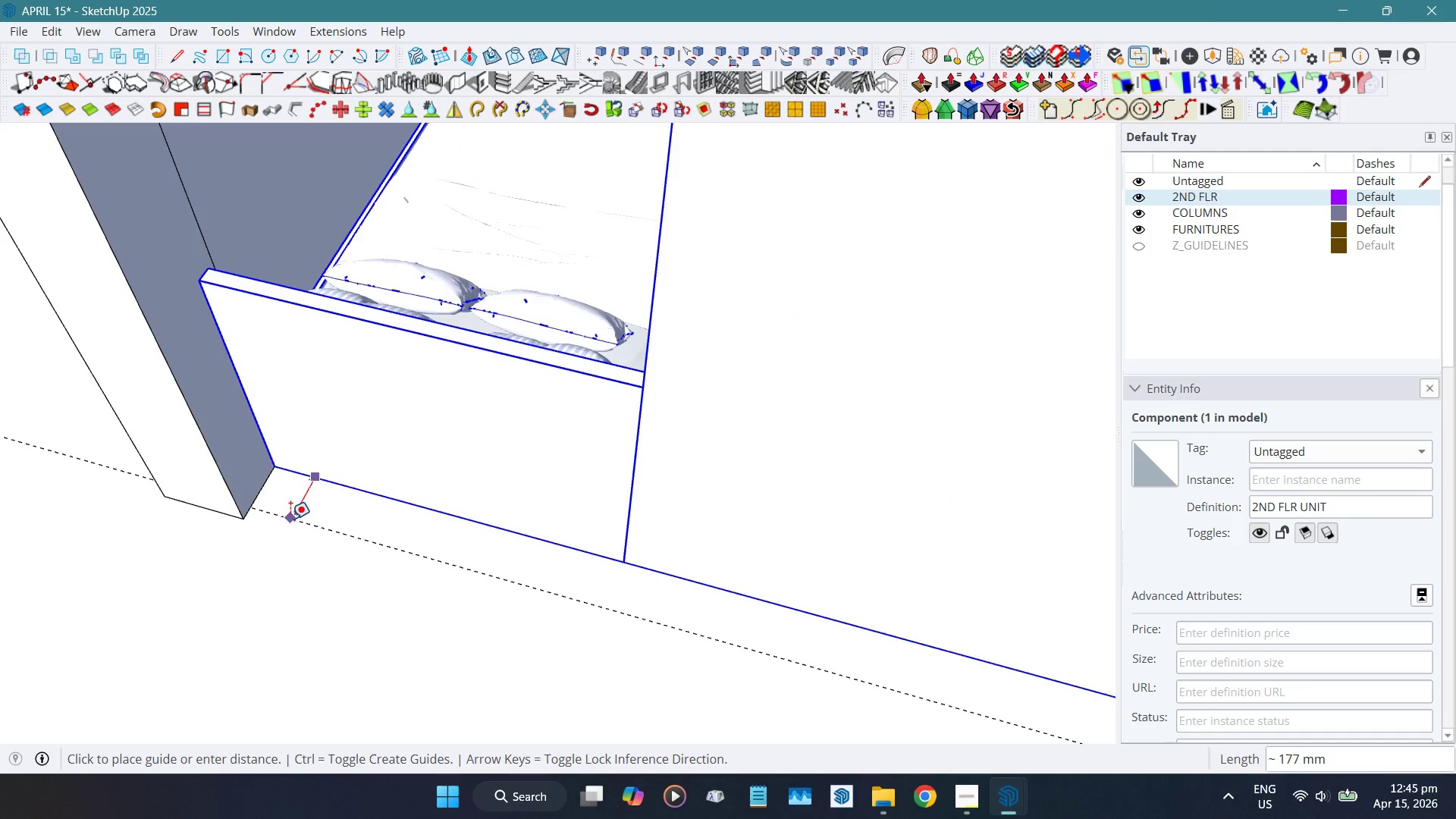 
key(Escape)
 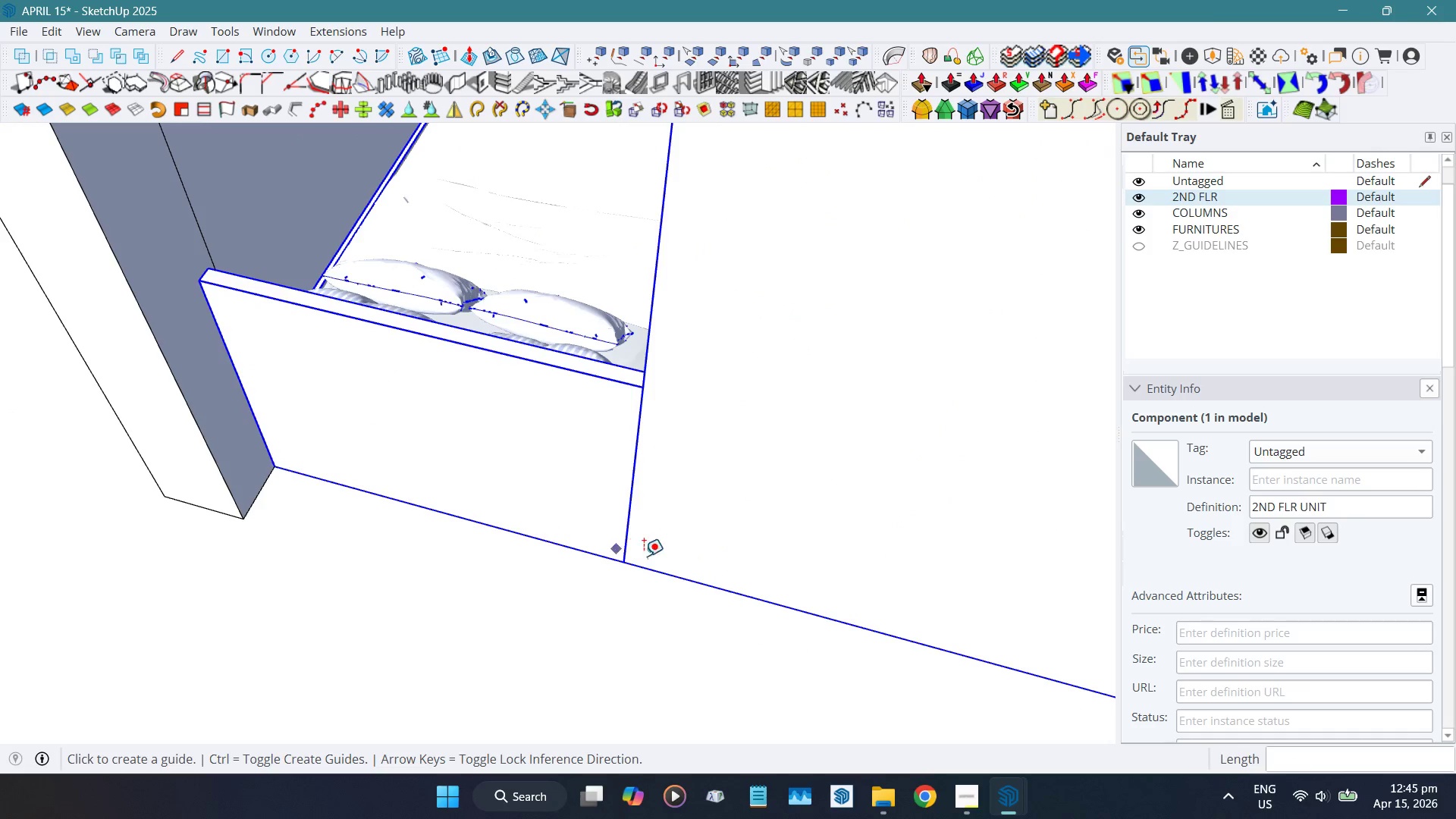 
mouse_move([670, 577])
 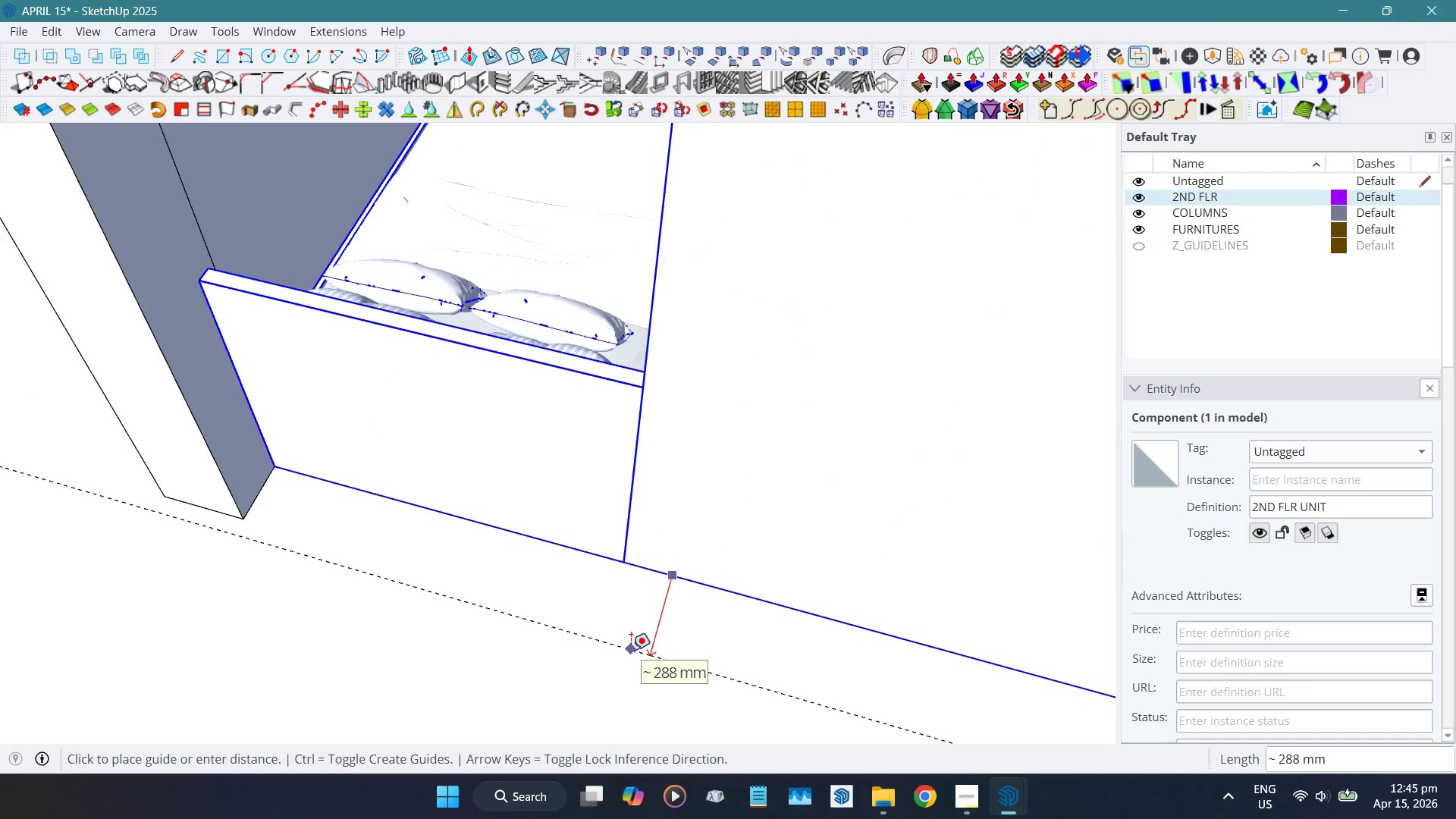 
key(Numpad1)
 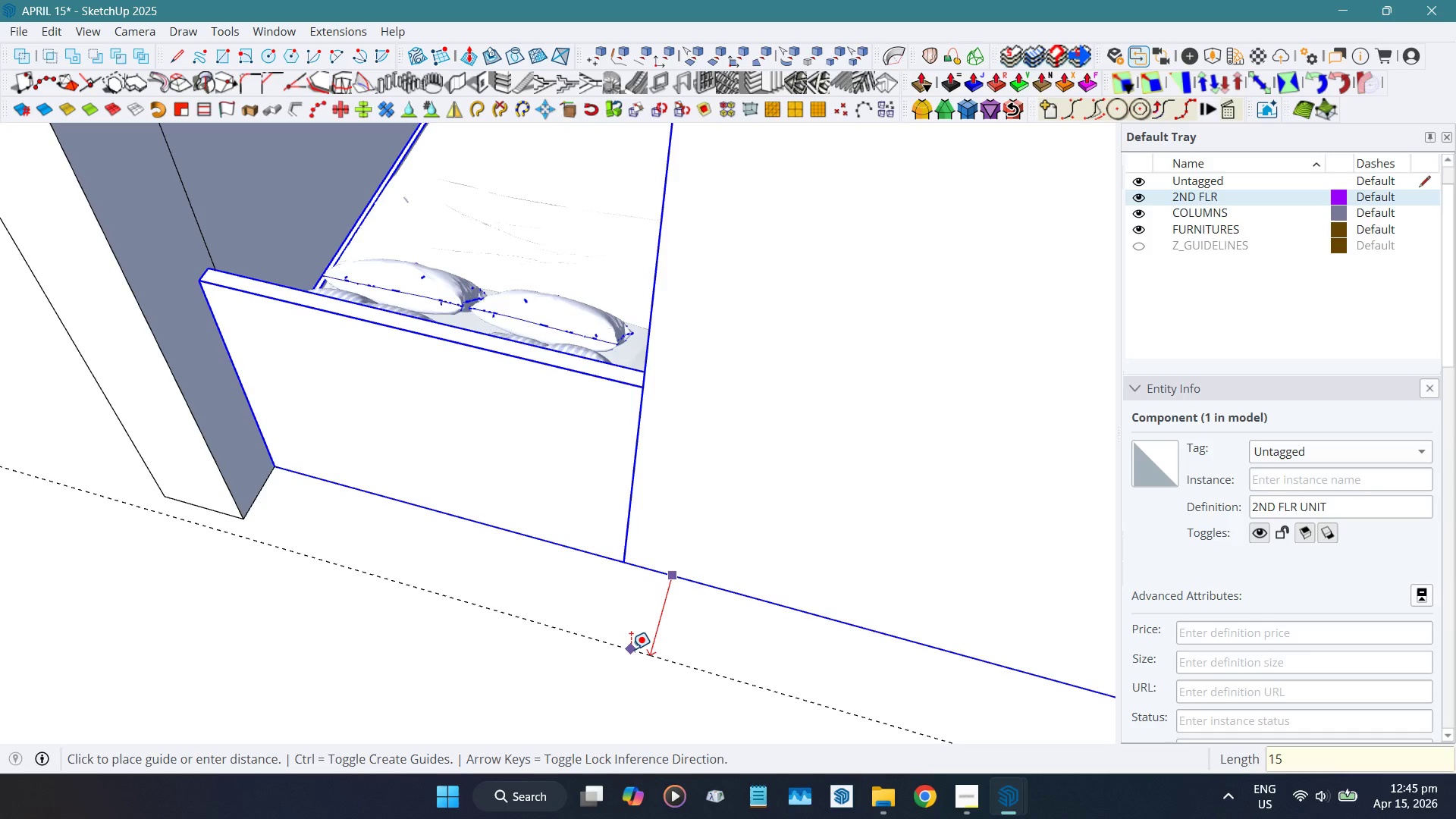 
key(Numpad5)
 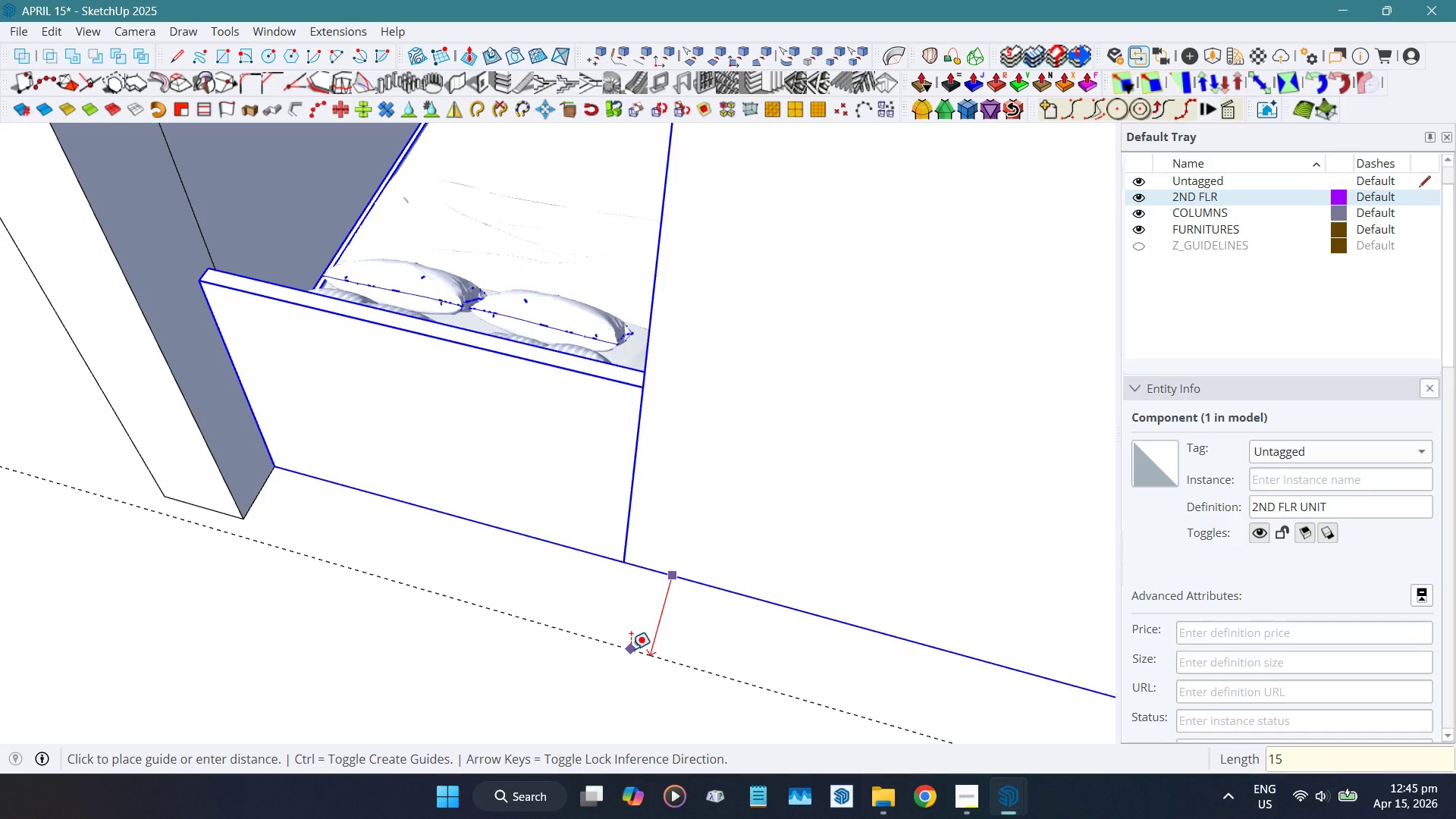 
key(Numpad0)
 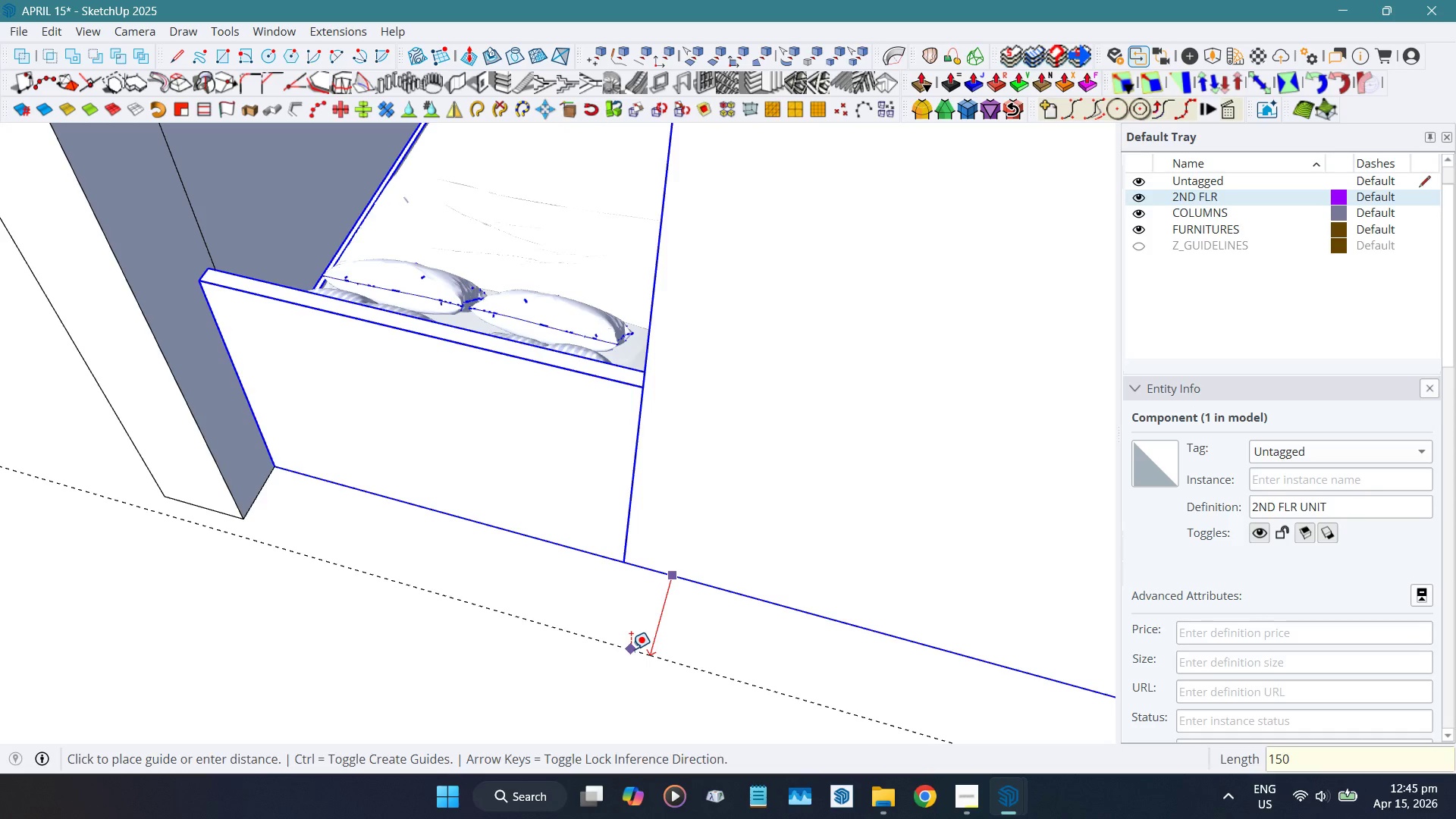 
key(NumpadEnter)
 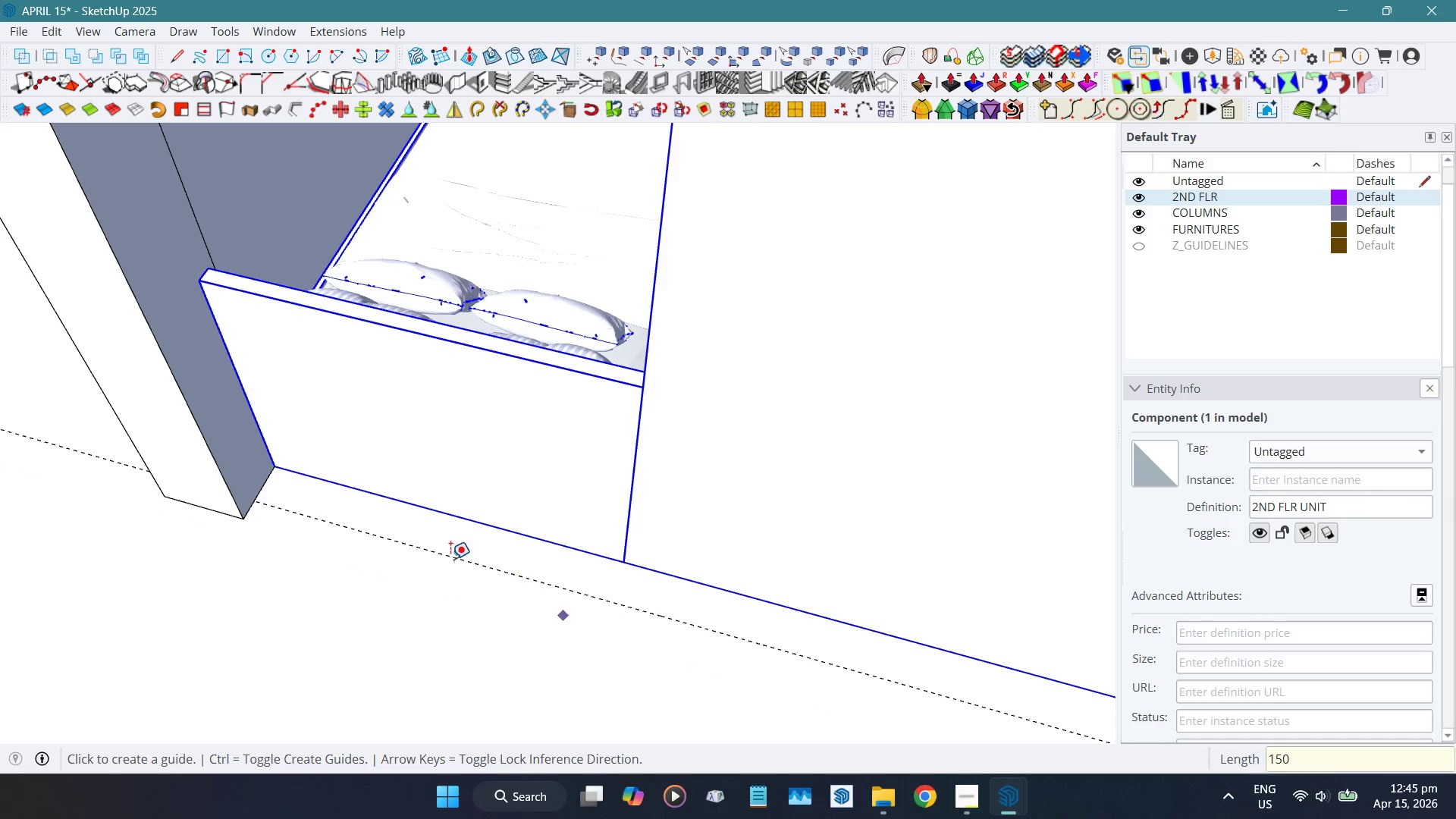 
key(Space)
 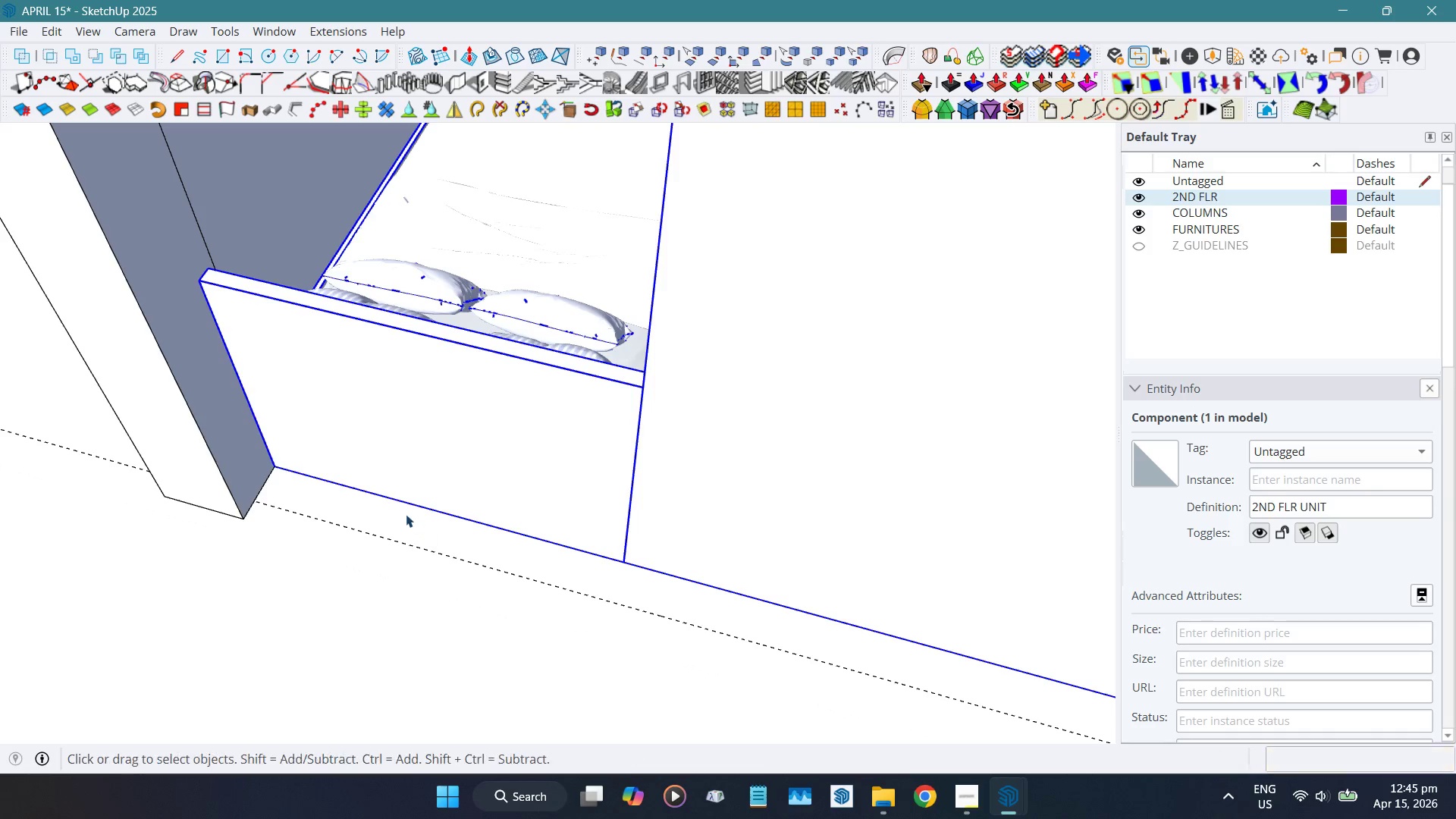 
scroll: coordinate [424, 507], scroll_direction: down, amount: 15.0
 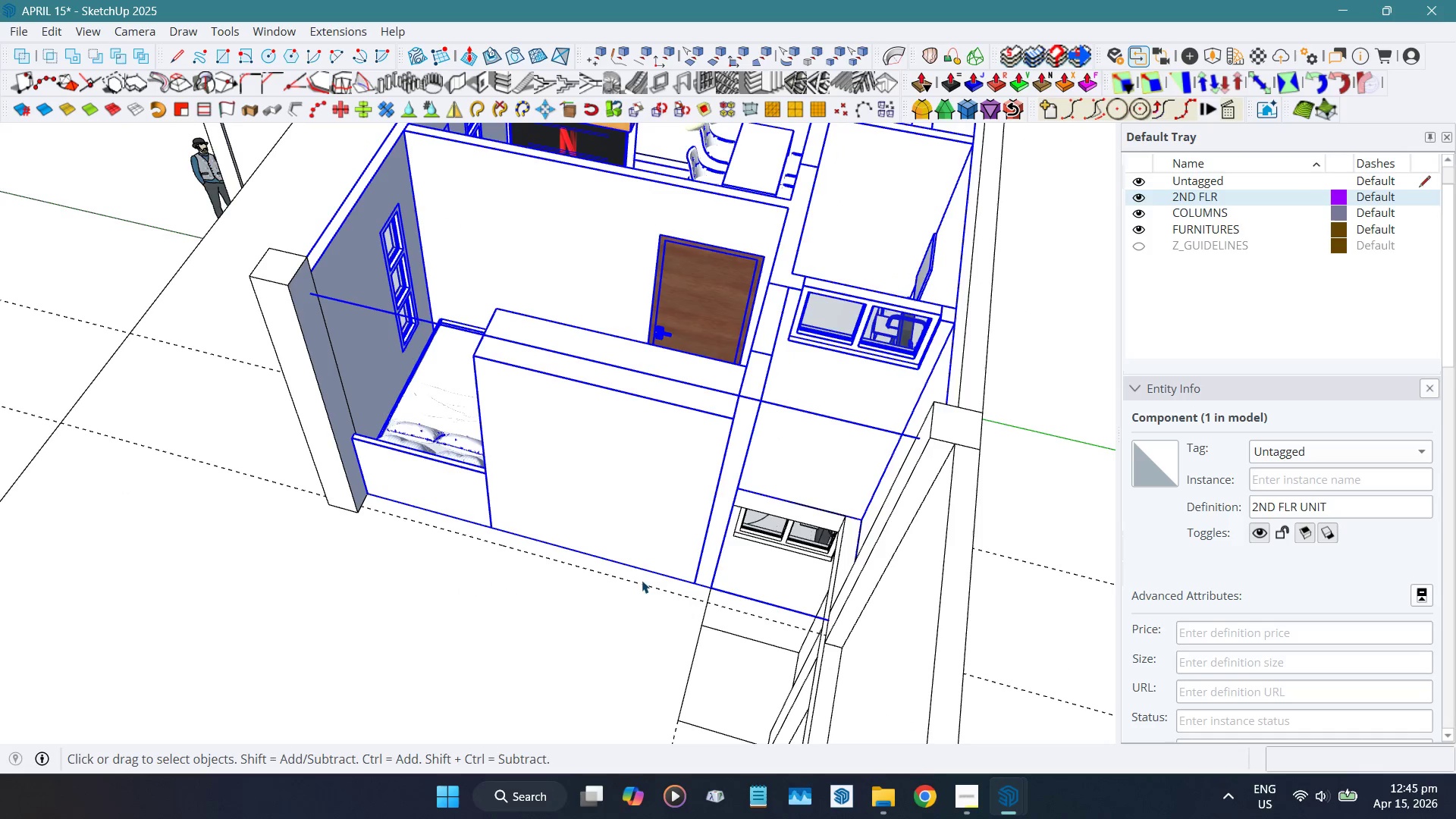 
scroll: coordinate [737, 595], scroll_direction: up, amount: 5.0
 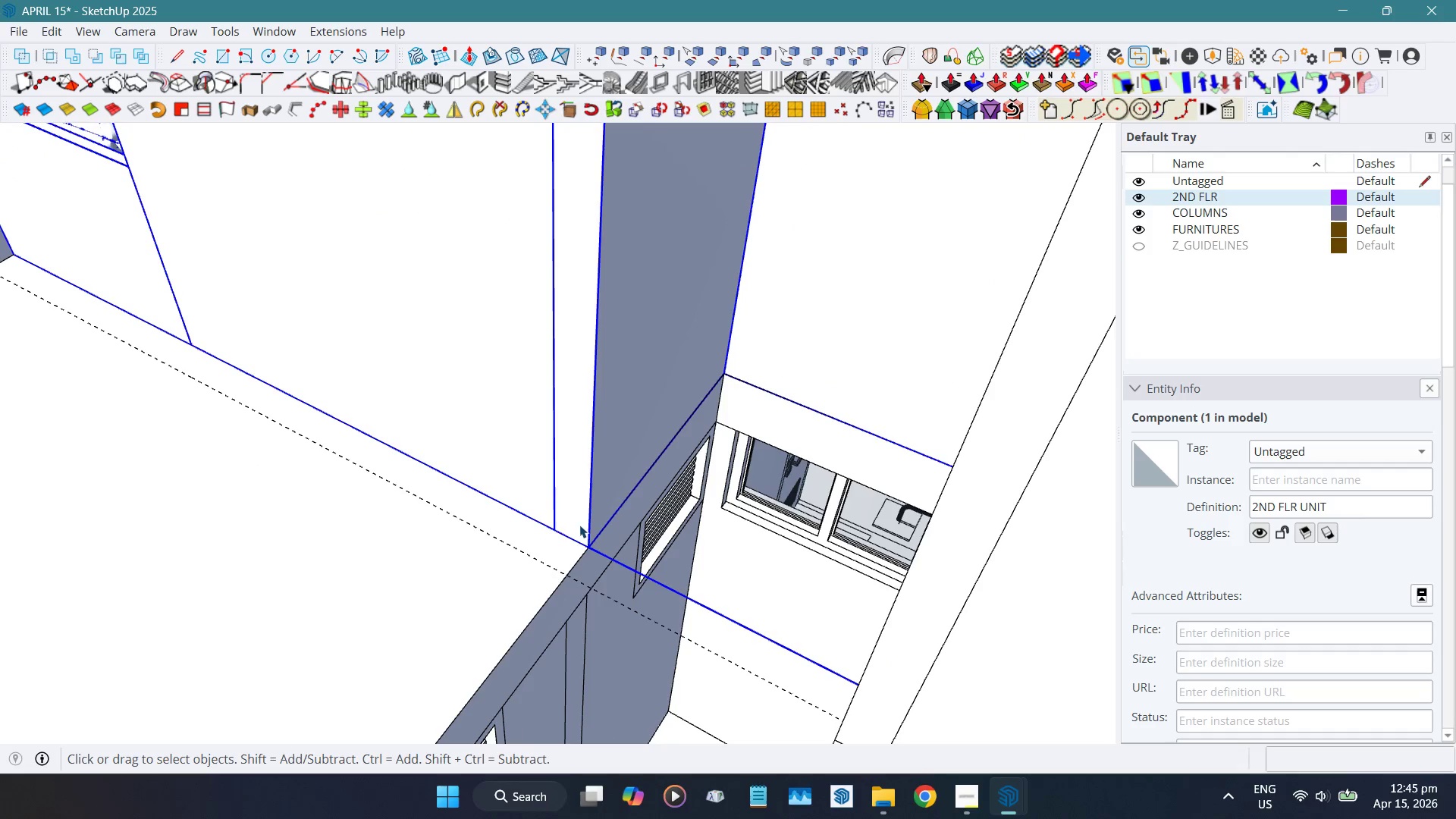 
scroll: coordinate [580, 526], scroll_direction: down, amount: 4.0
 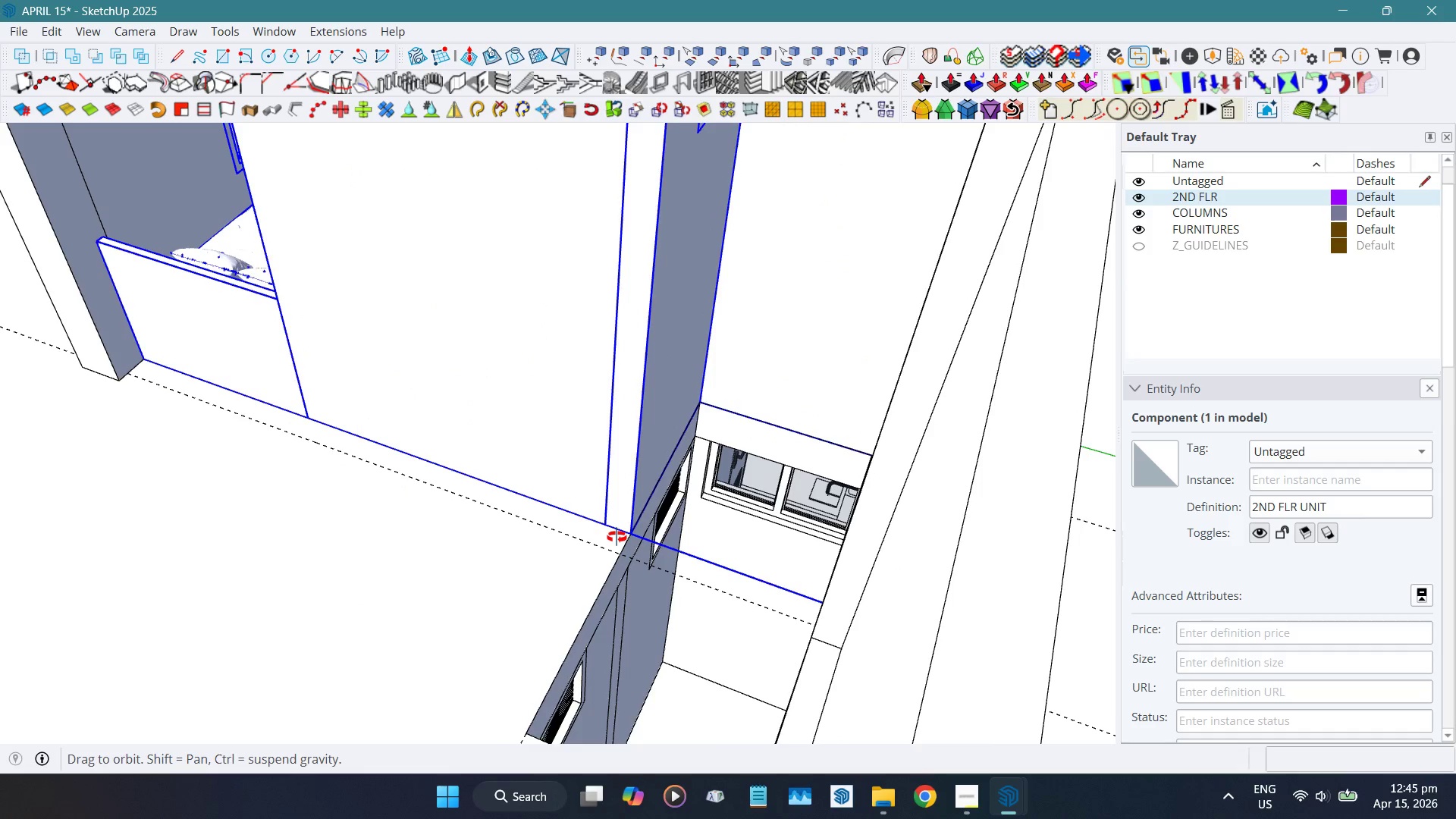 
wait(9.4)
 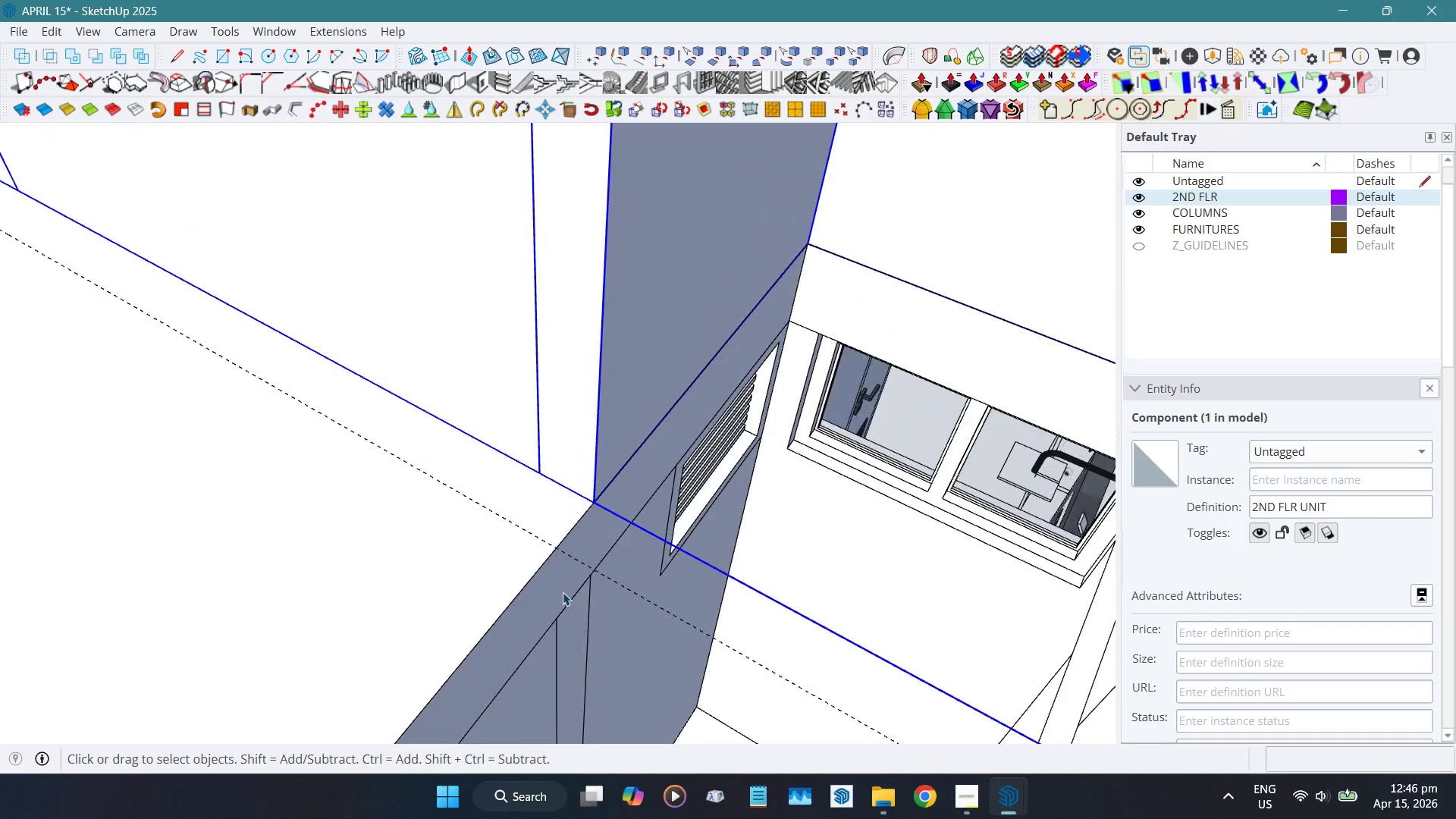 
left_click([563, 592])
 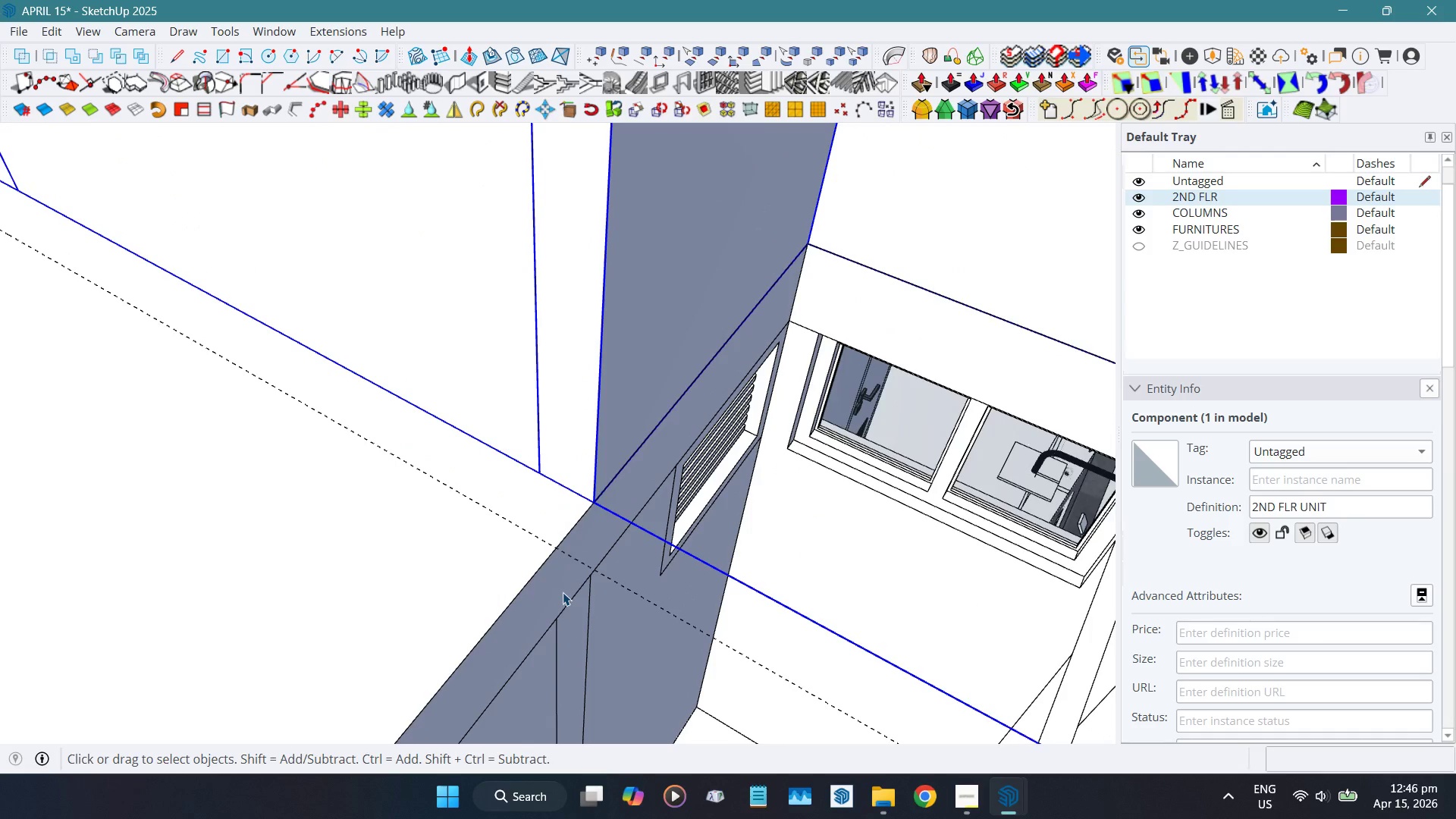 
scroll: coordinate [563, 595], scroll_direction: up, amount: 7.0
 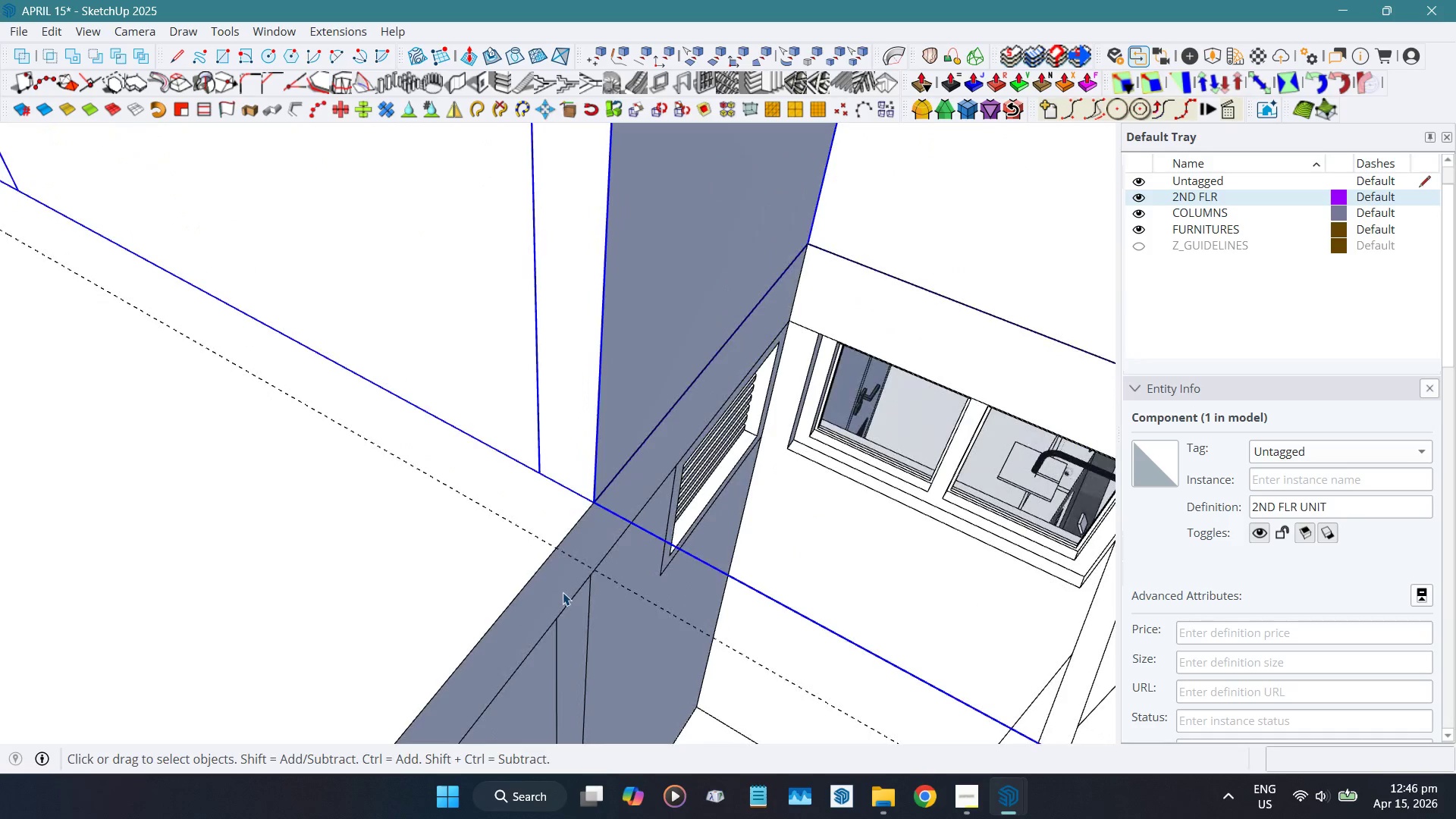 
double_click([563, 592])
 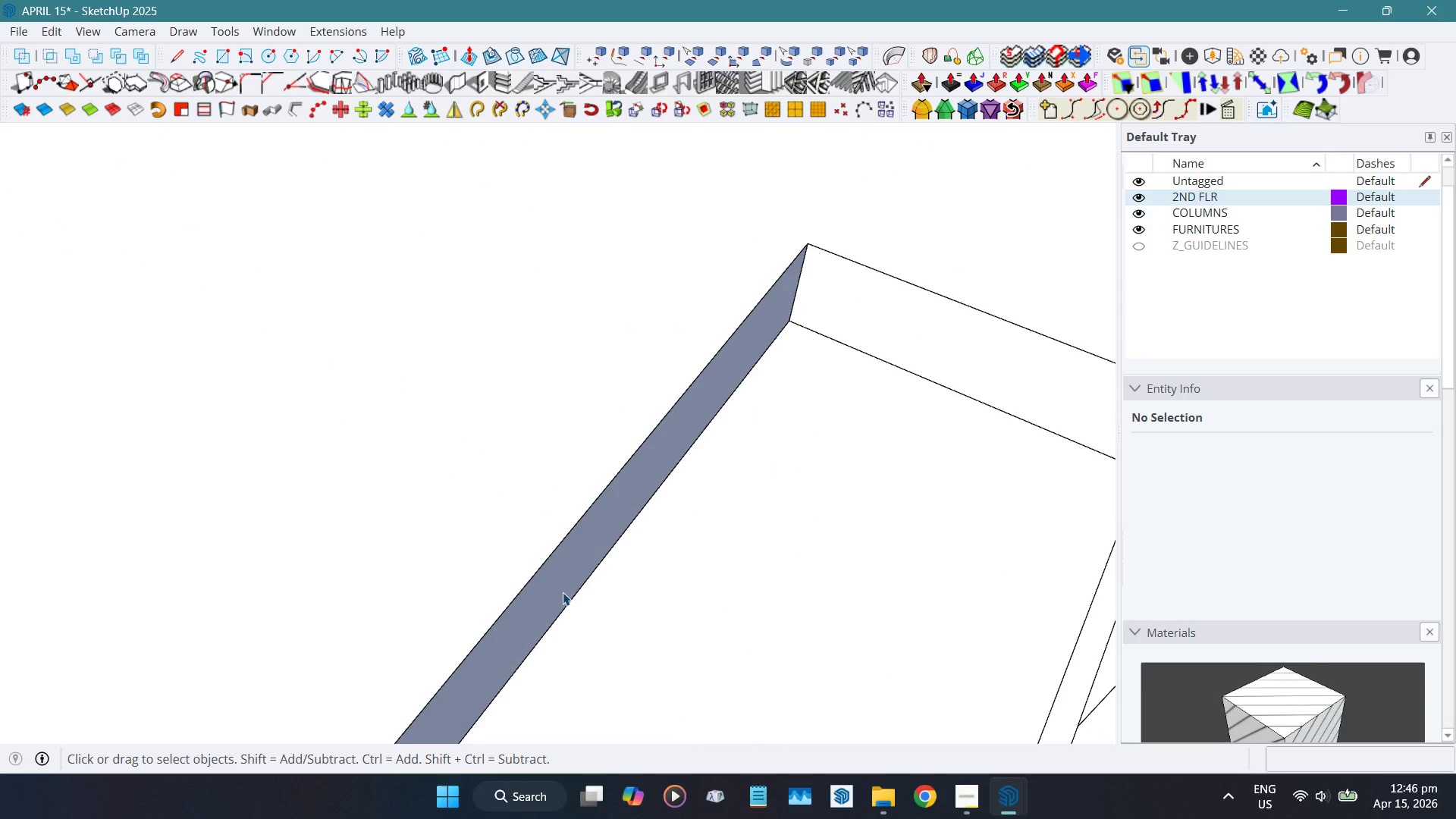 
key(Alt+AltLeft)
 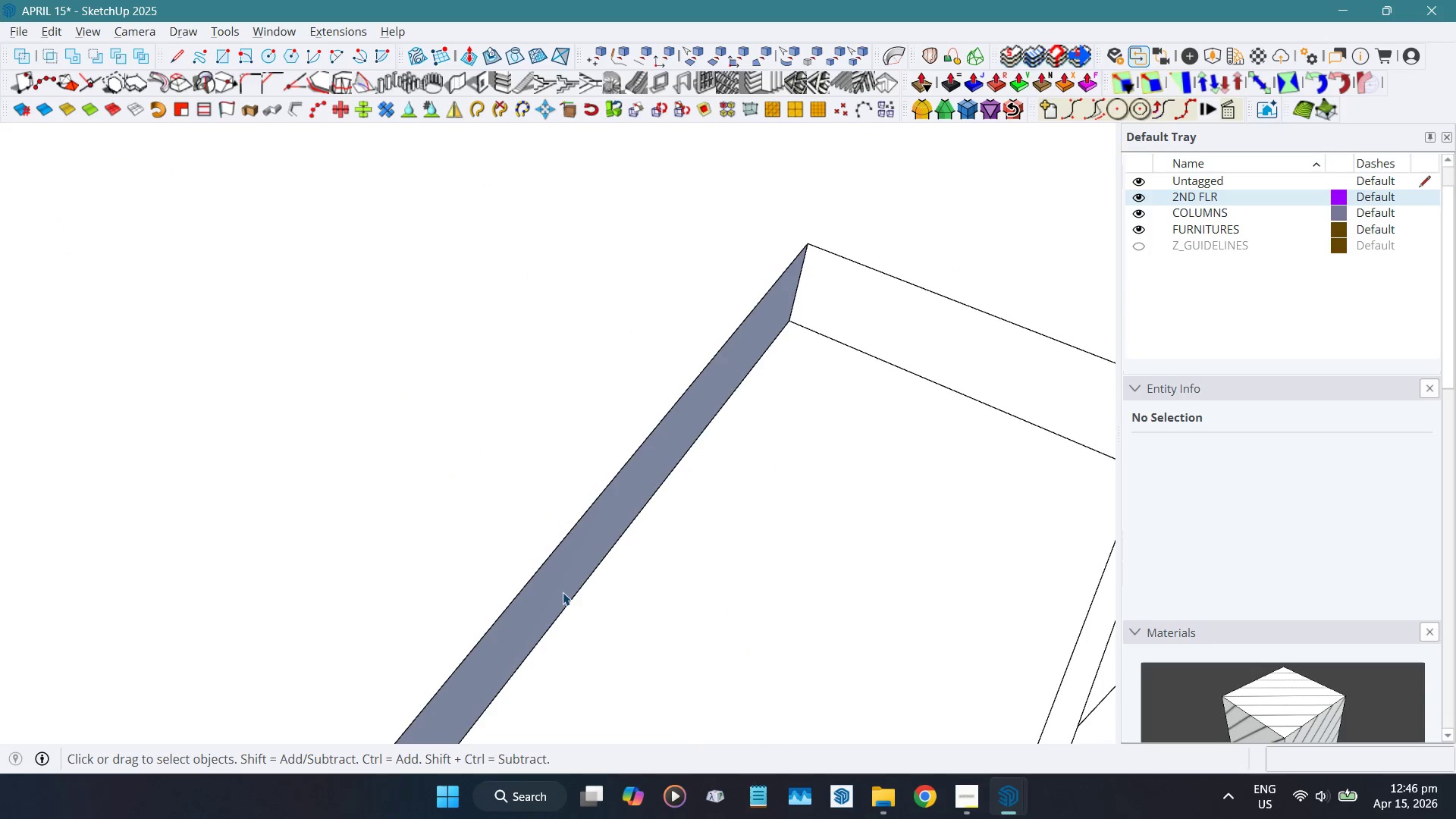 
key(Alt+H)
 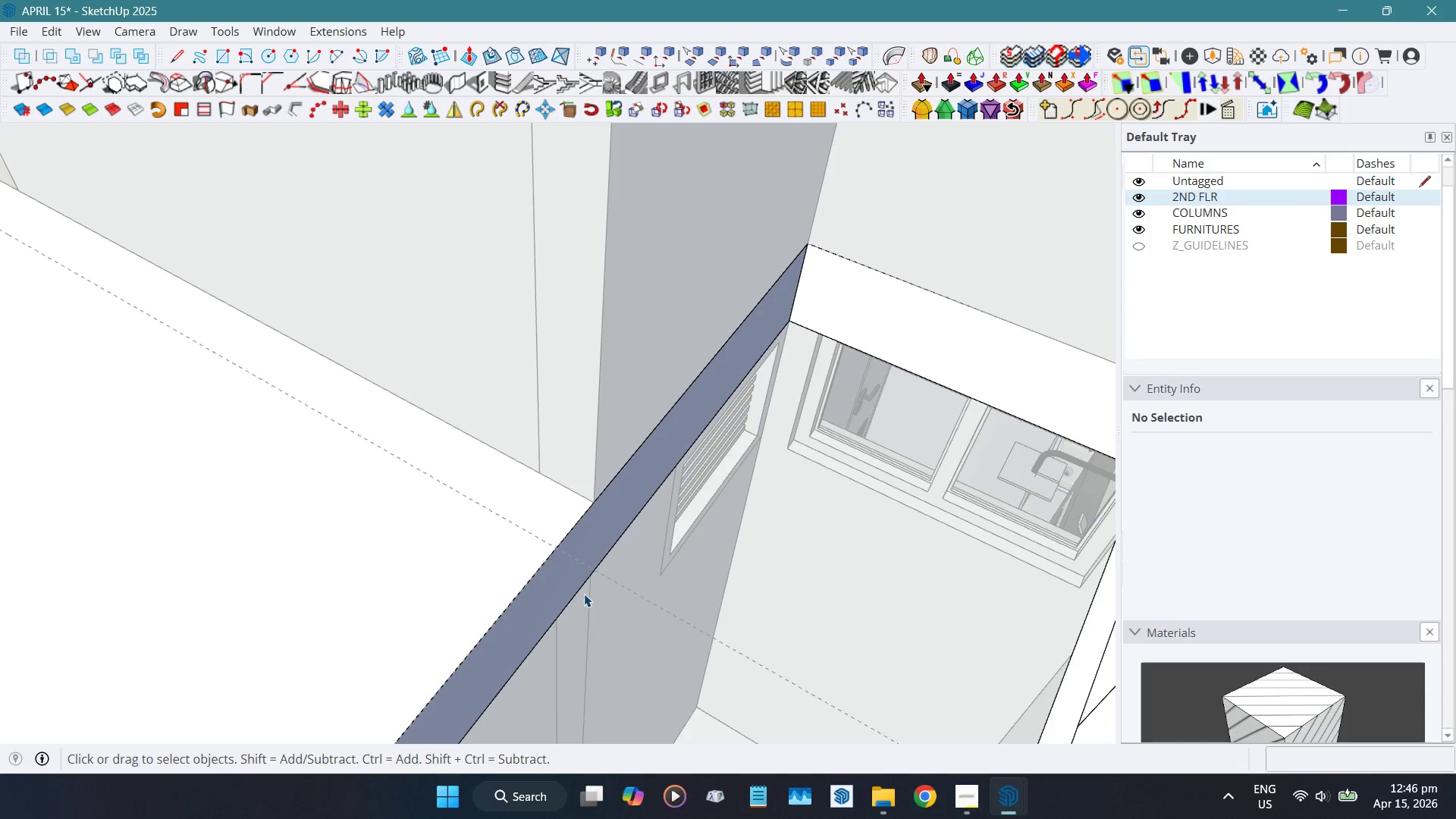 
key(R)
 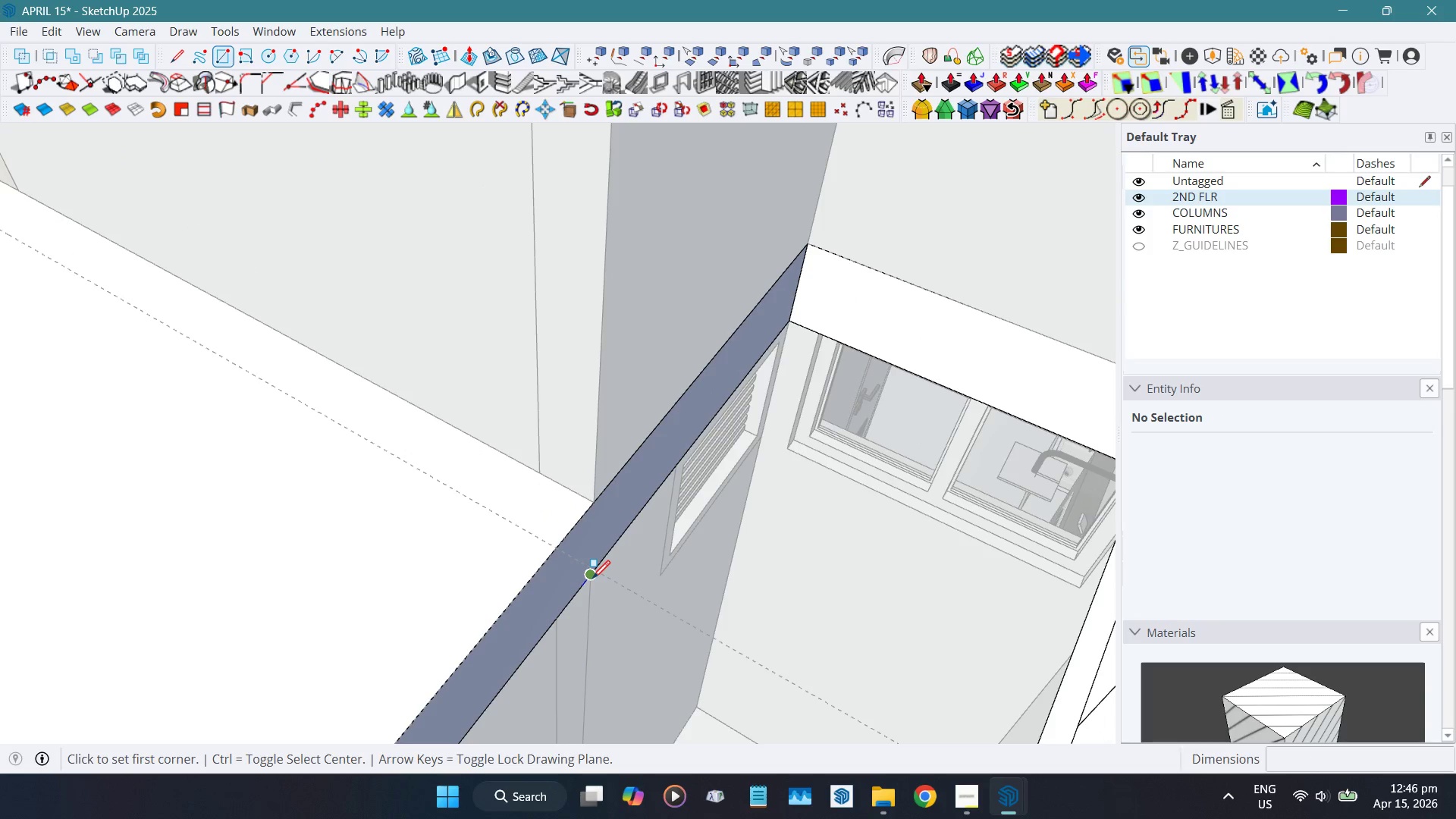 
left_click([592, 580])
 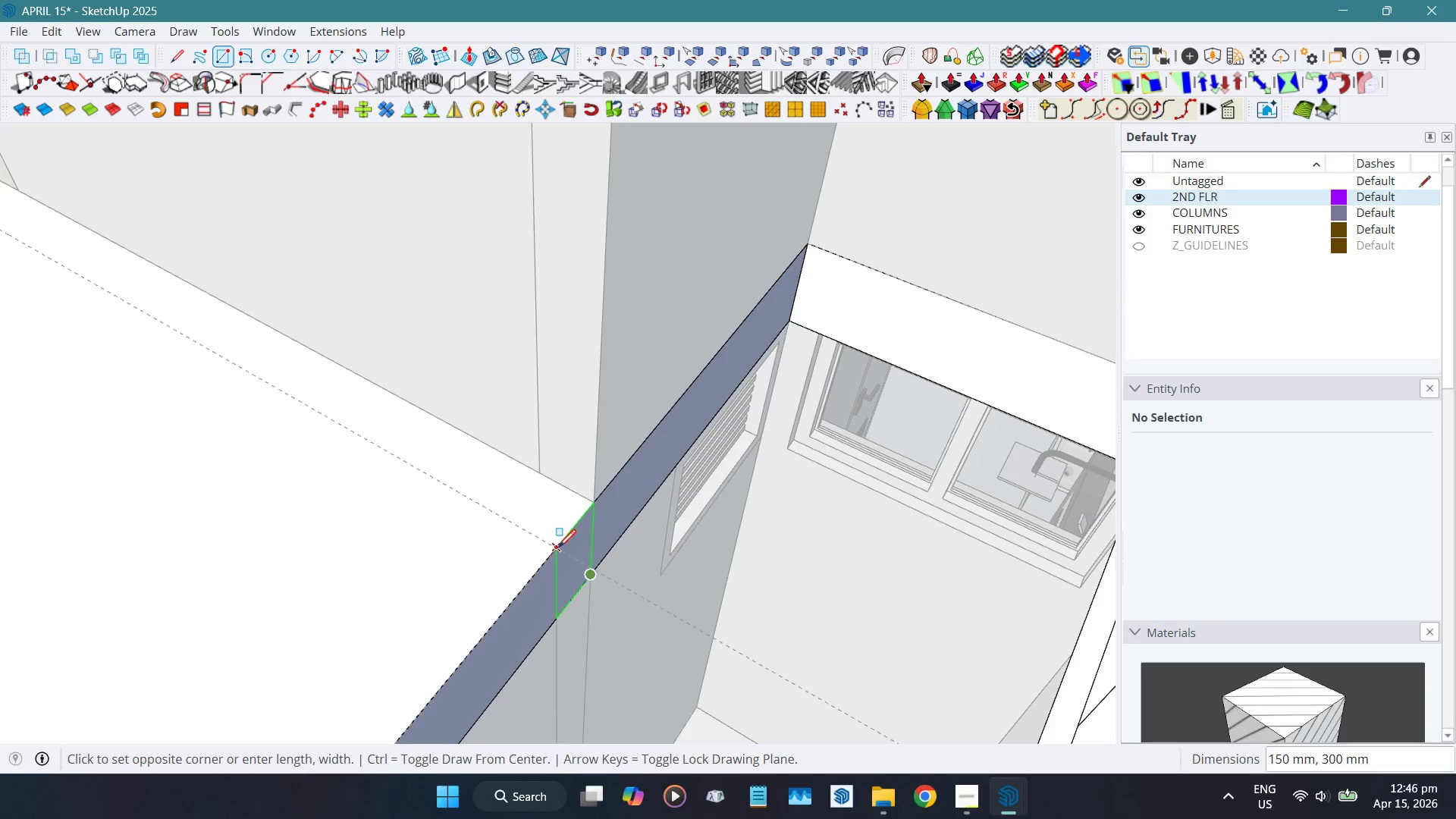 
left_click([558, 549])
 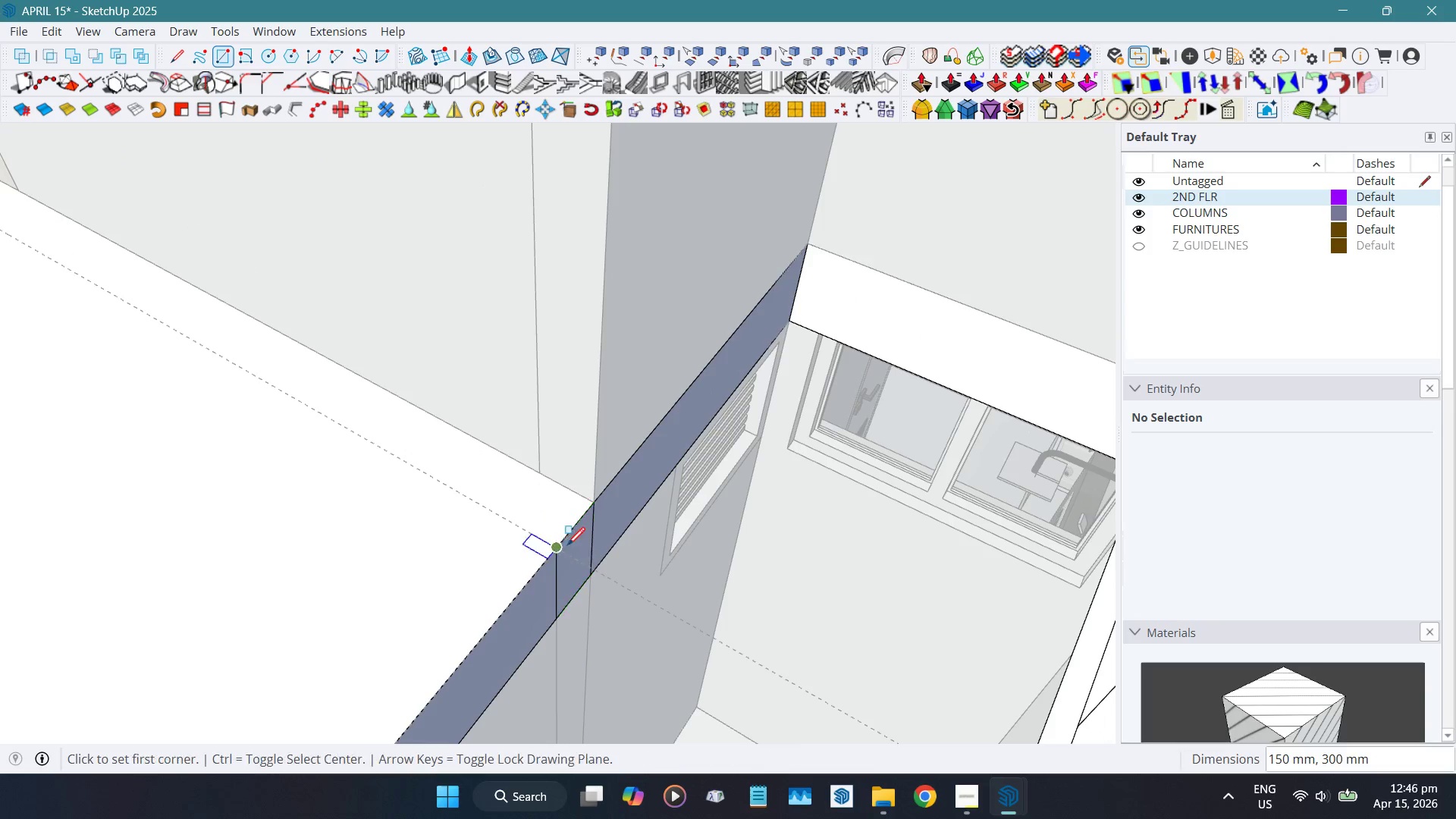 
key(Space)
 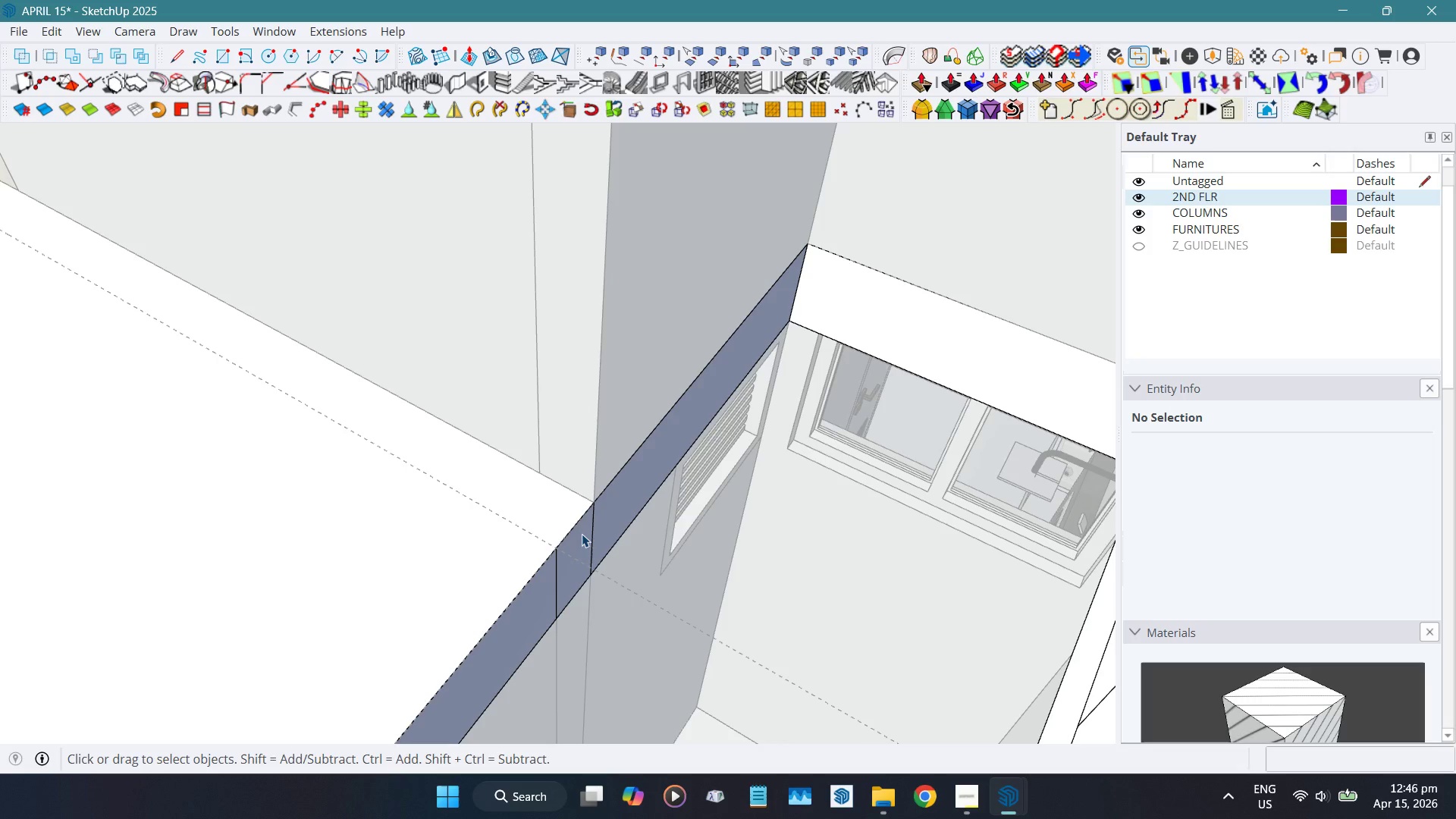 
double_click([582, 534])
 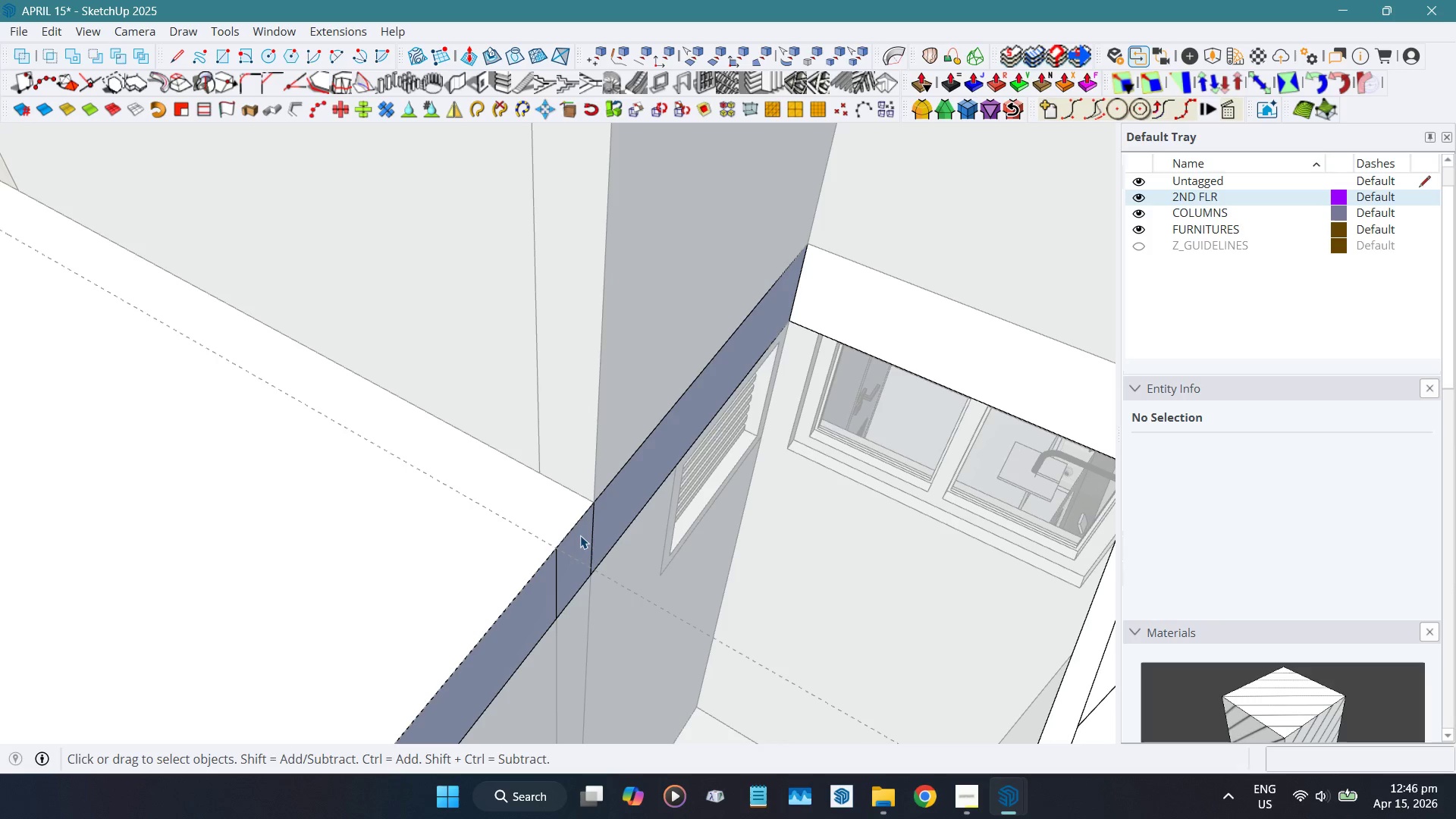 
key(Shift+D)
 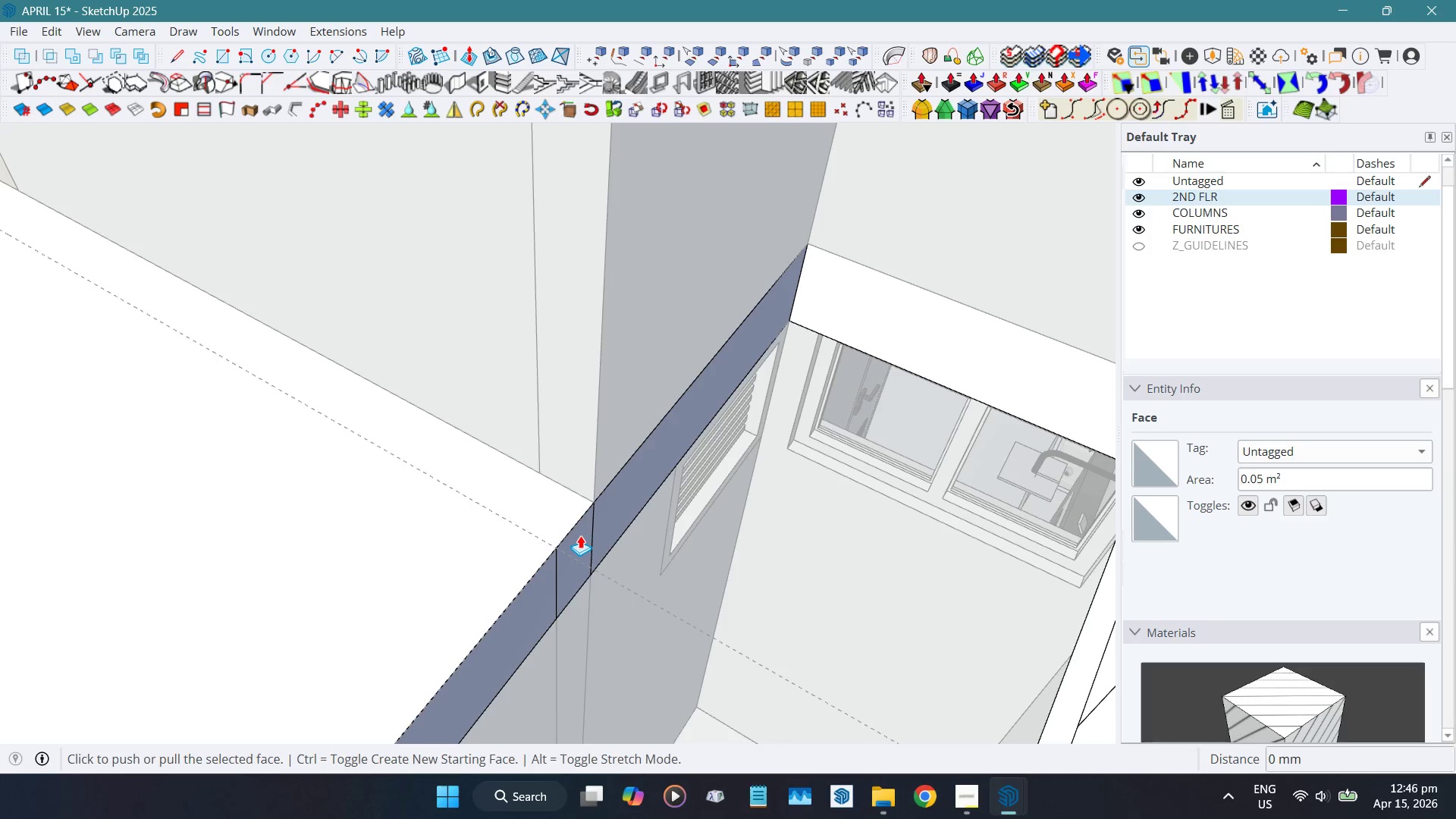 
left_click([580, 535])
 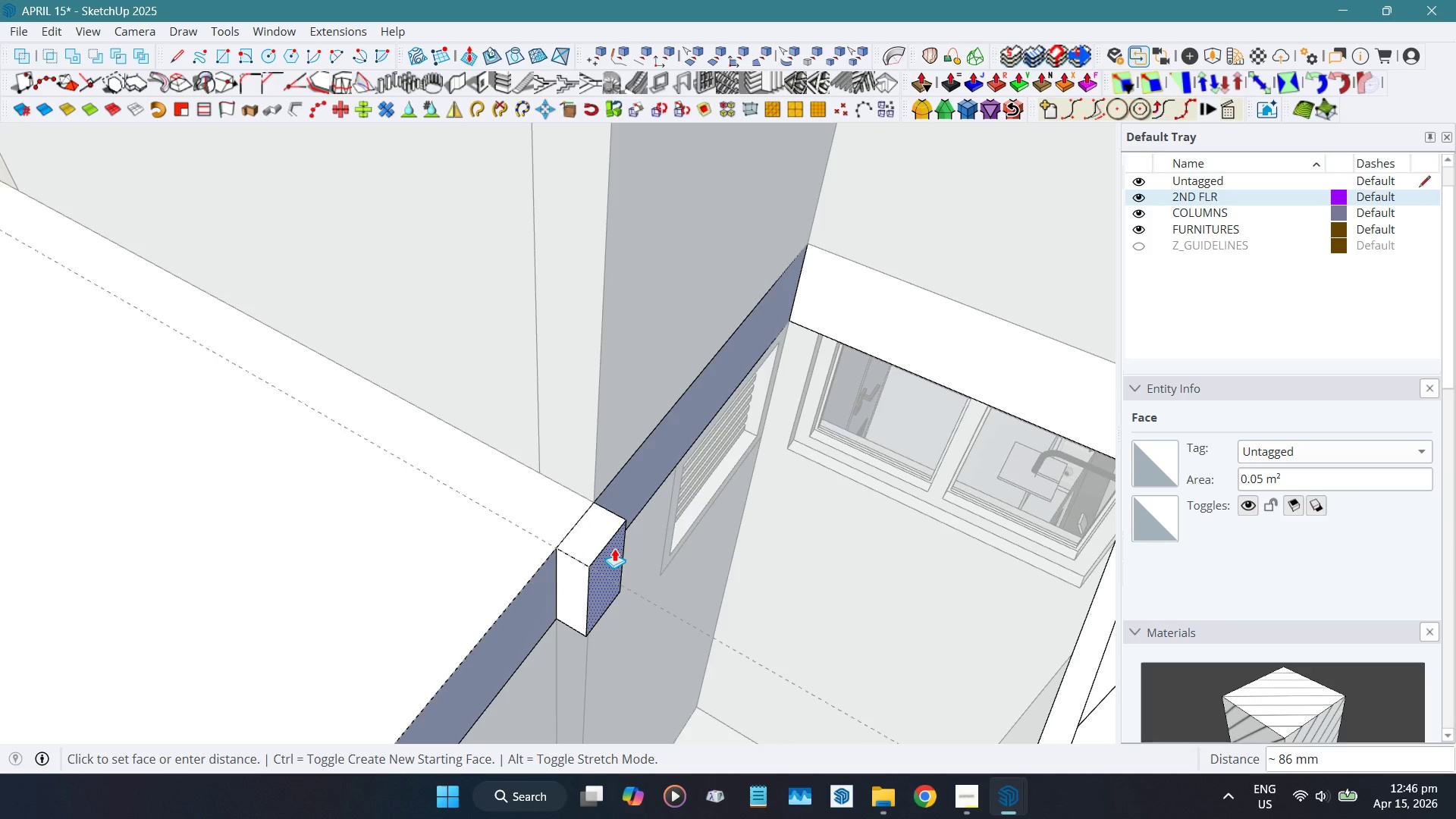 
key(Space)
 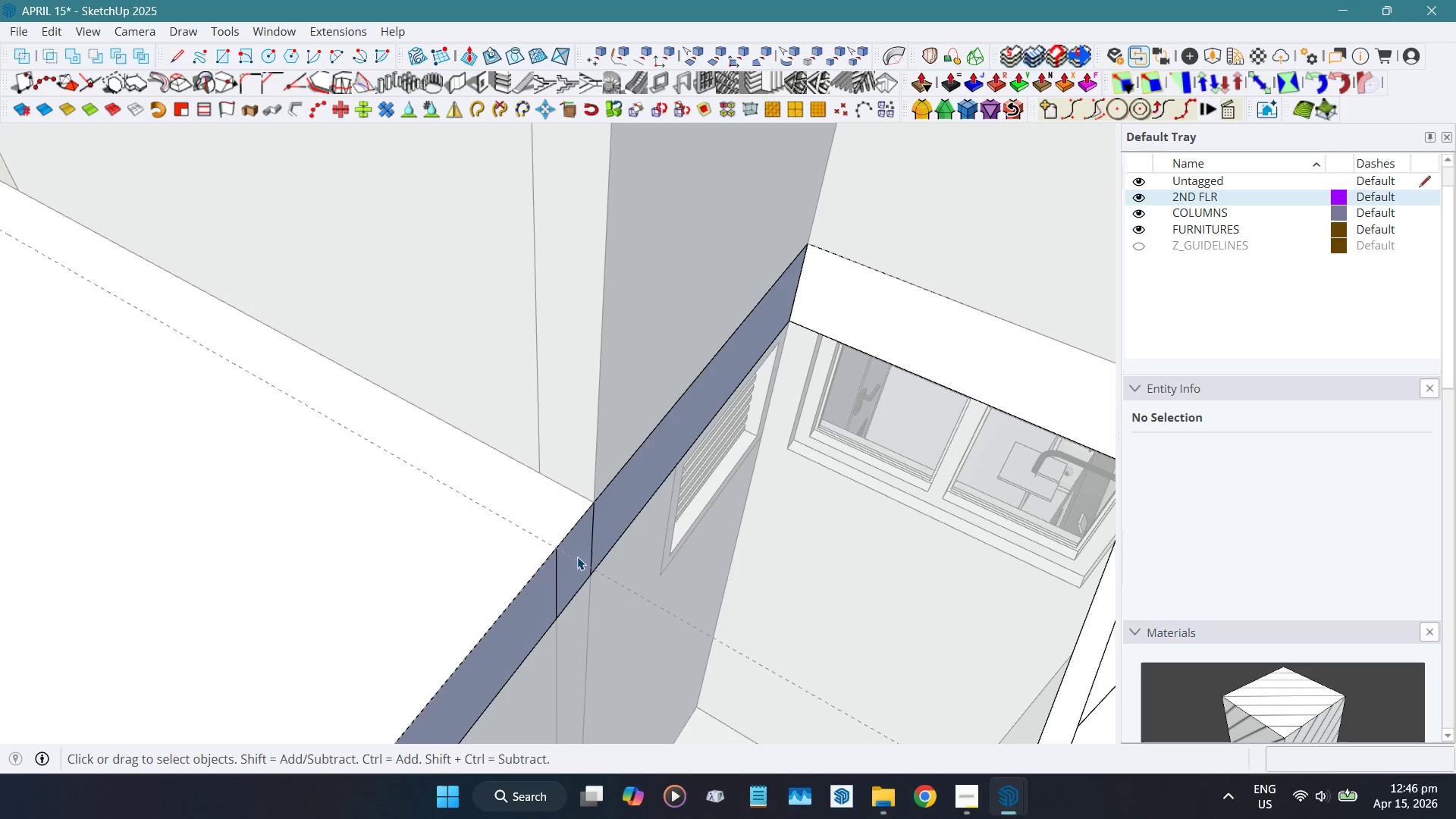 
double_click([577, 557])
 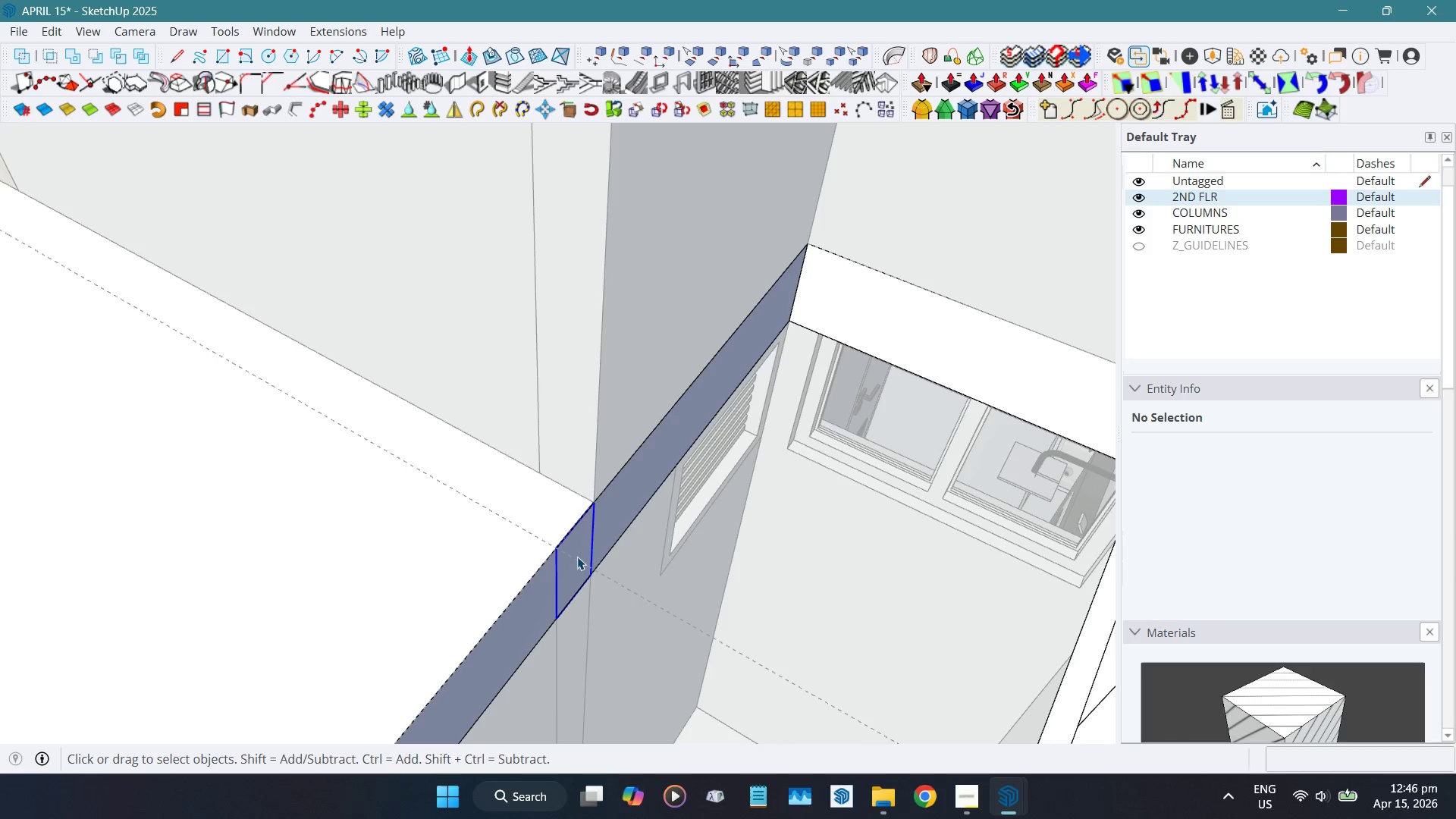 
key(Control+X)
 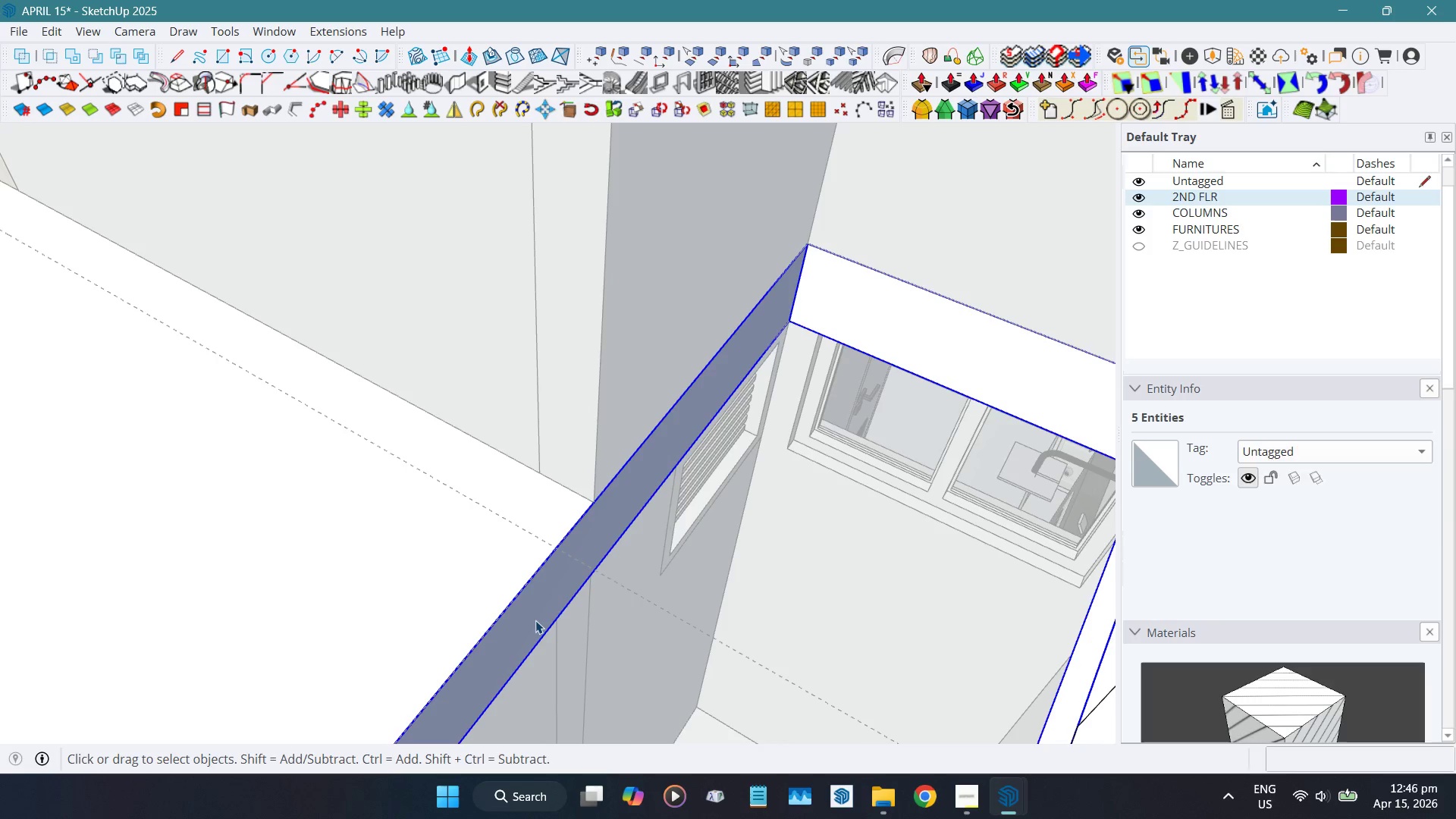 
double_click([535, 620])
 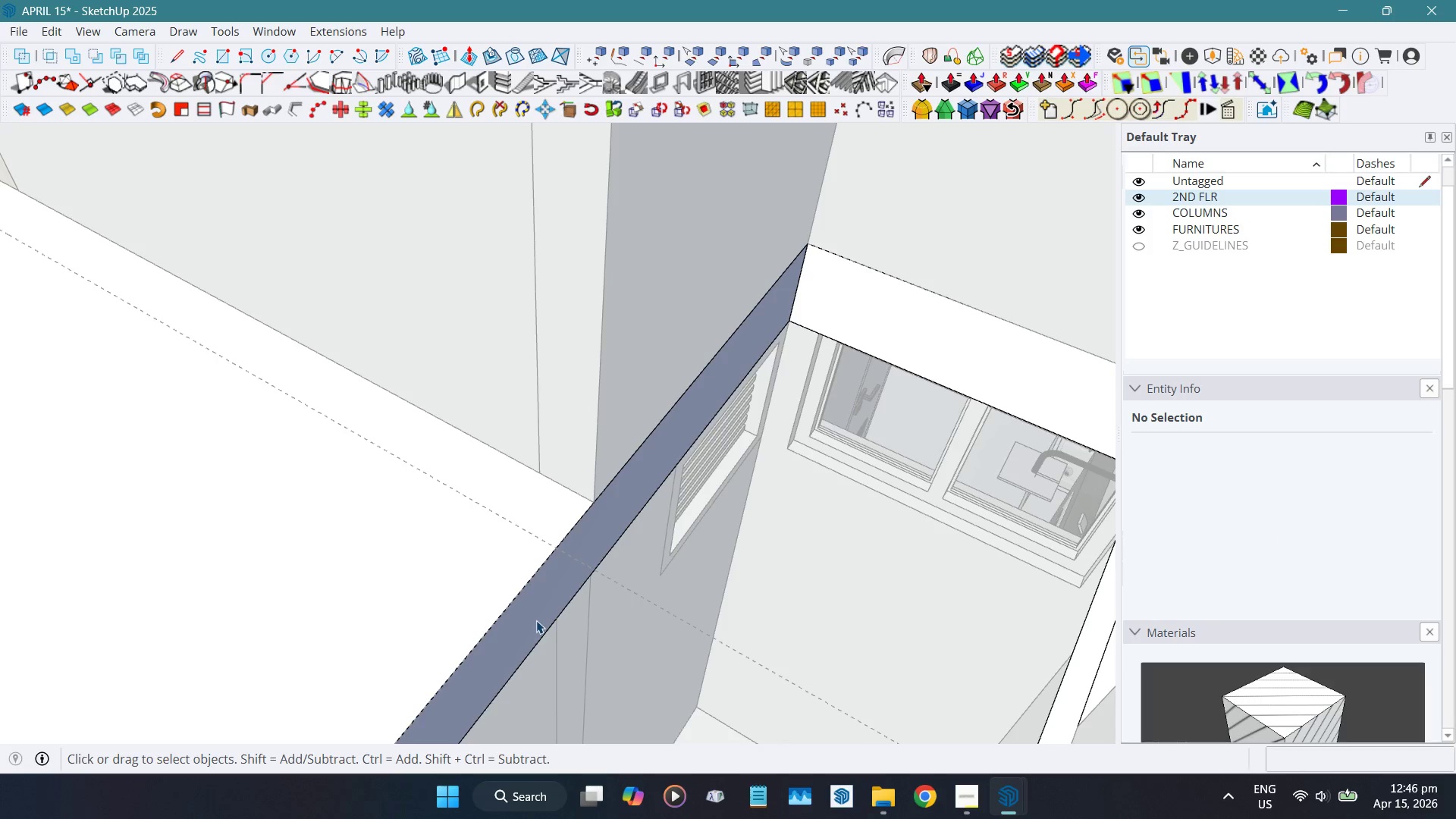 
key(Alt+V)
 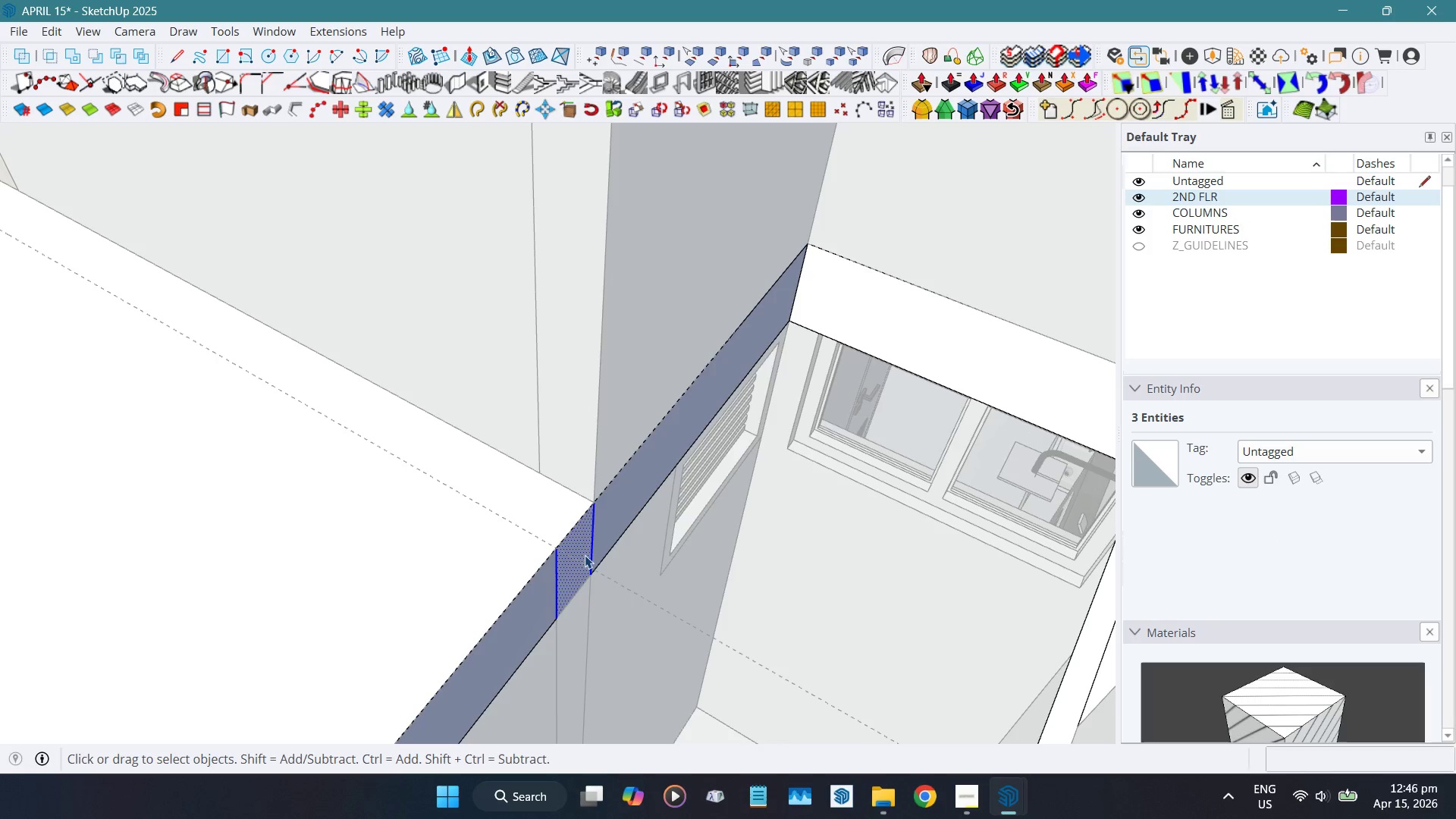 
left_click([583, 553])
 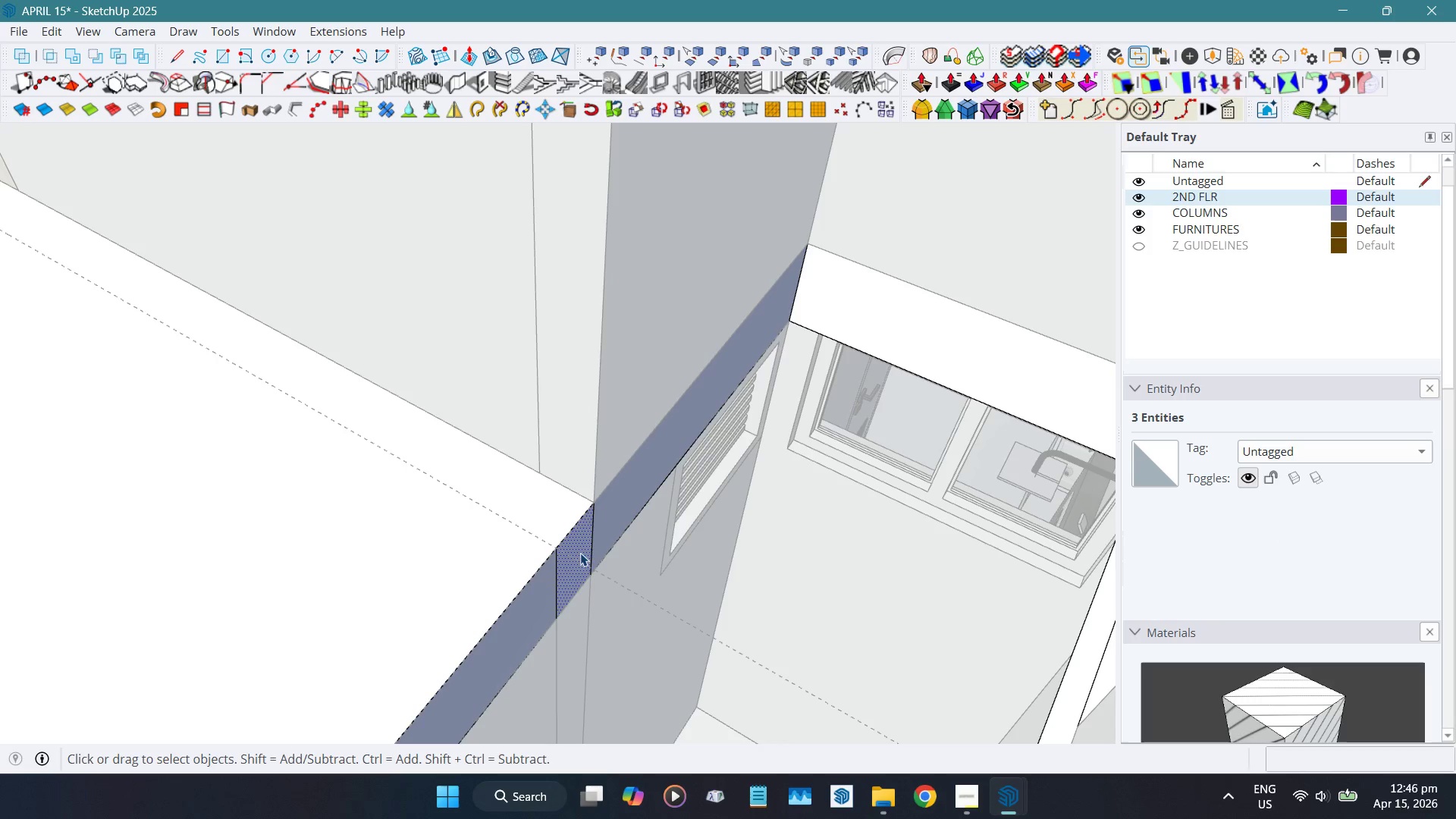 
key(Shift+D)
 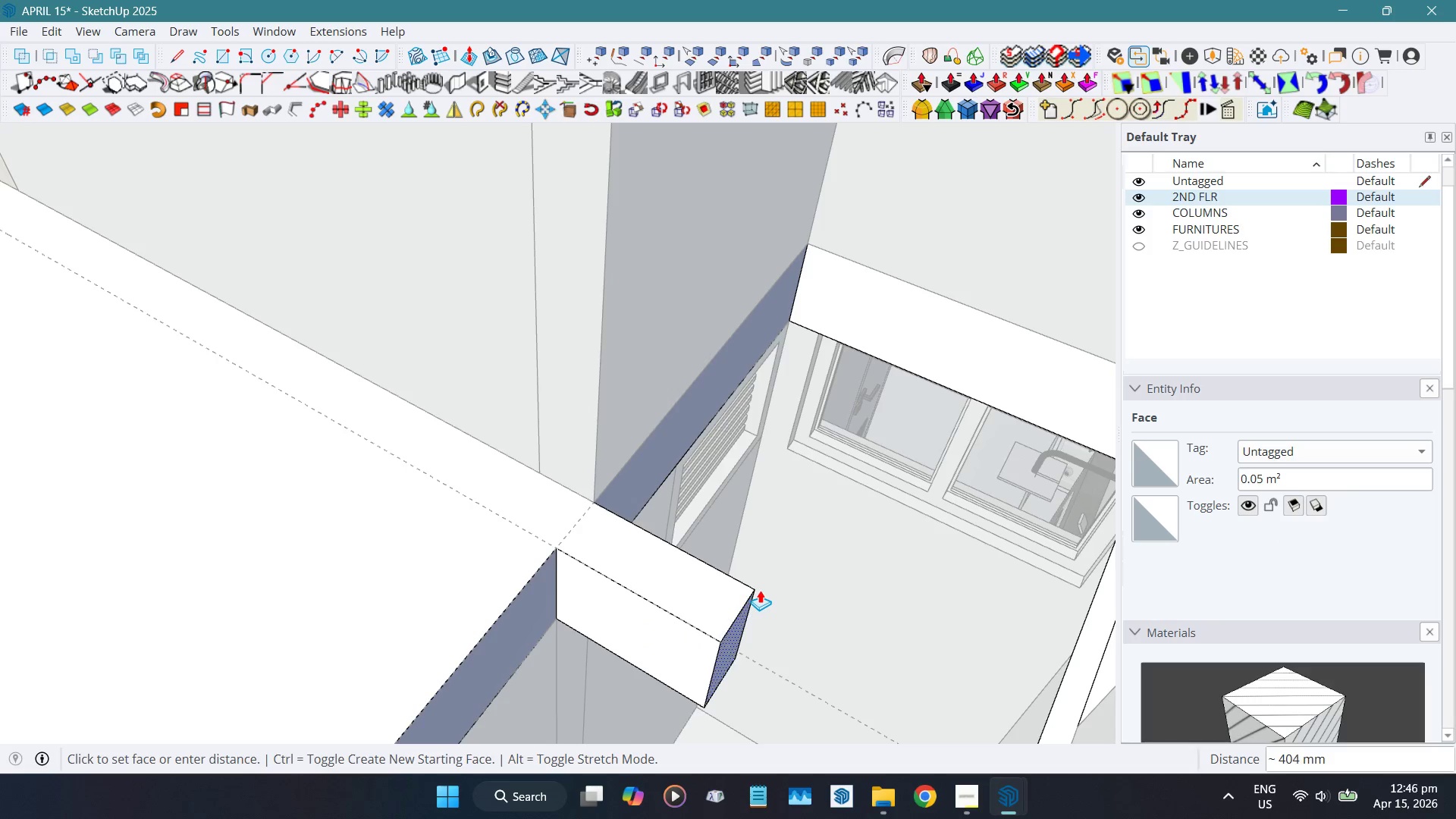 
hold_key(key=ShiftLeft, duration=0.56)
 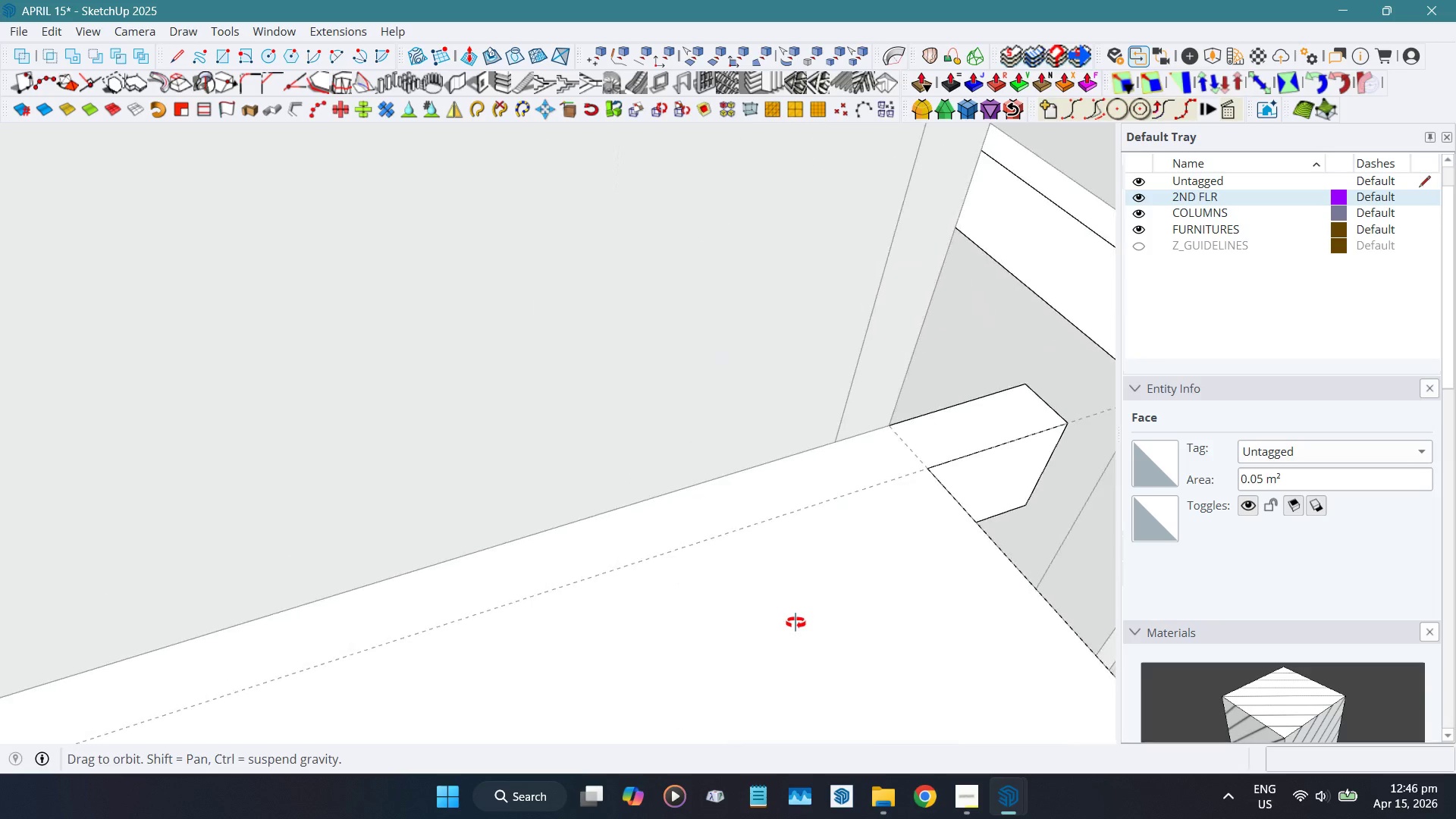 
hold_key(key=ShiftLeft, duration=0.67)
 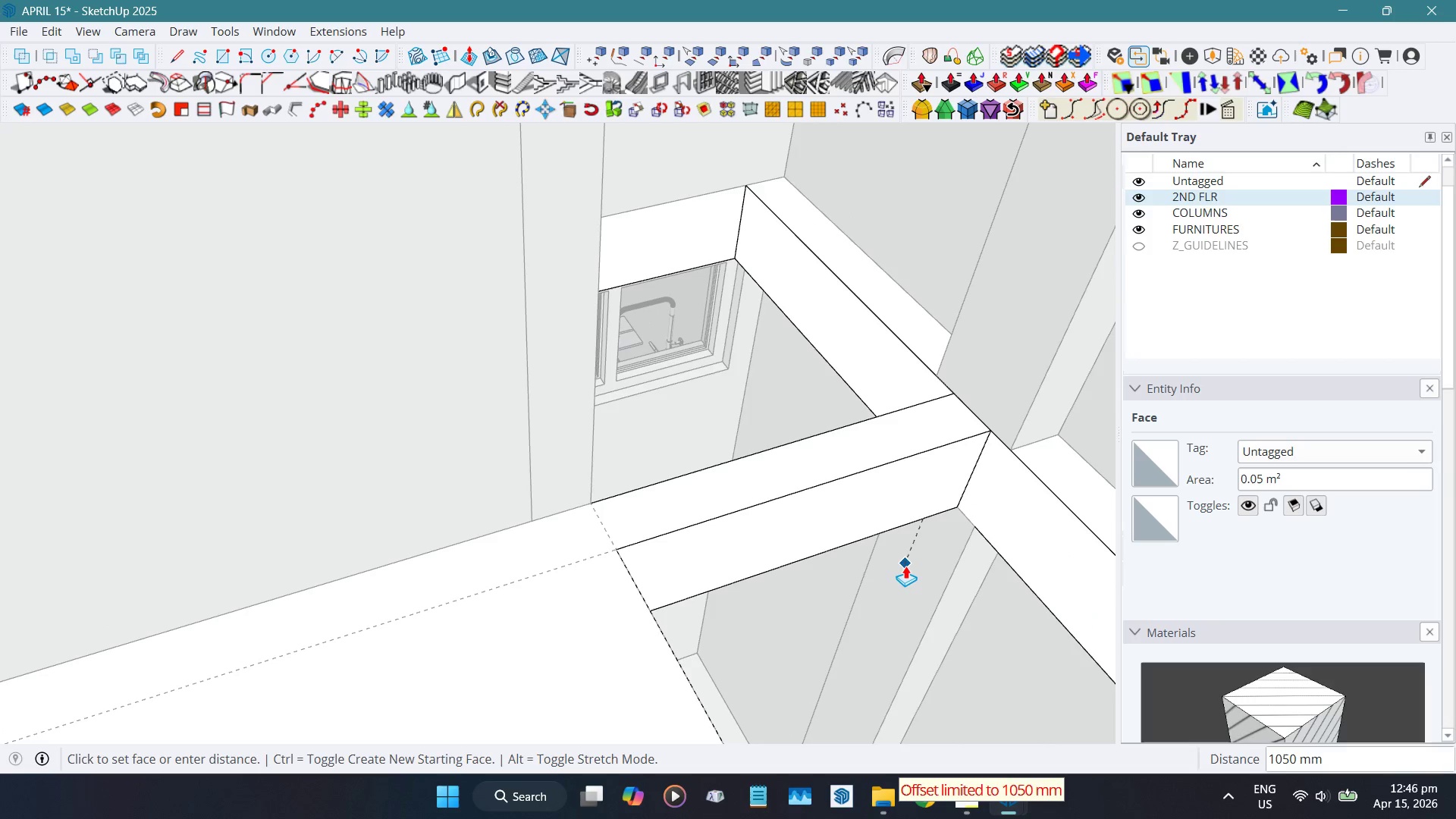 
left_click([905, 566])
 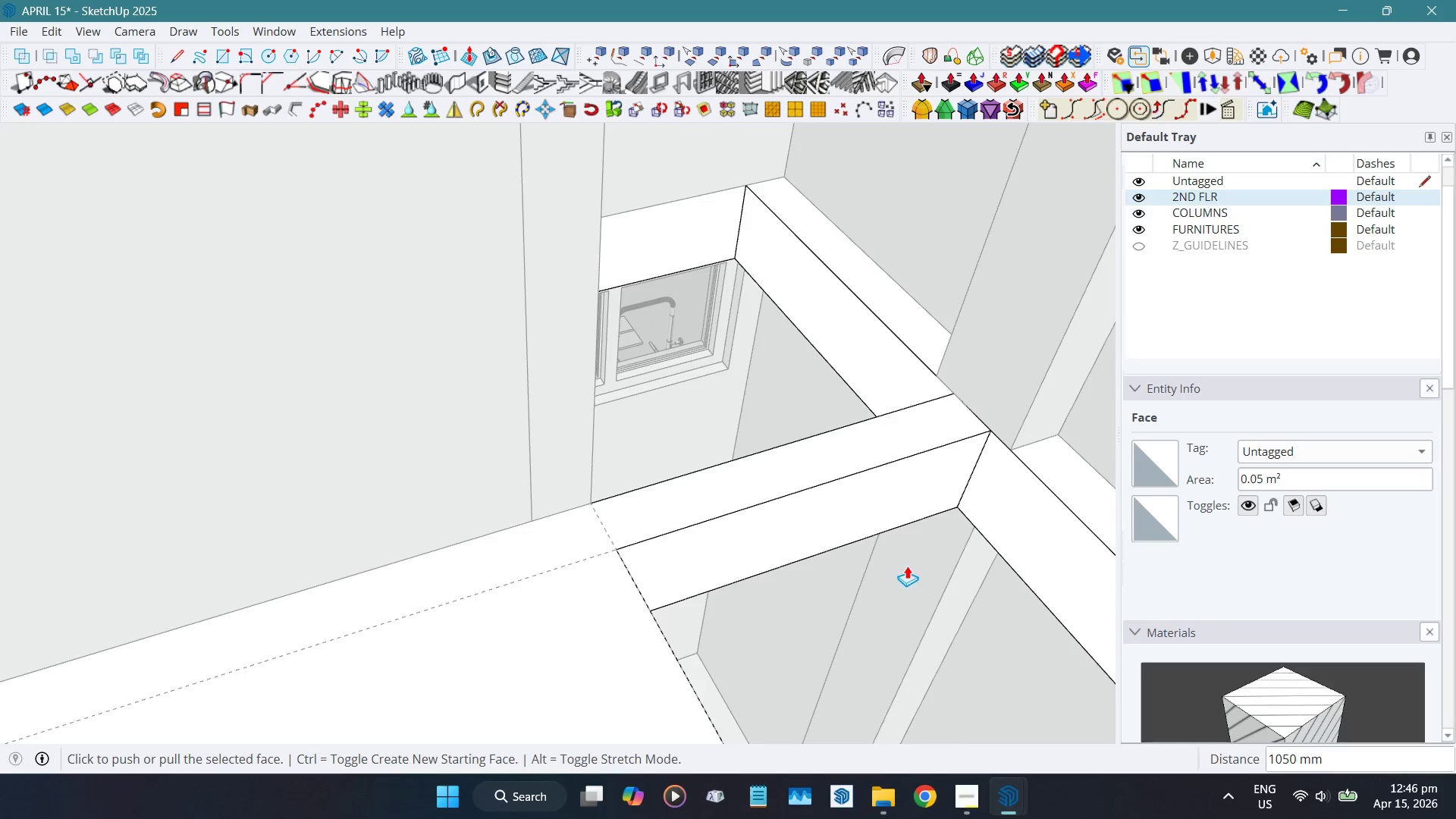 
key(Space)
 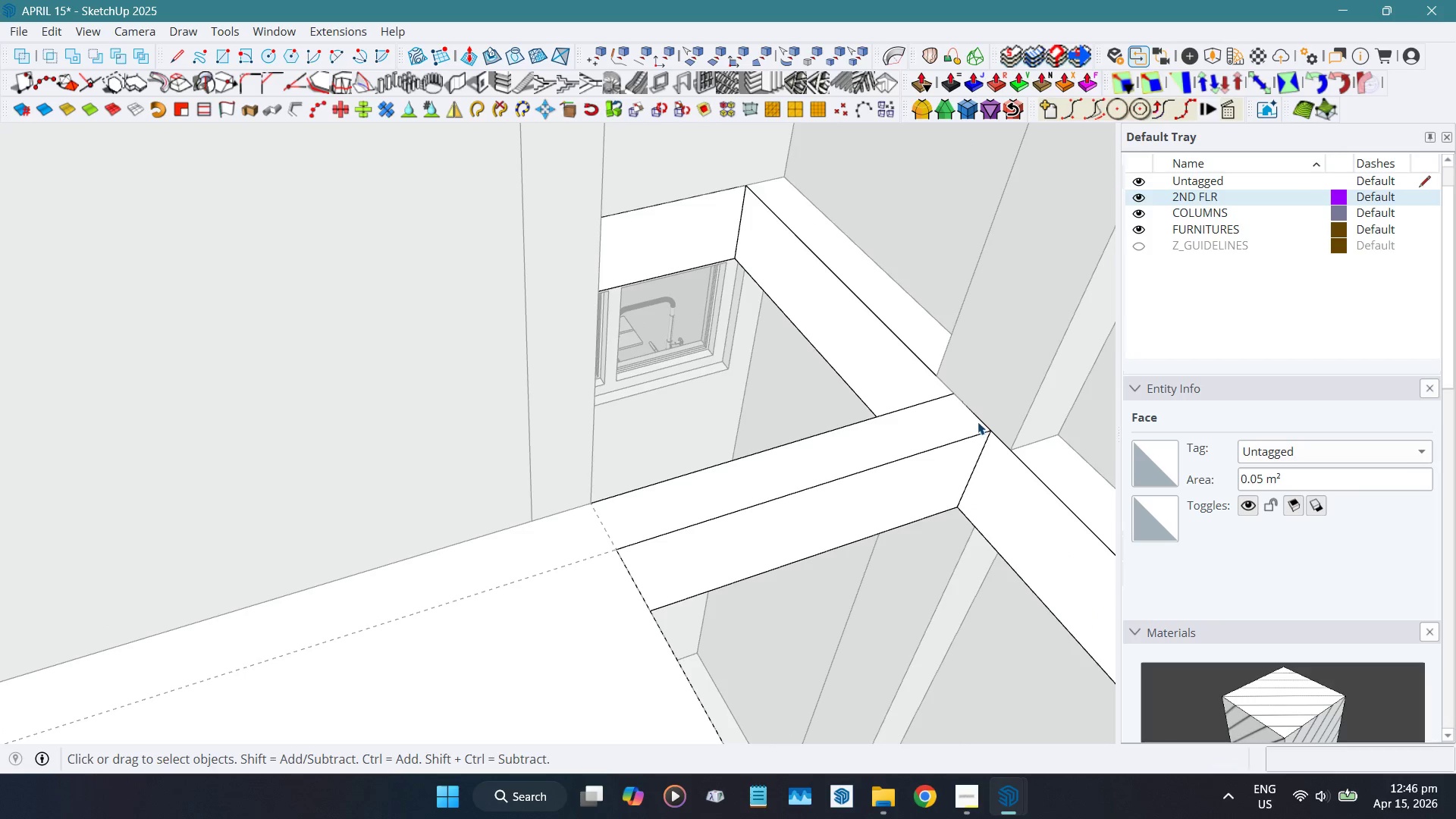 
key(Shift+E)
 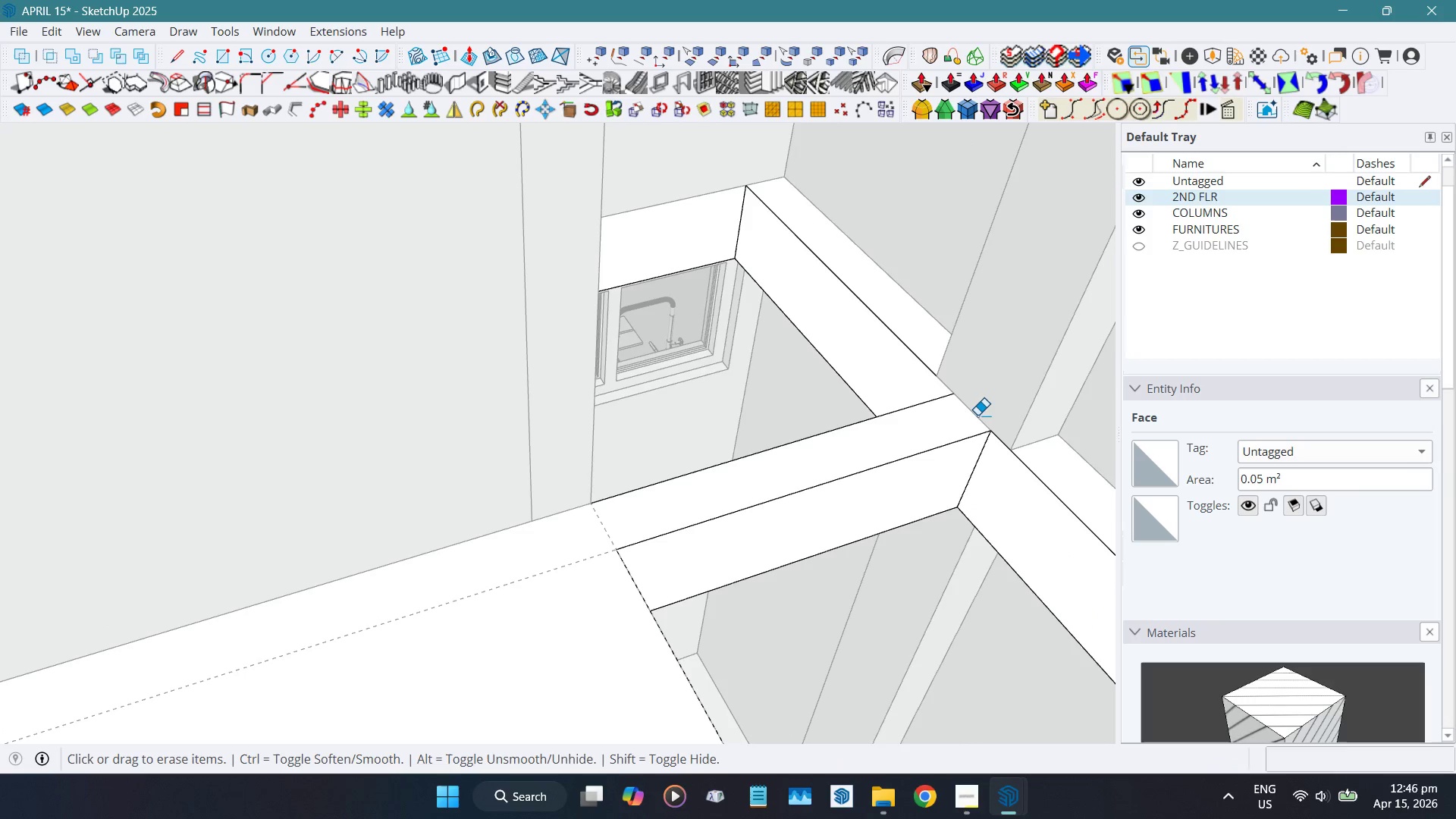 
key(Alt+AltLeft)
 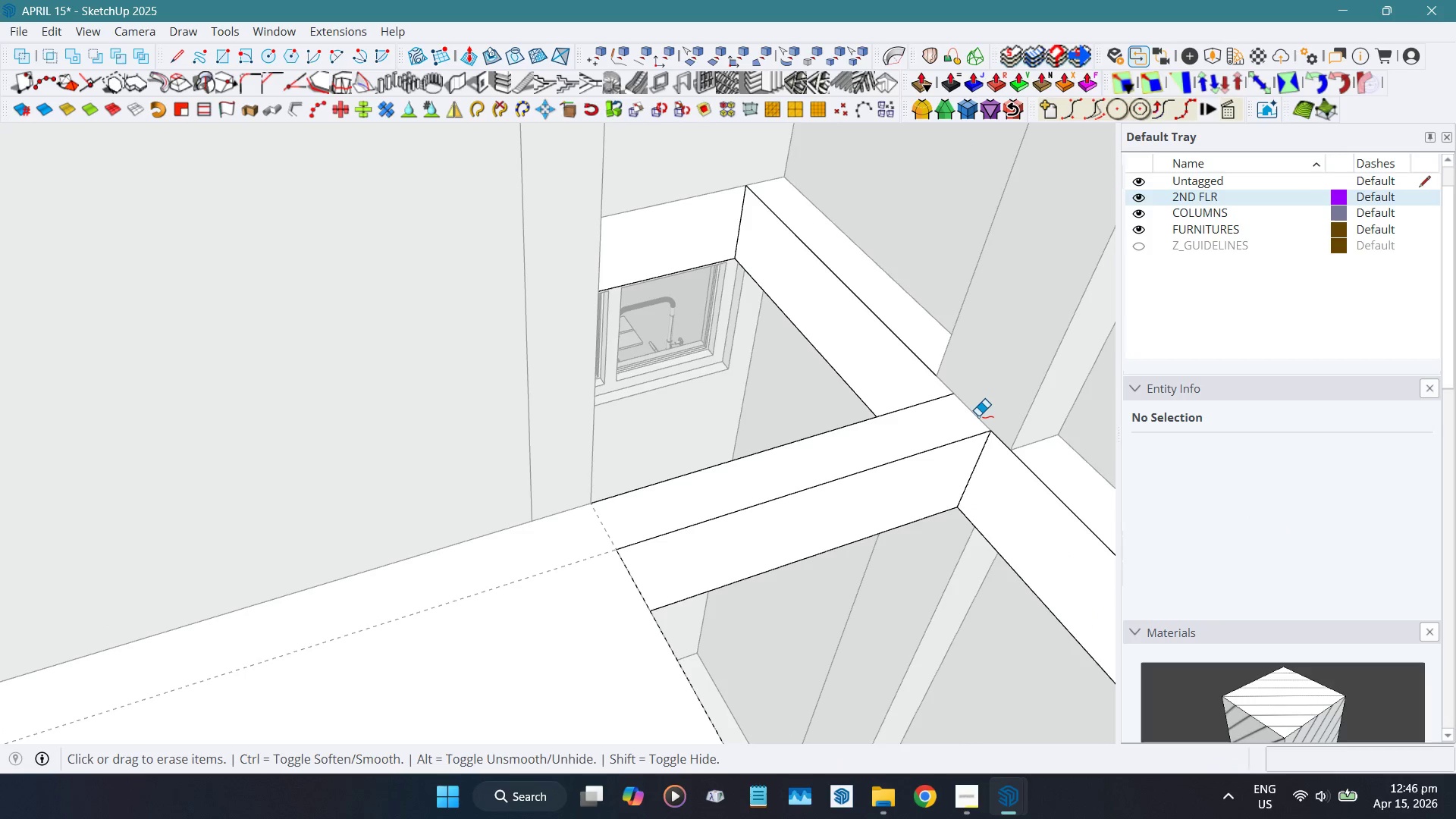 
key(Alt+X)
 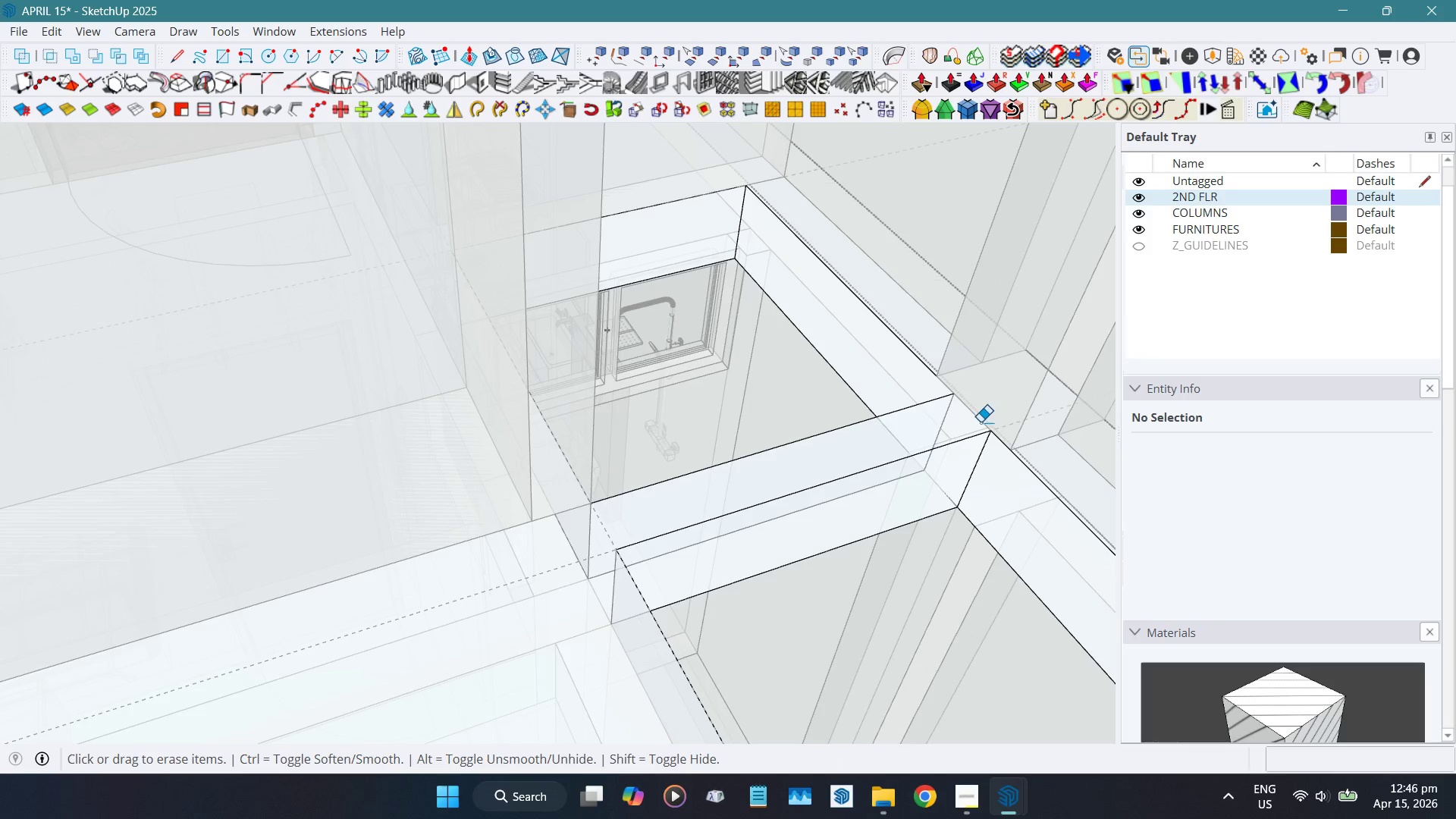 
key(Alt+AltLeft)
 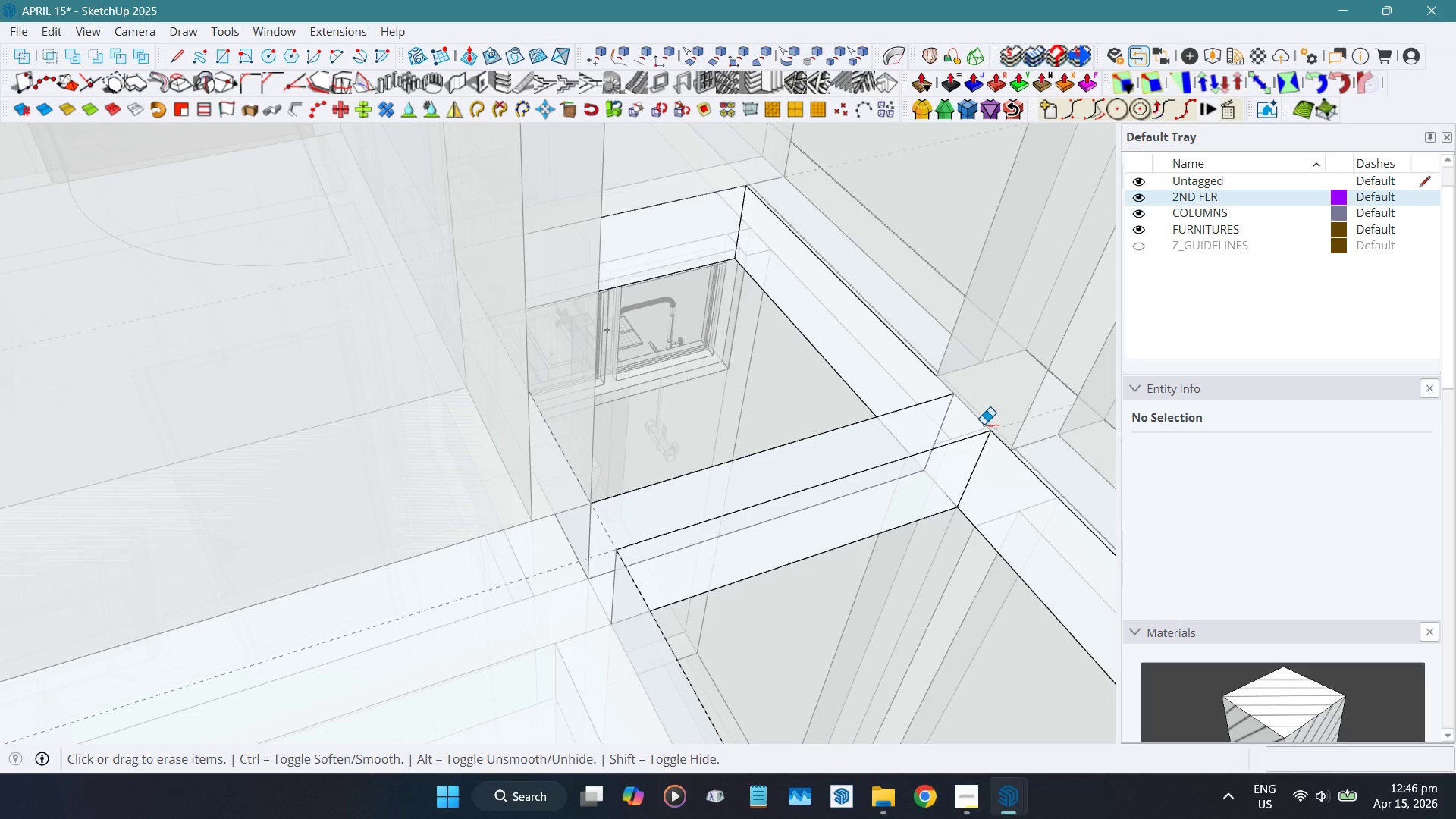 
key(Alt+X)
 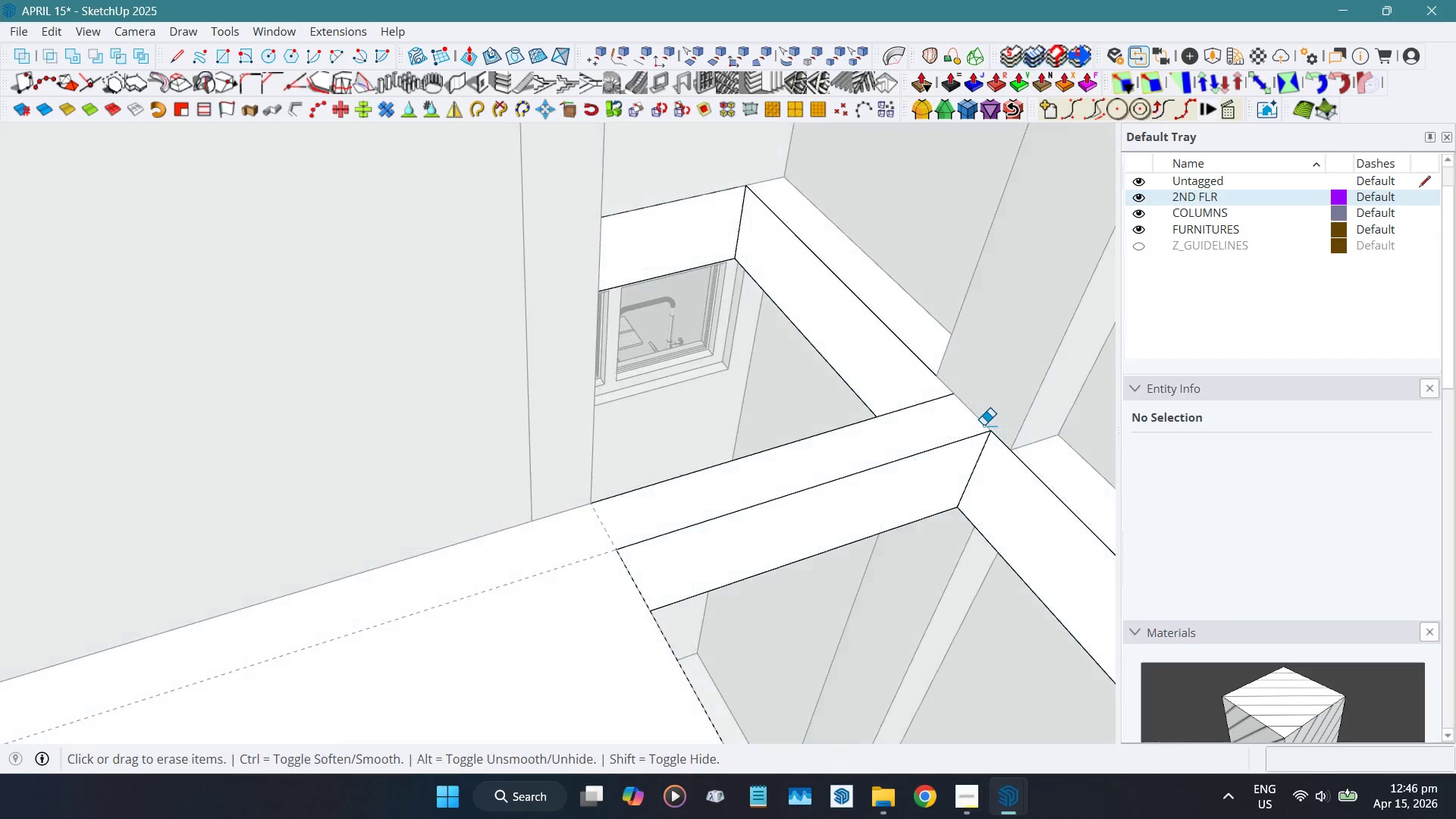 
key(Space)
 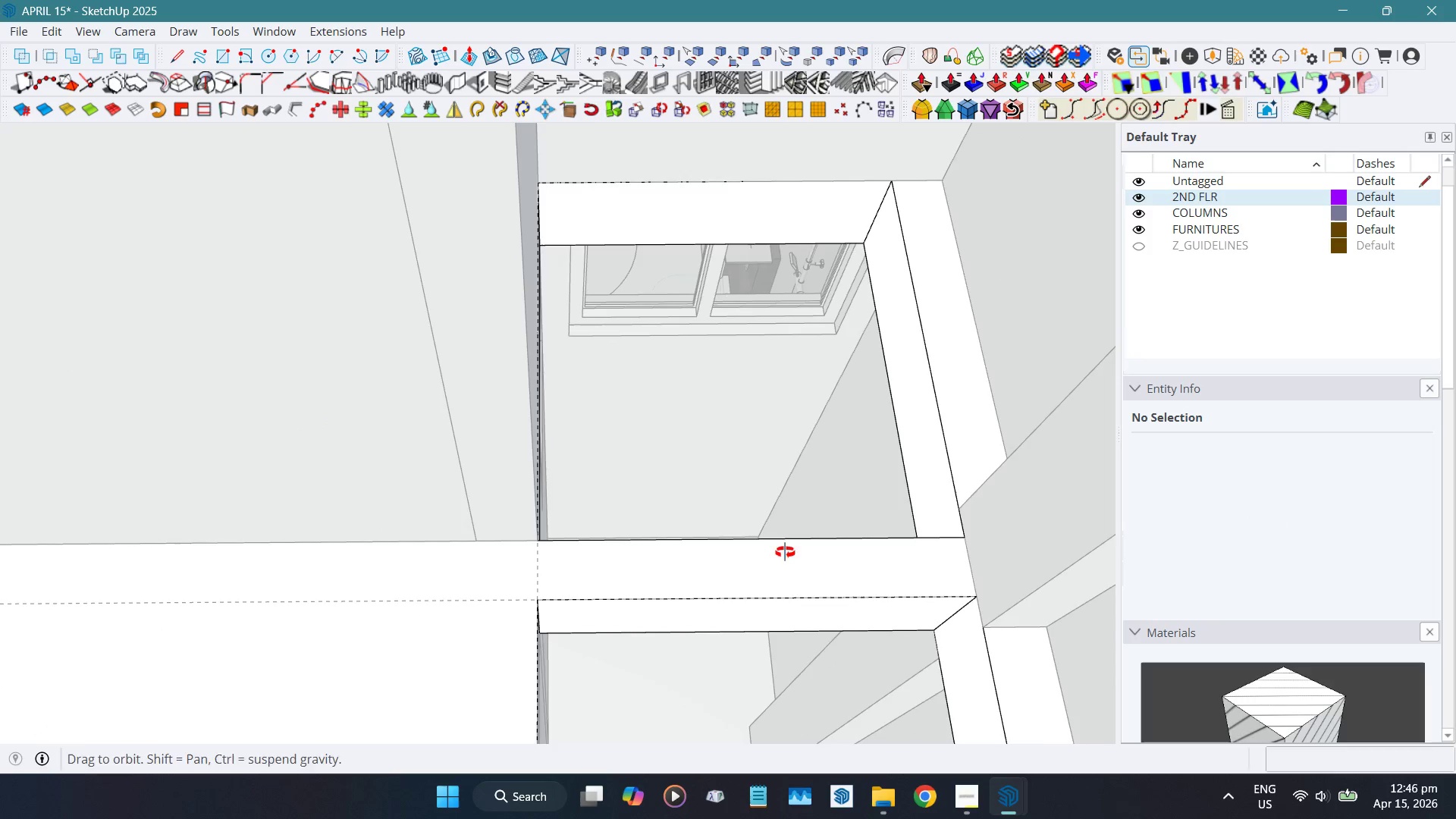 
scroll: coordinate [642, 469], scroll_direction: down, amount: 14.0
 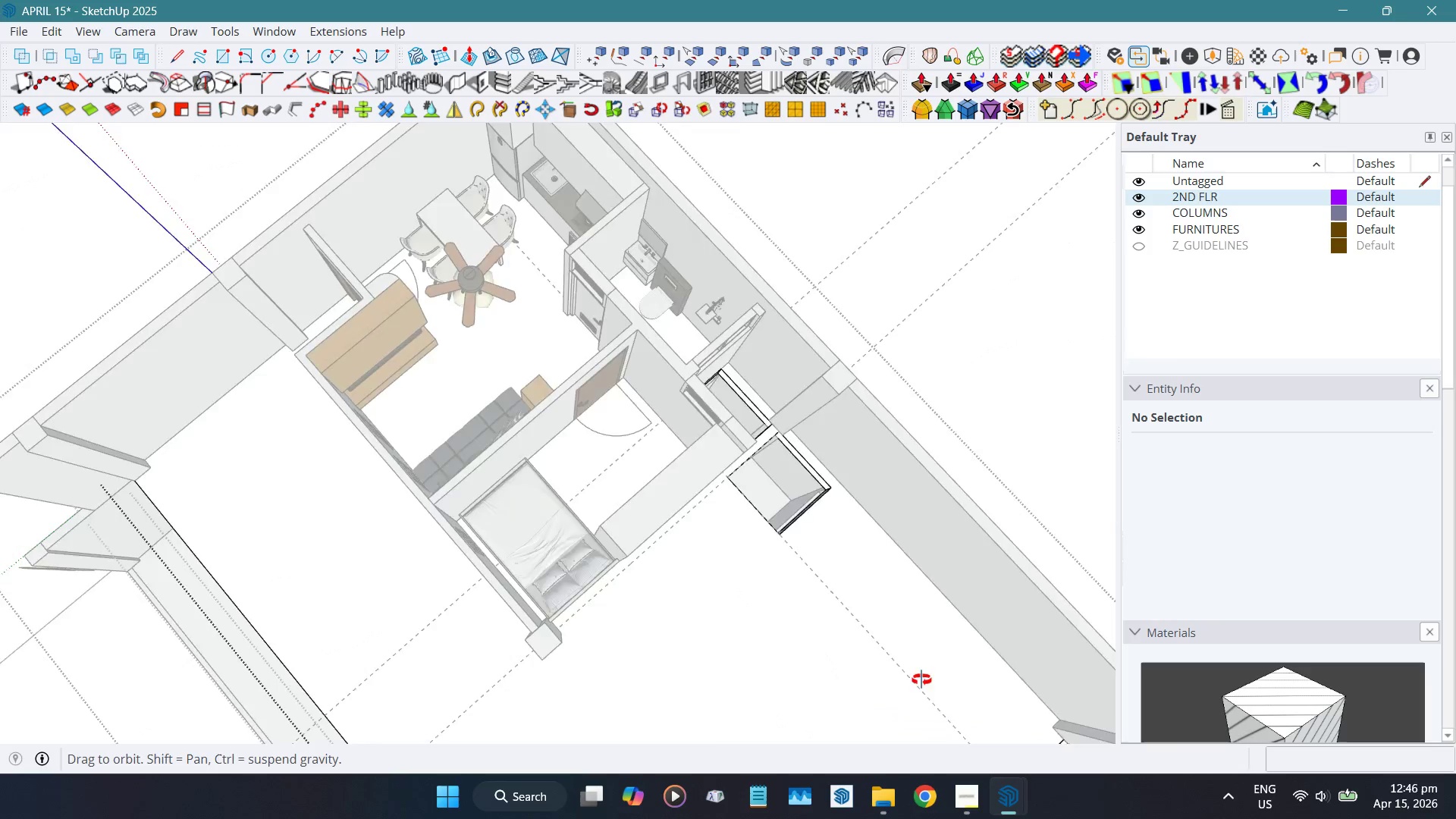 
hold_key(key=ShiftLeft, duration=0.78)
 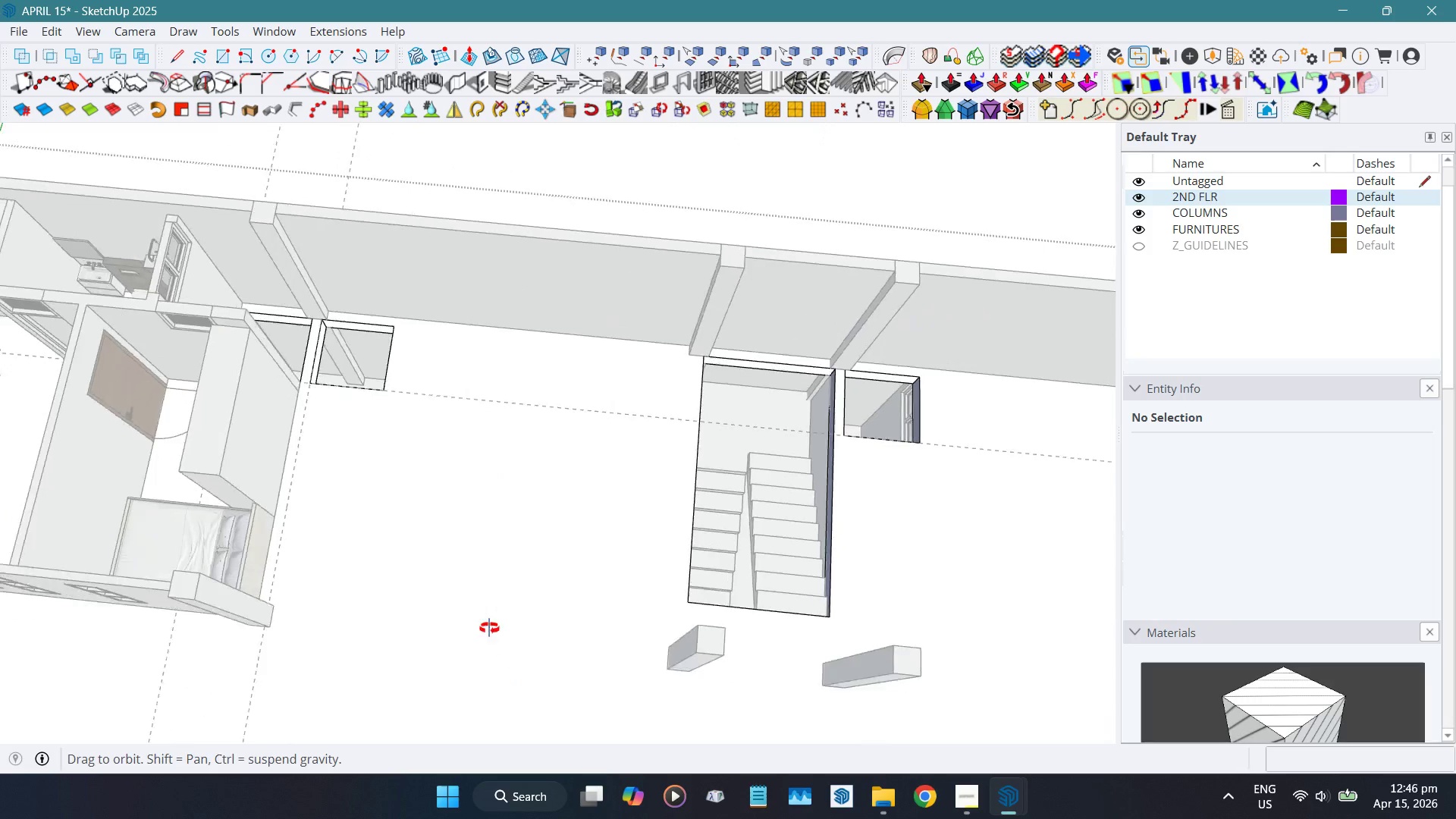 
hold_key(key=ShiftLeft, duration=0.52)
 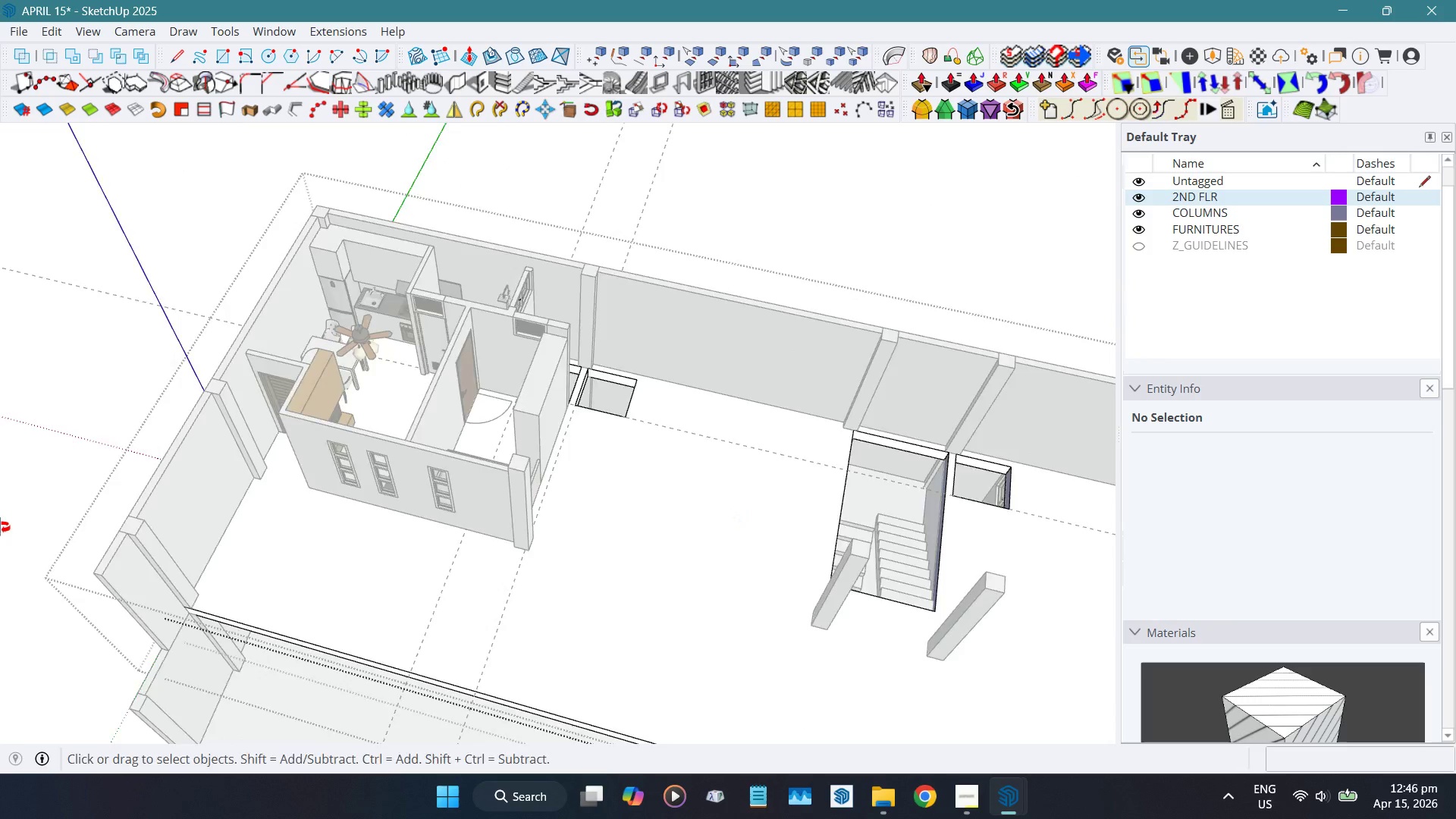 
scroll: coordinate [567, 531], scroll_direction: down, amount: 4.0
 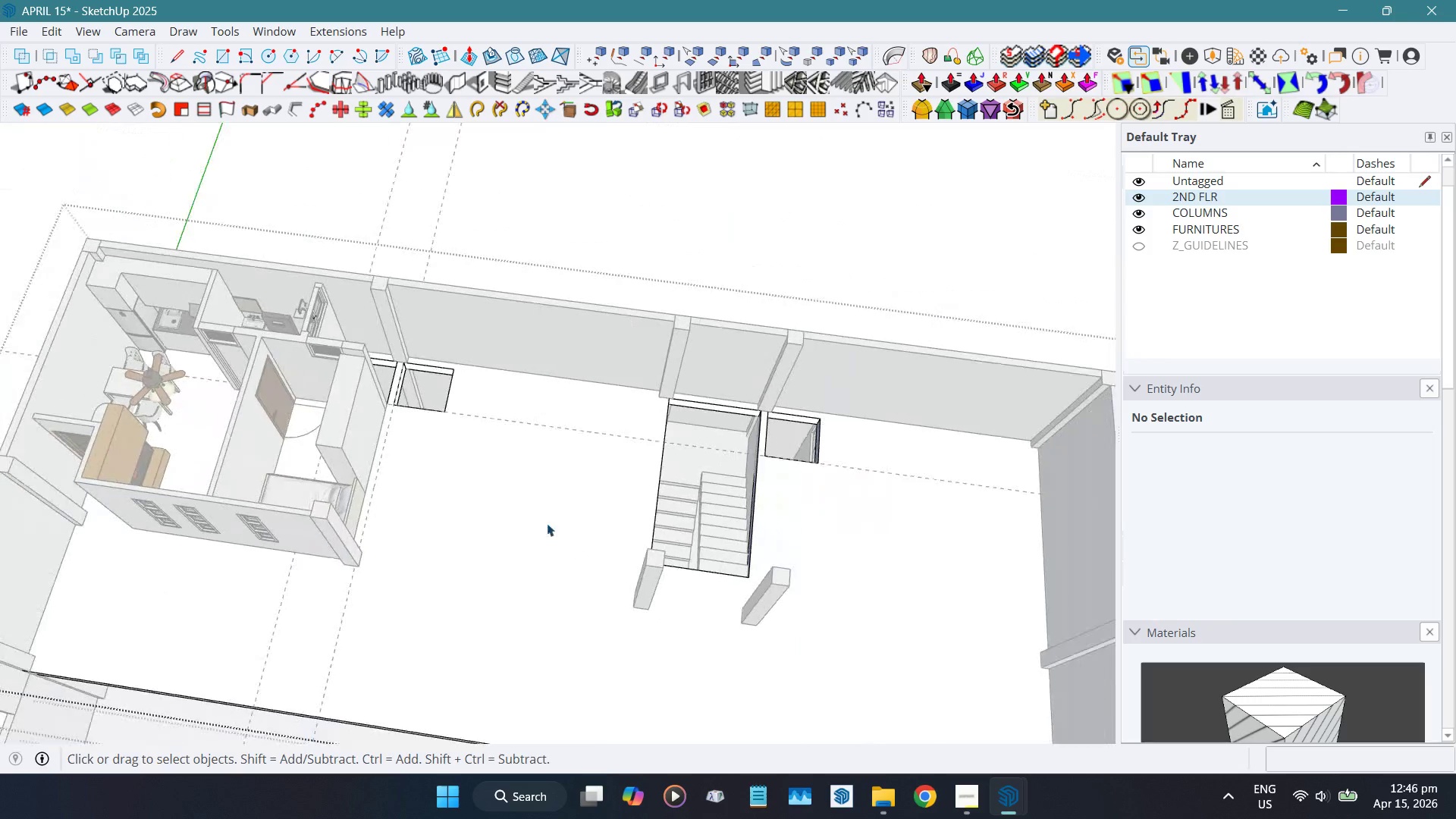 
scroll: coordinate [538, 422], scroll_direction: up, amount: 3.0
 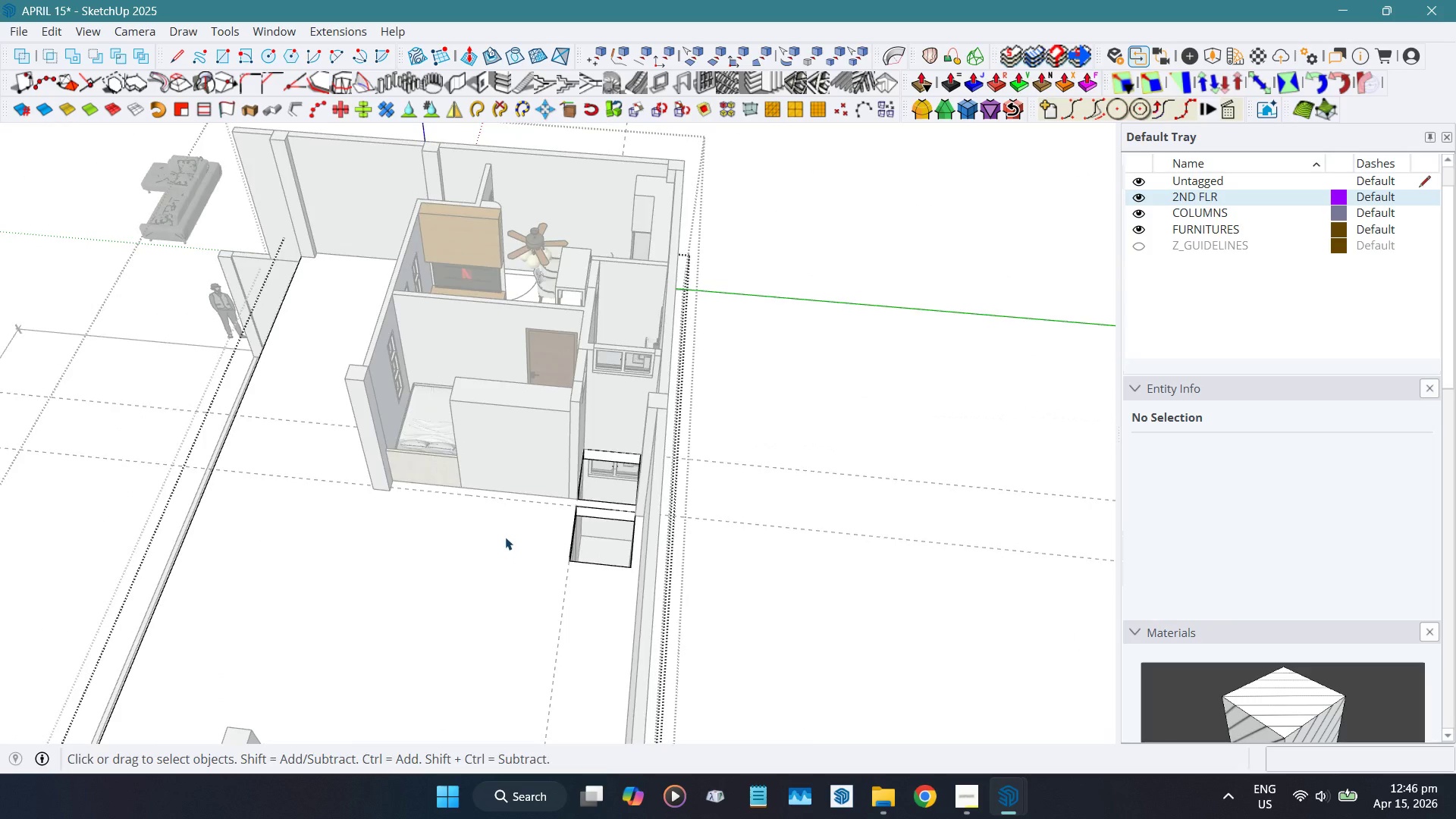 
key(Escape)
 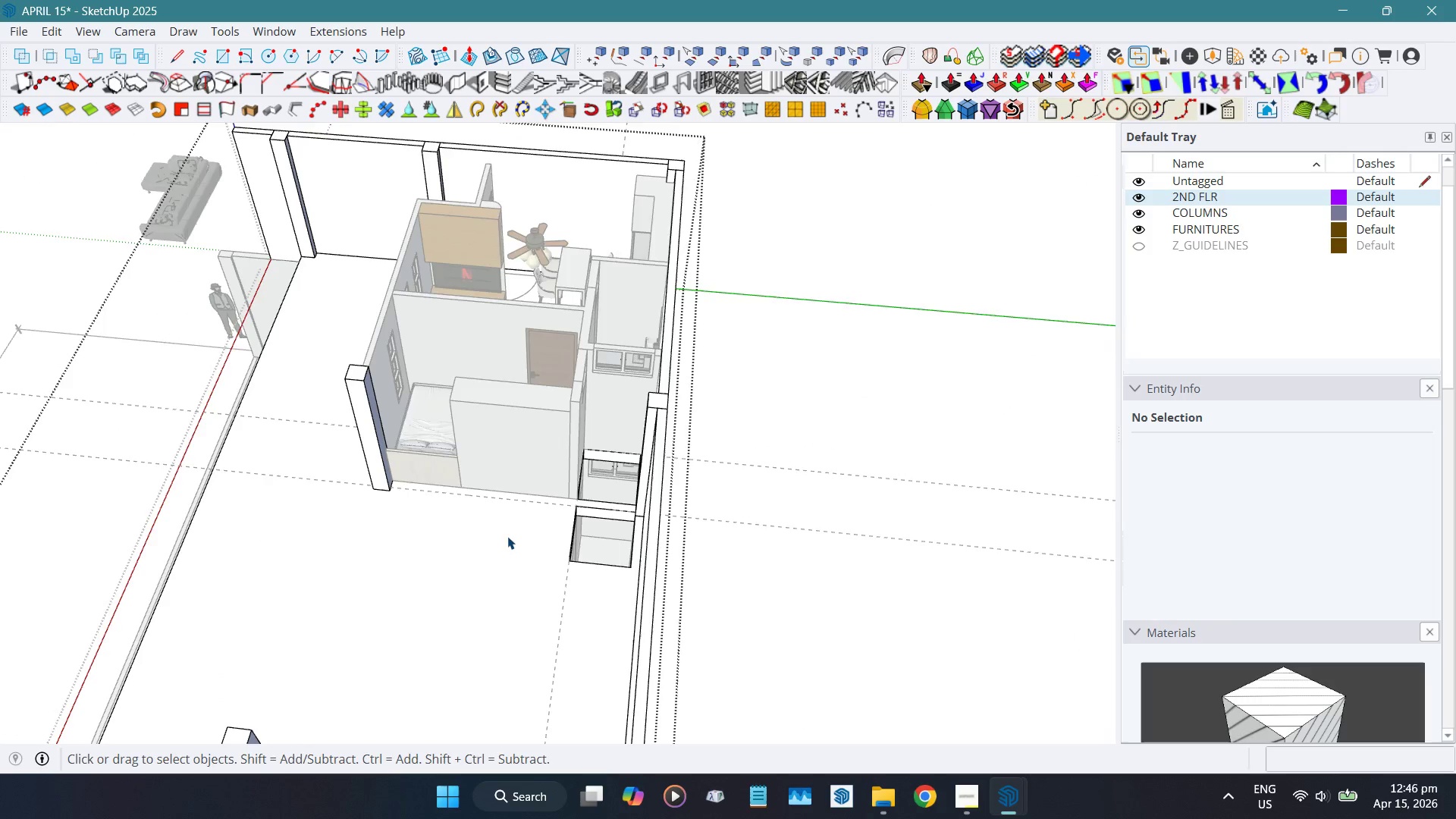 
key(Escape)
 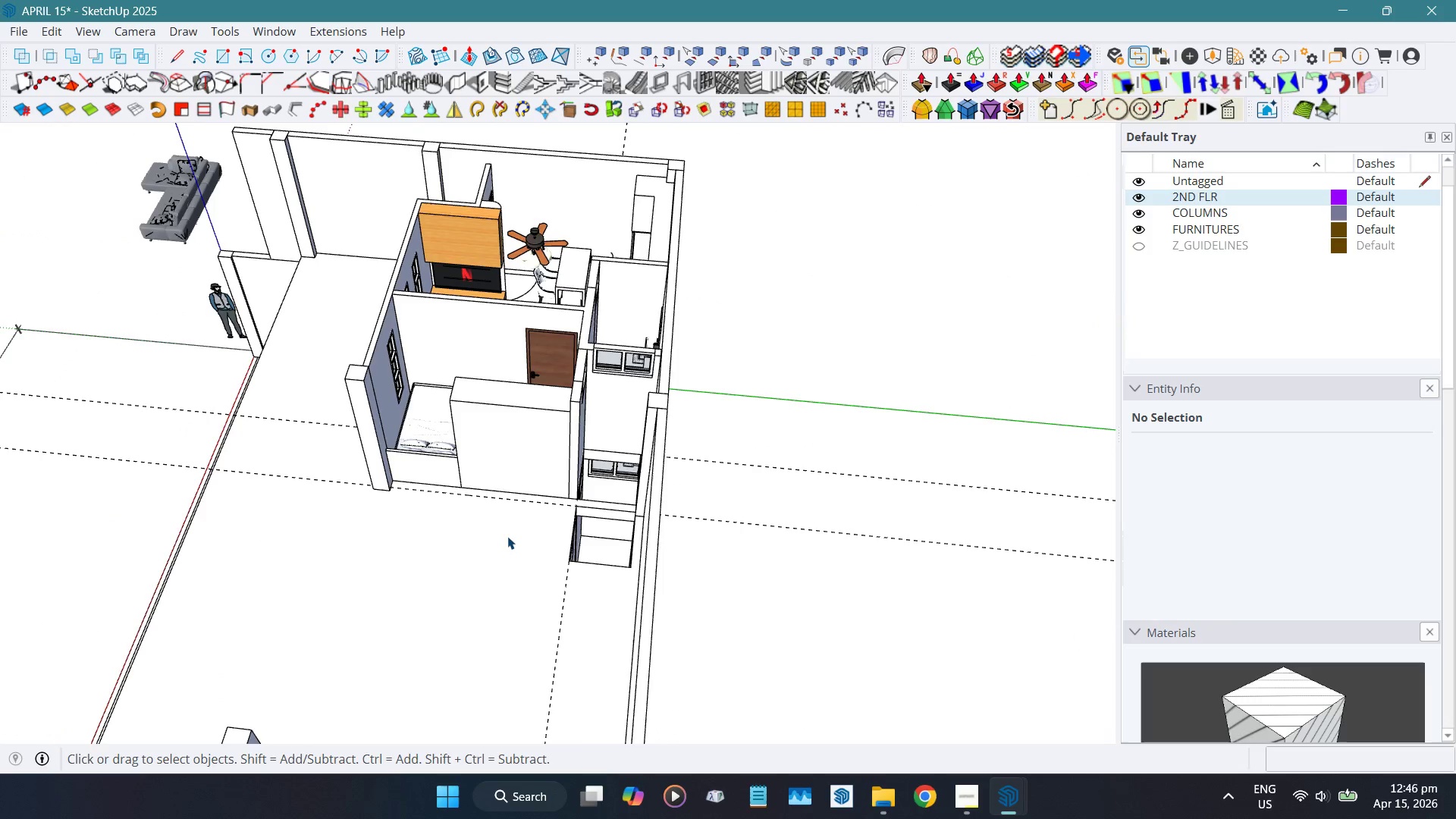 
key(Escape)
 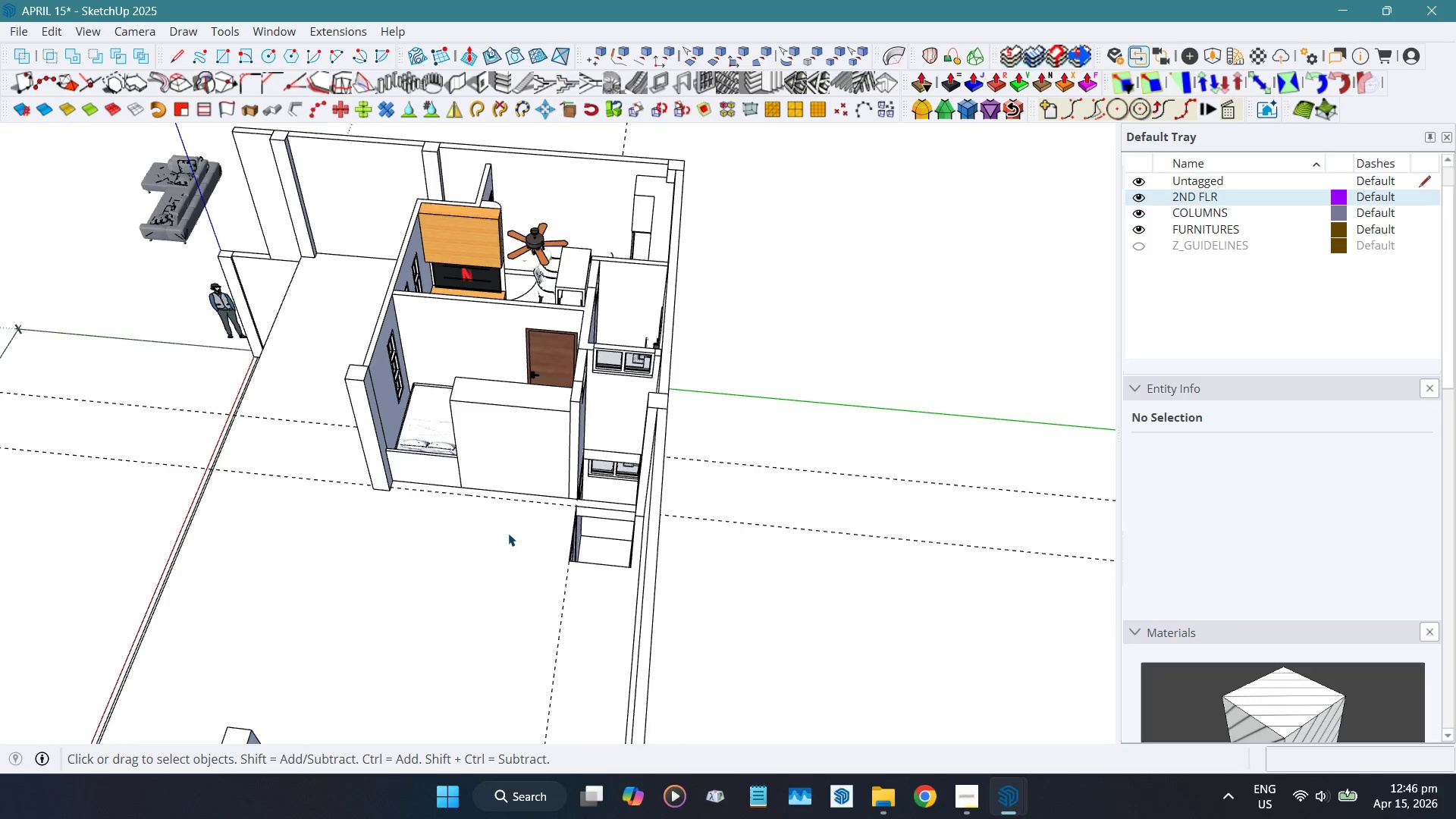 
scroll: coordinate [733, 511], scroll_direction: up, amount: 14.0
 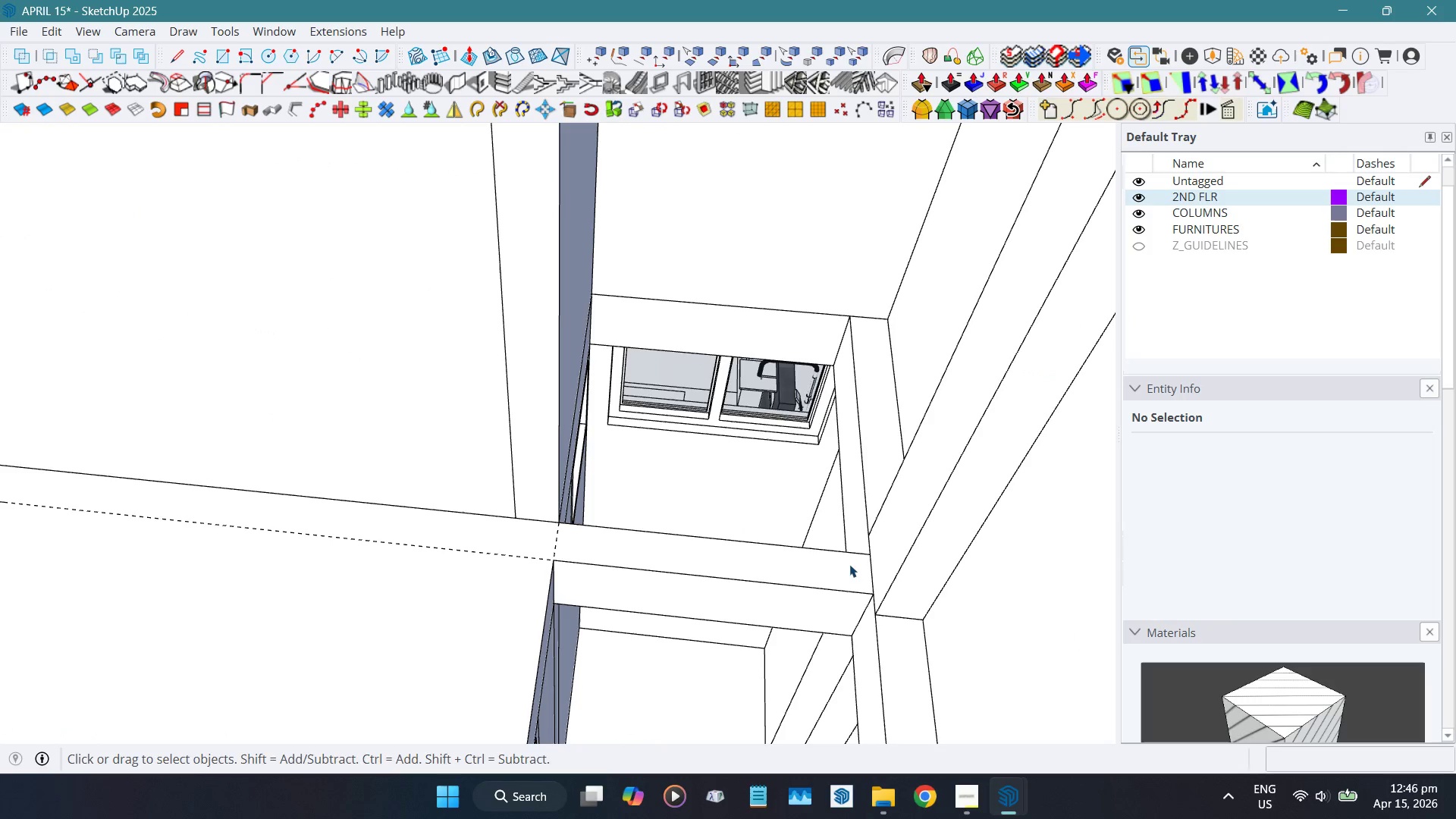 
key(R)
 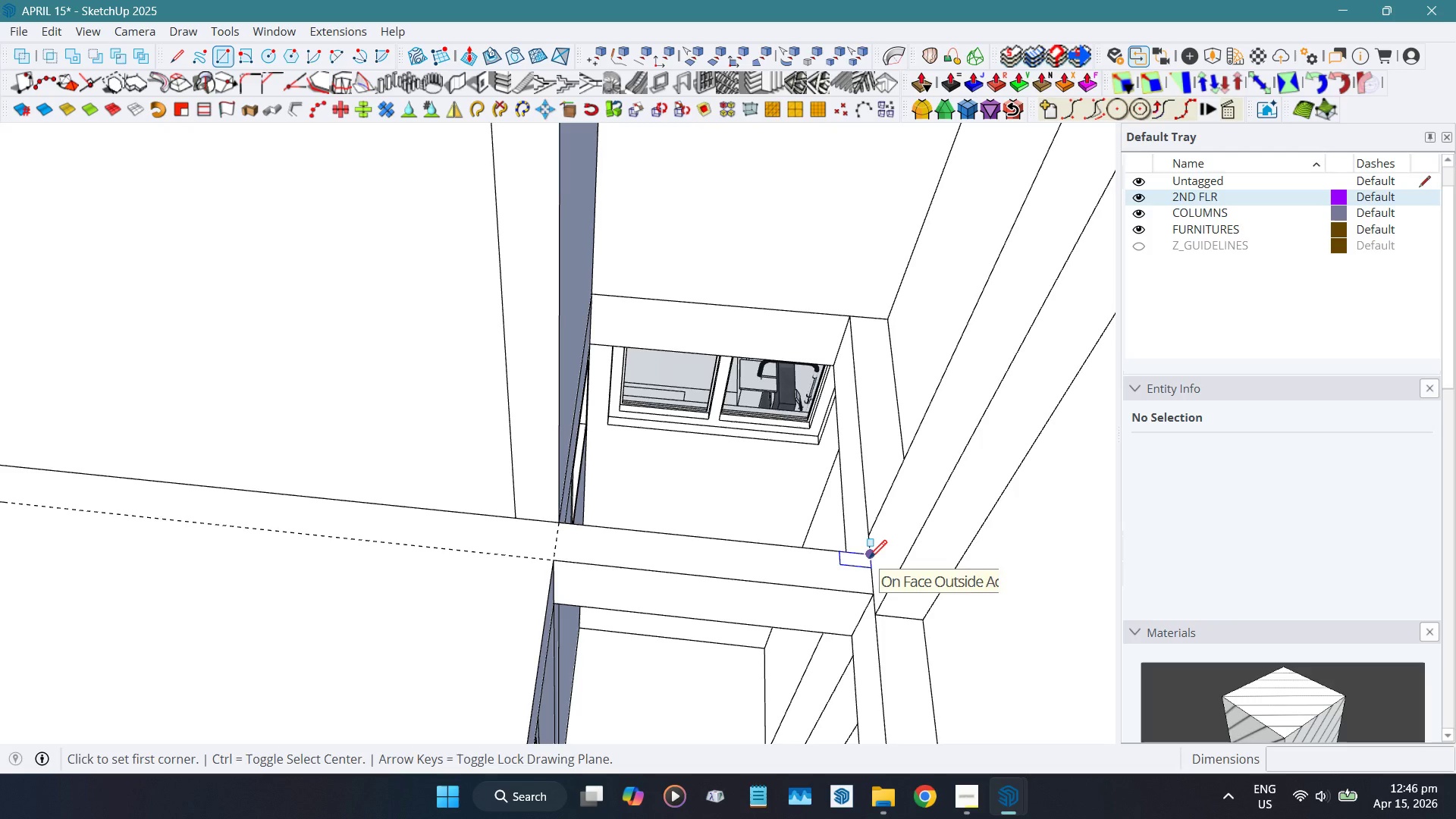 
left_click([869, 560])
 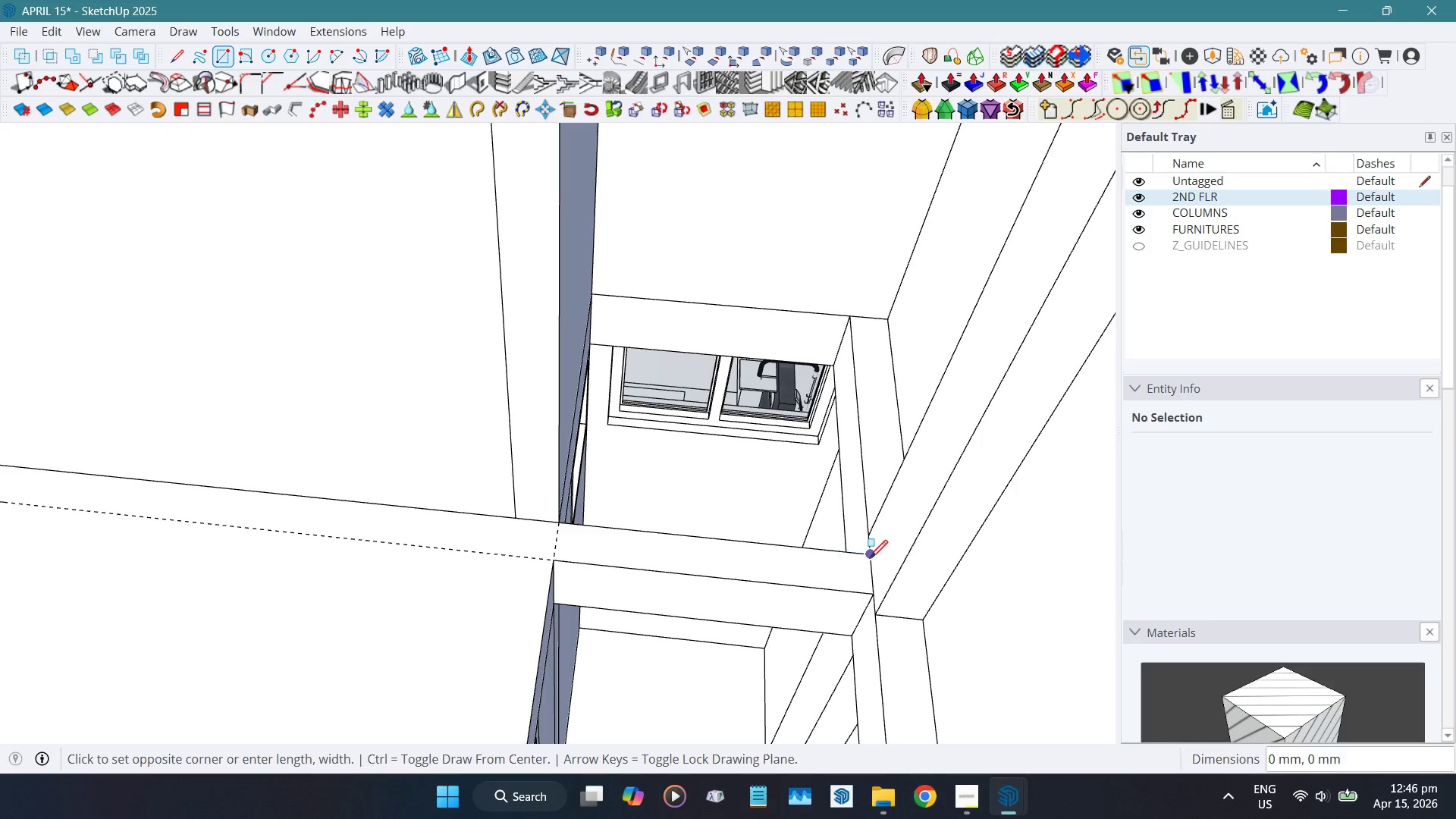 
scroll: coordinate [870, 560], scroll_direction: down, amount: 5.0
 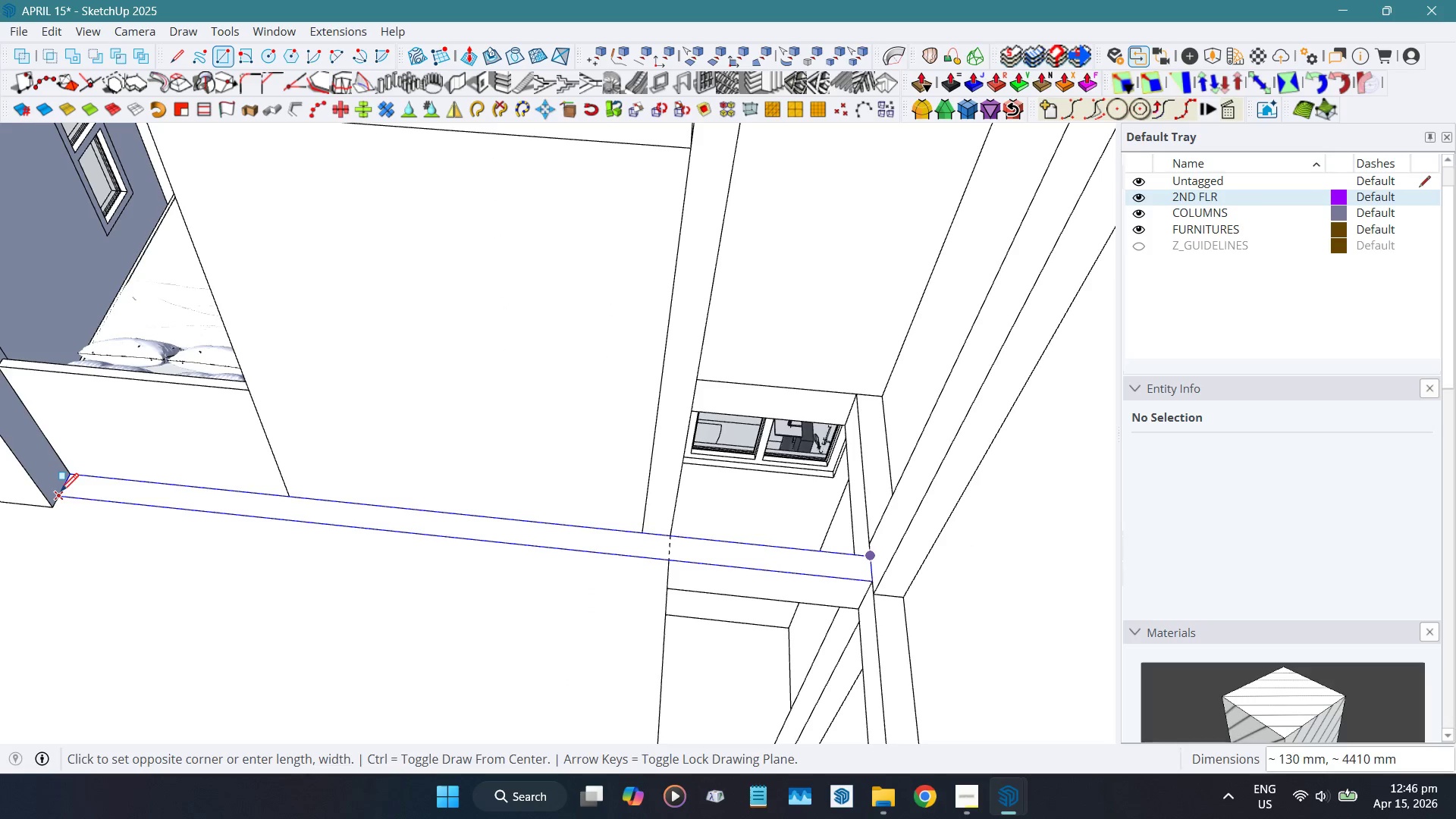 
left_click([61, 494])
 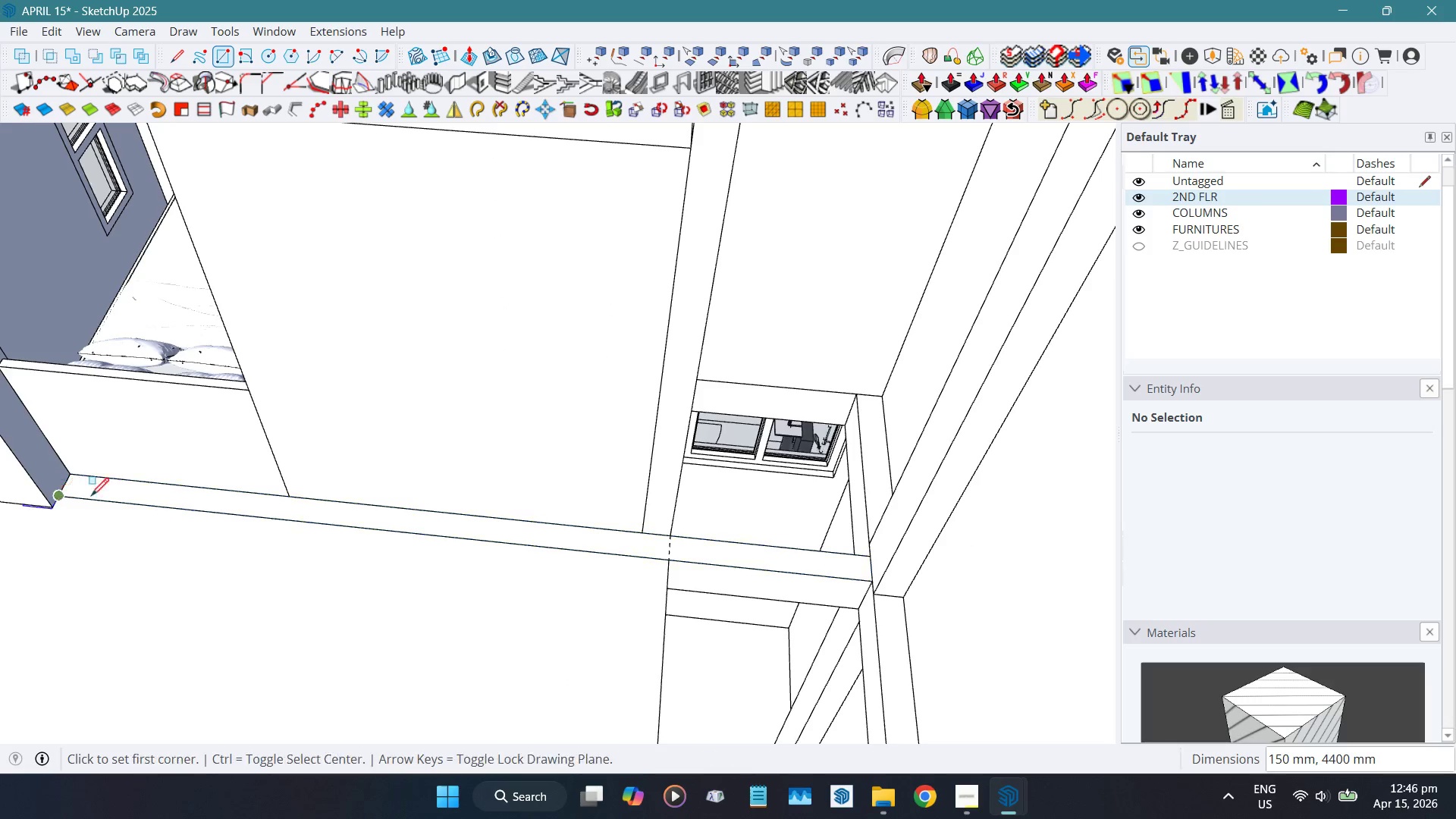 
key(Space)
 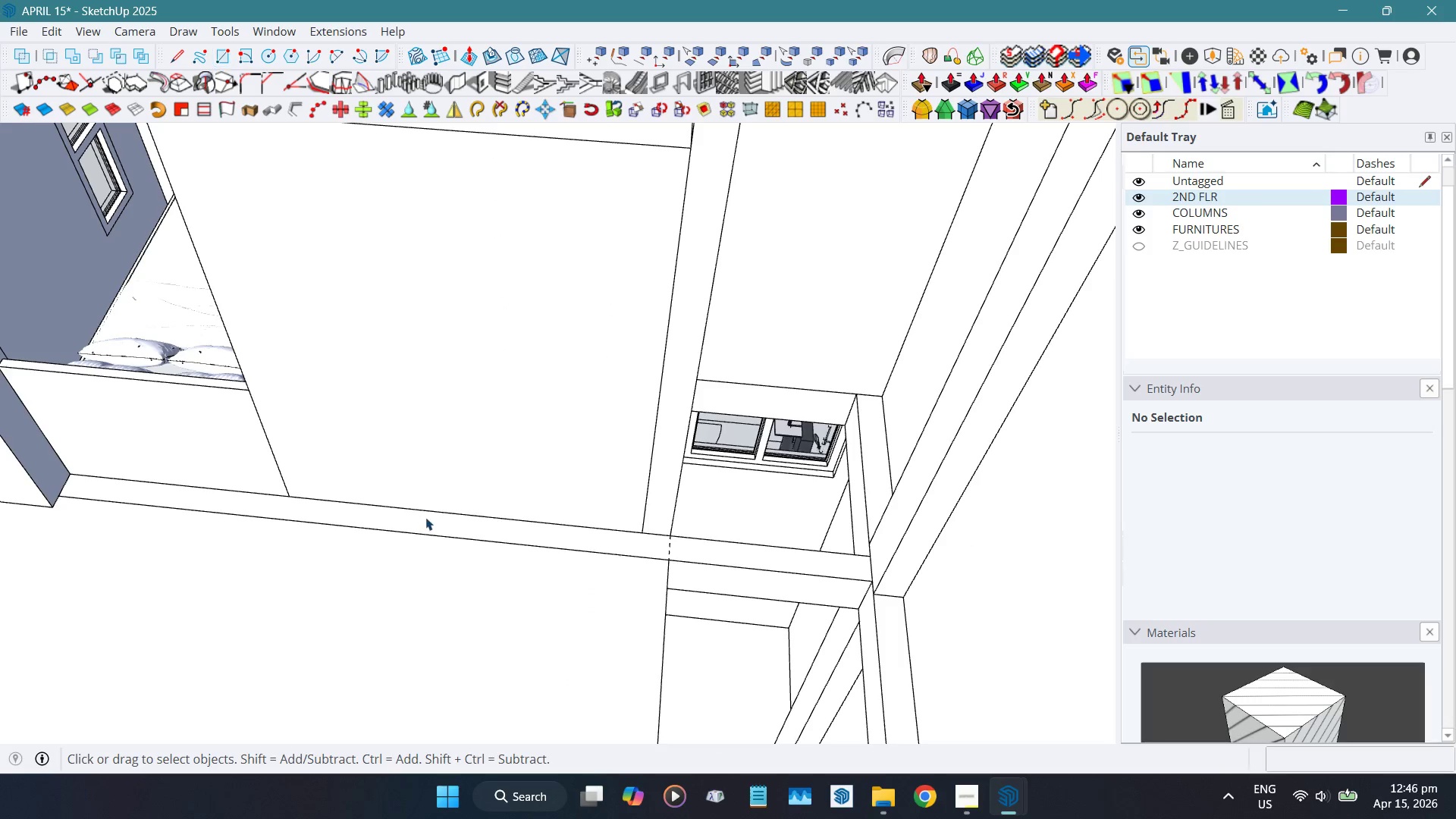 
left_click([425, 517])
 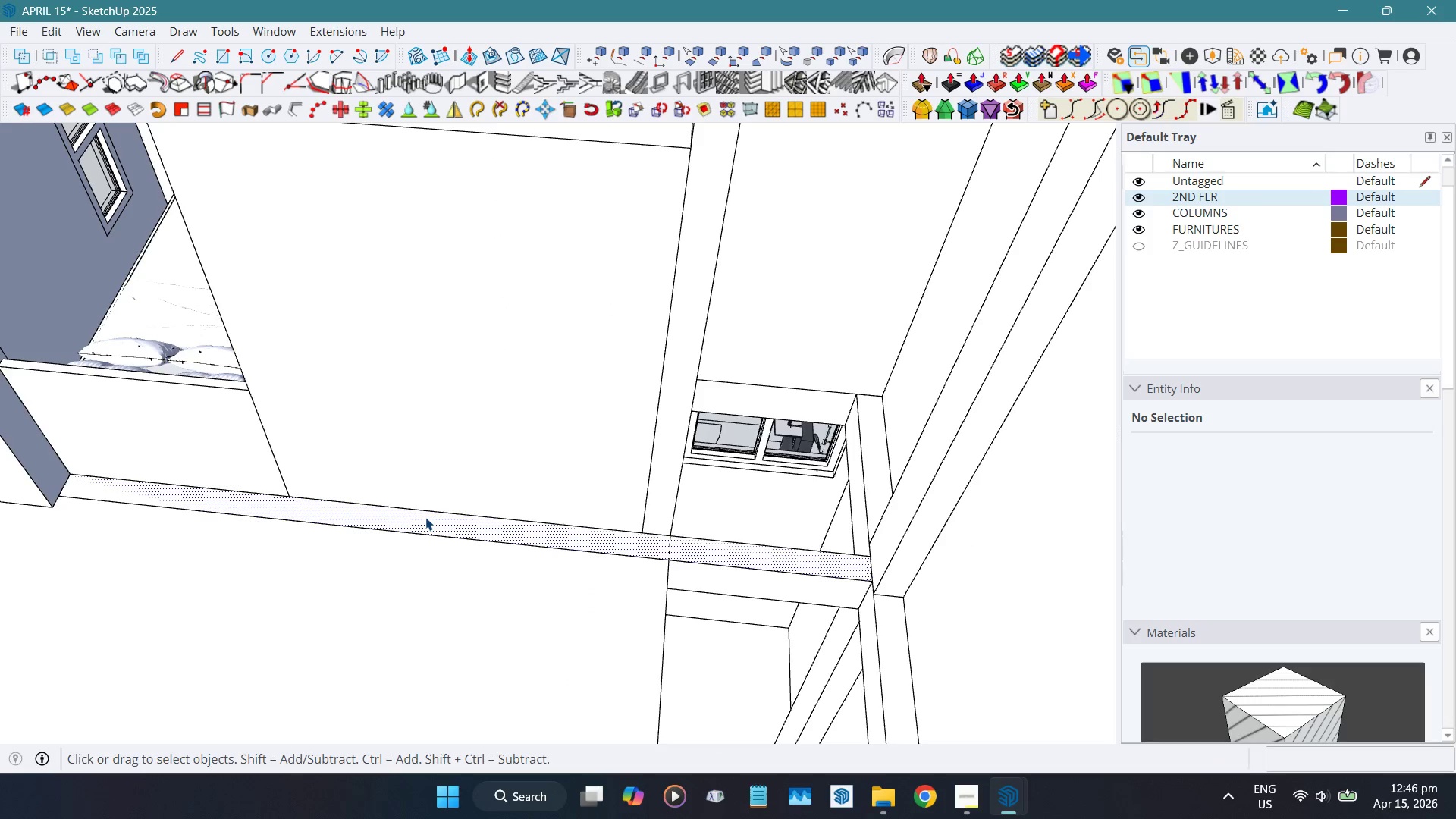 
key(Shift+ShiftLeft)
 